 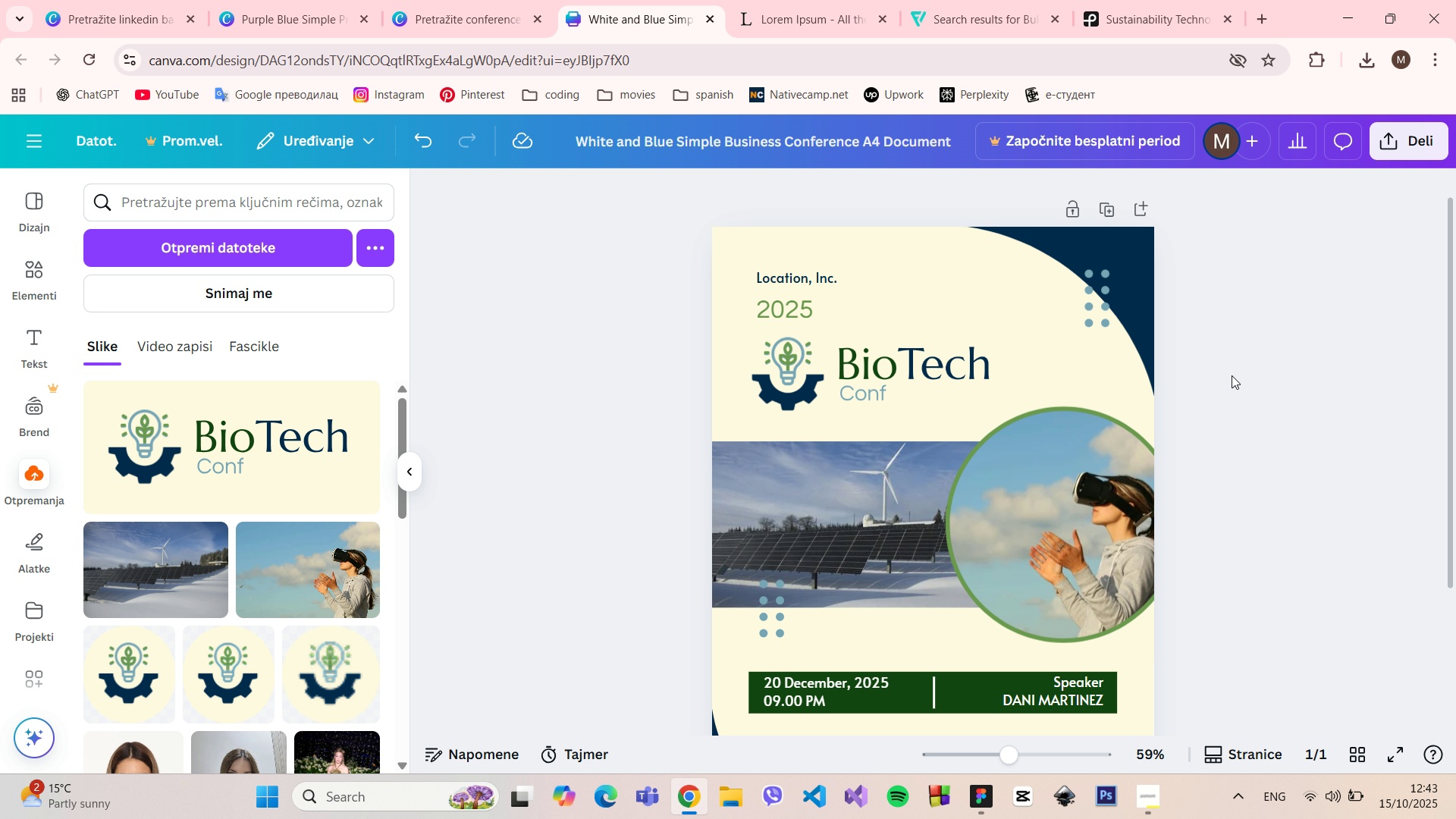 
scroll: coordinate [1238, 376], scroll_direction: down, amount: 3.0
 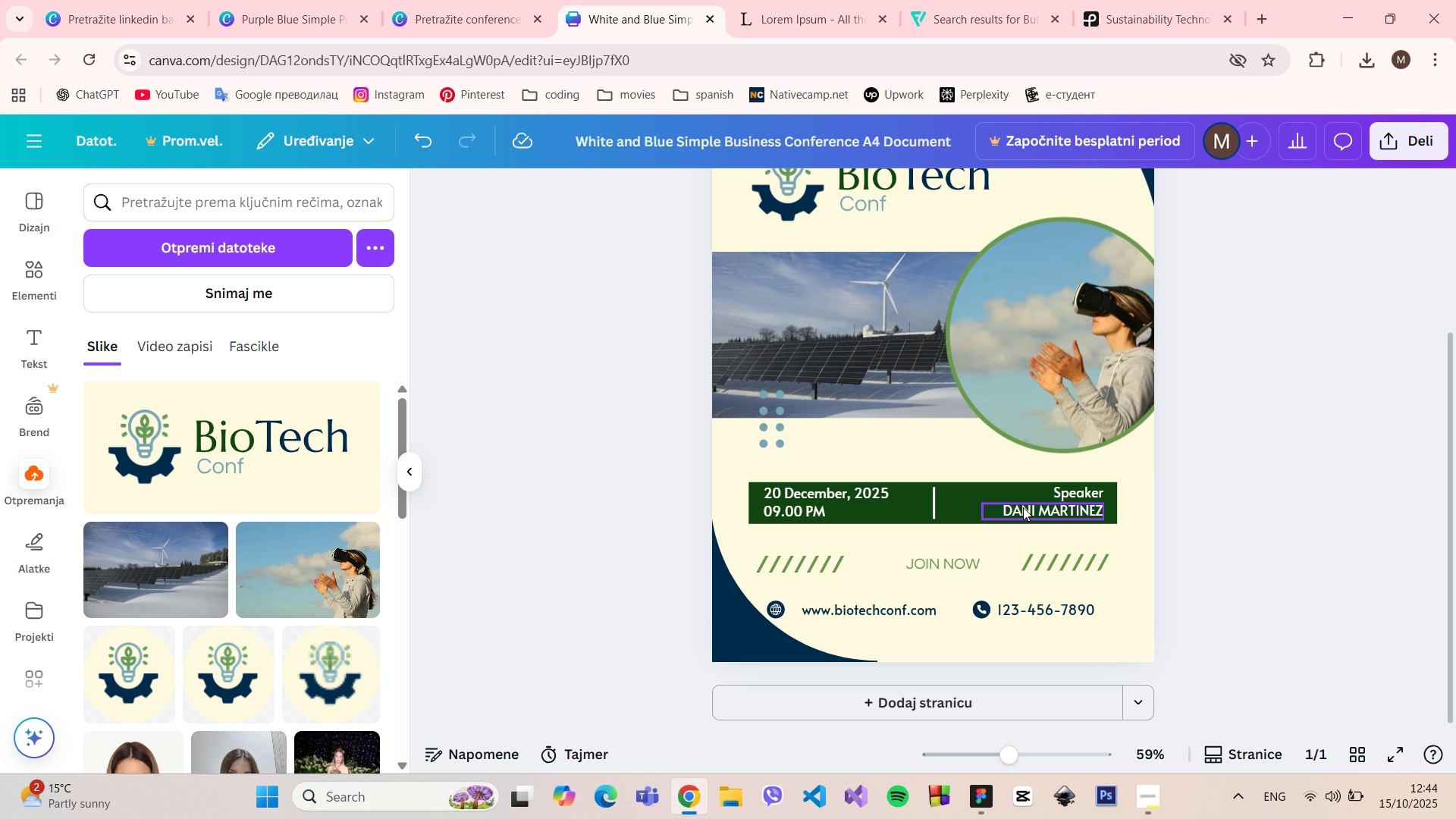 
left_click([786, 490])
 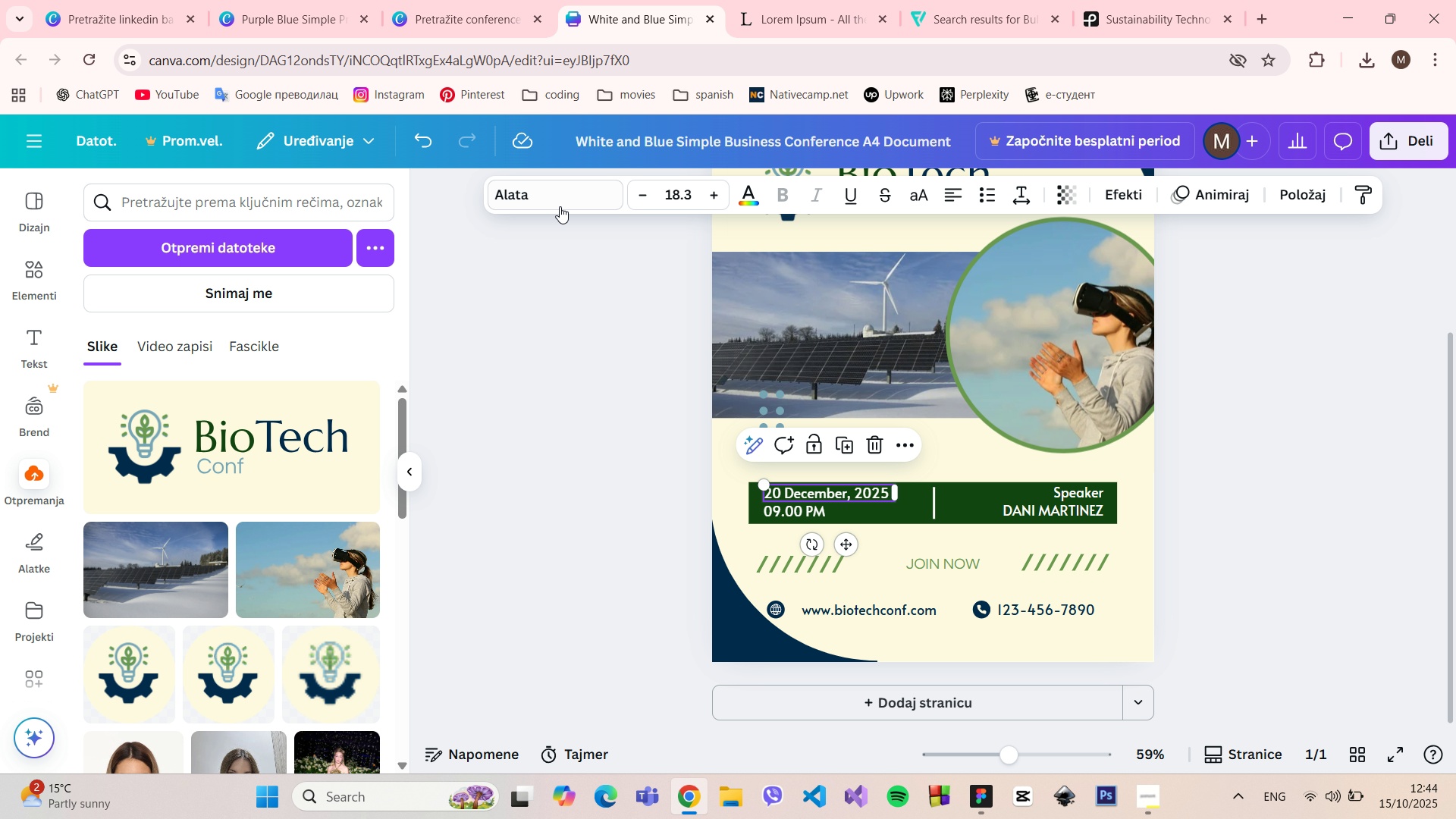 
left_click([557, 202])
 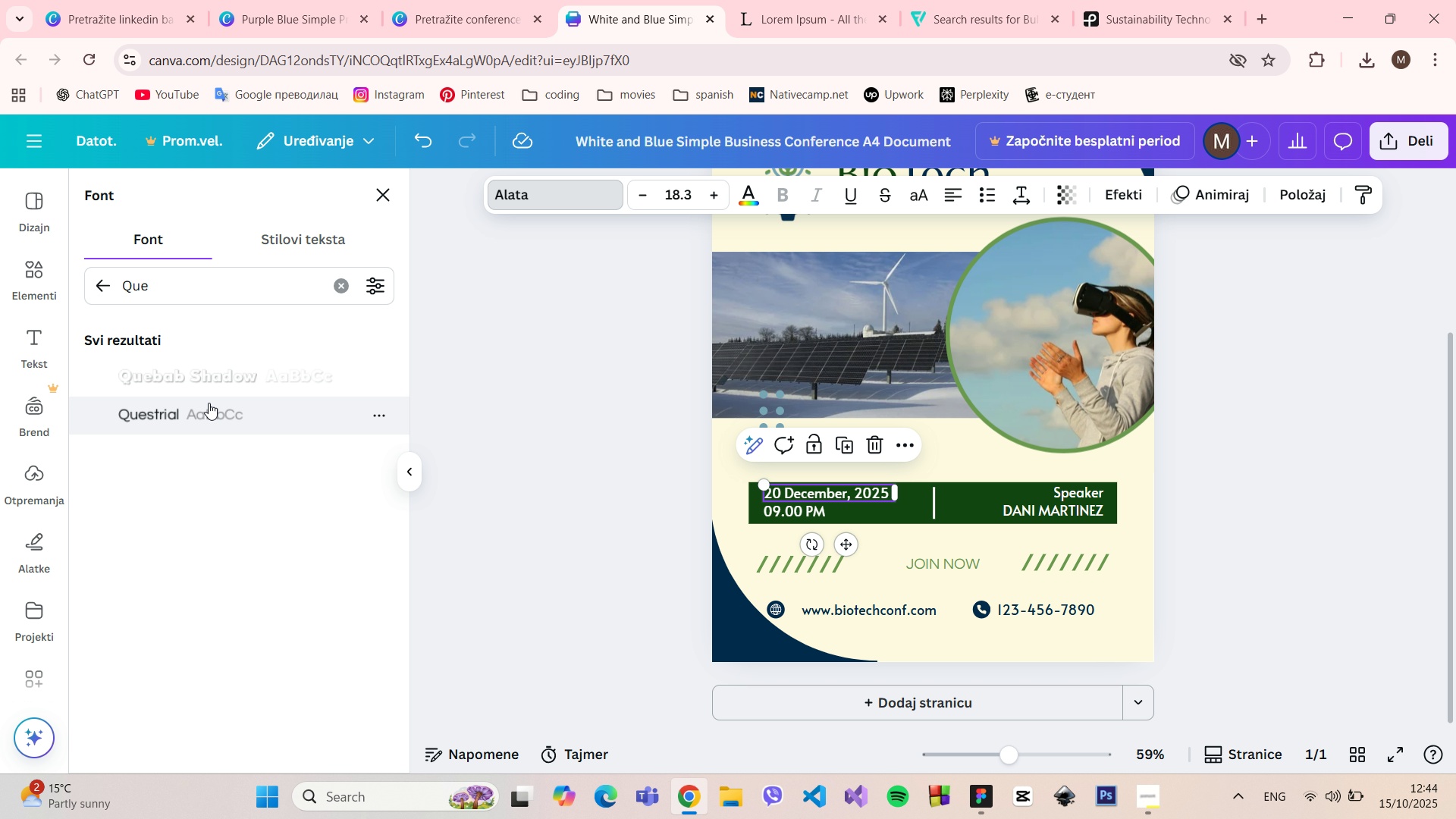 
left_click([209, 403])
 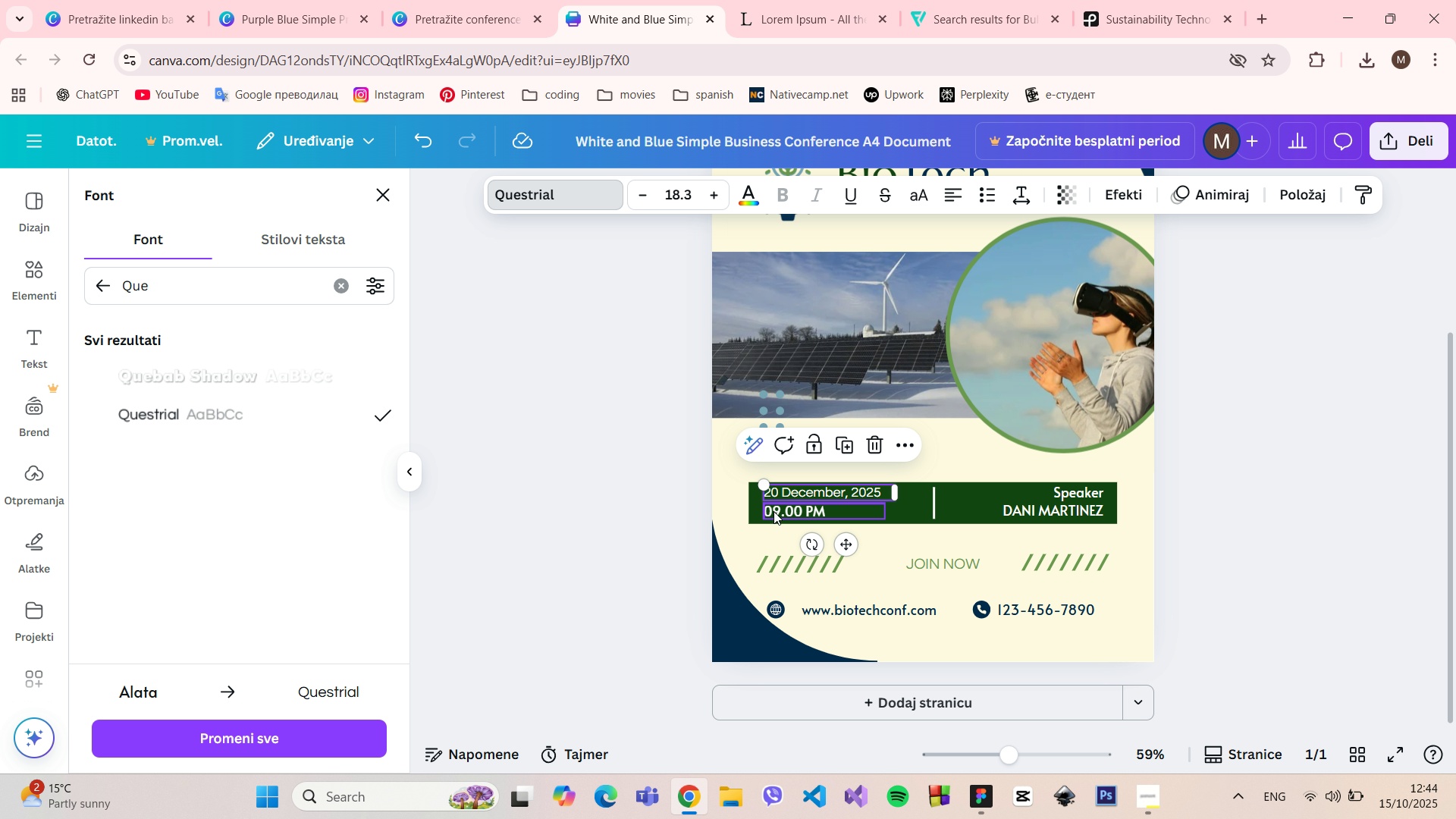 
left_click([778, 512])
 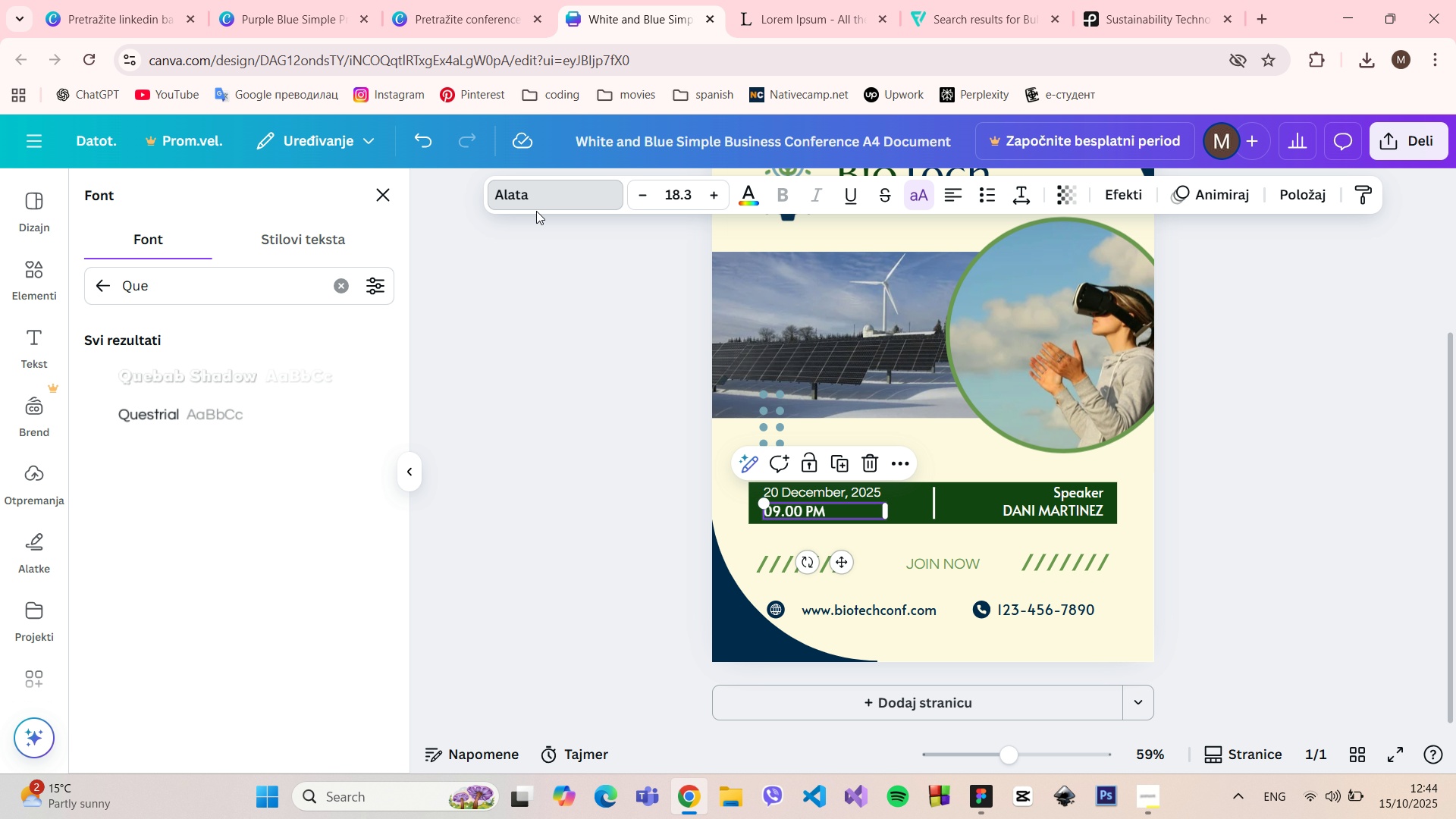 
left_click([522, 197])
 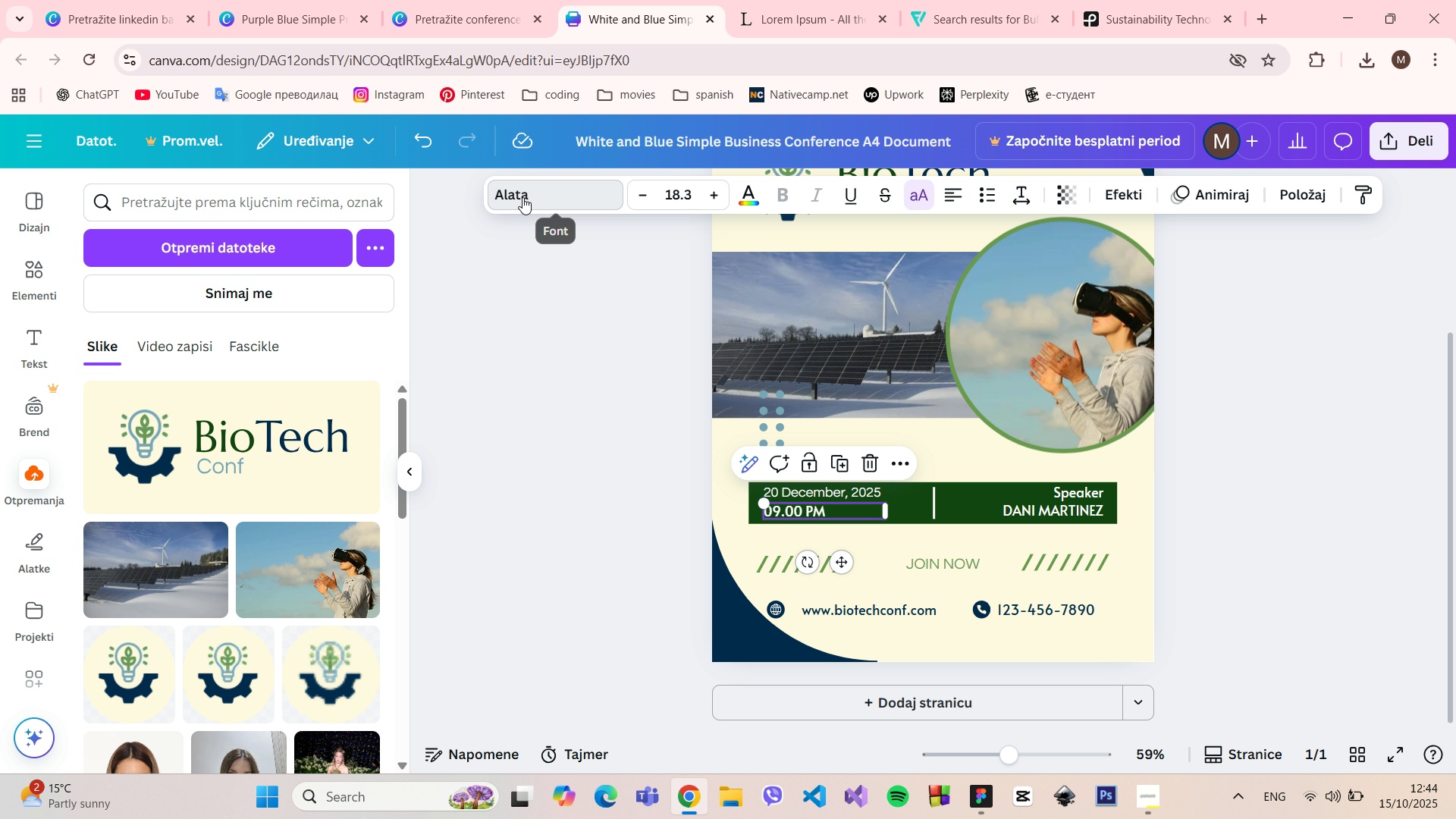 
left_click([522, 197])
 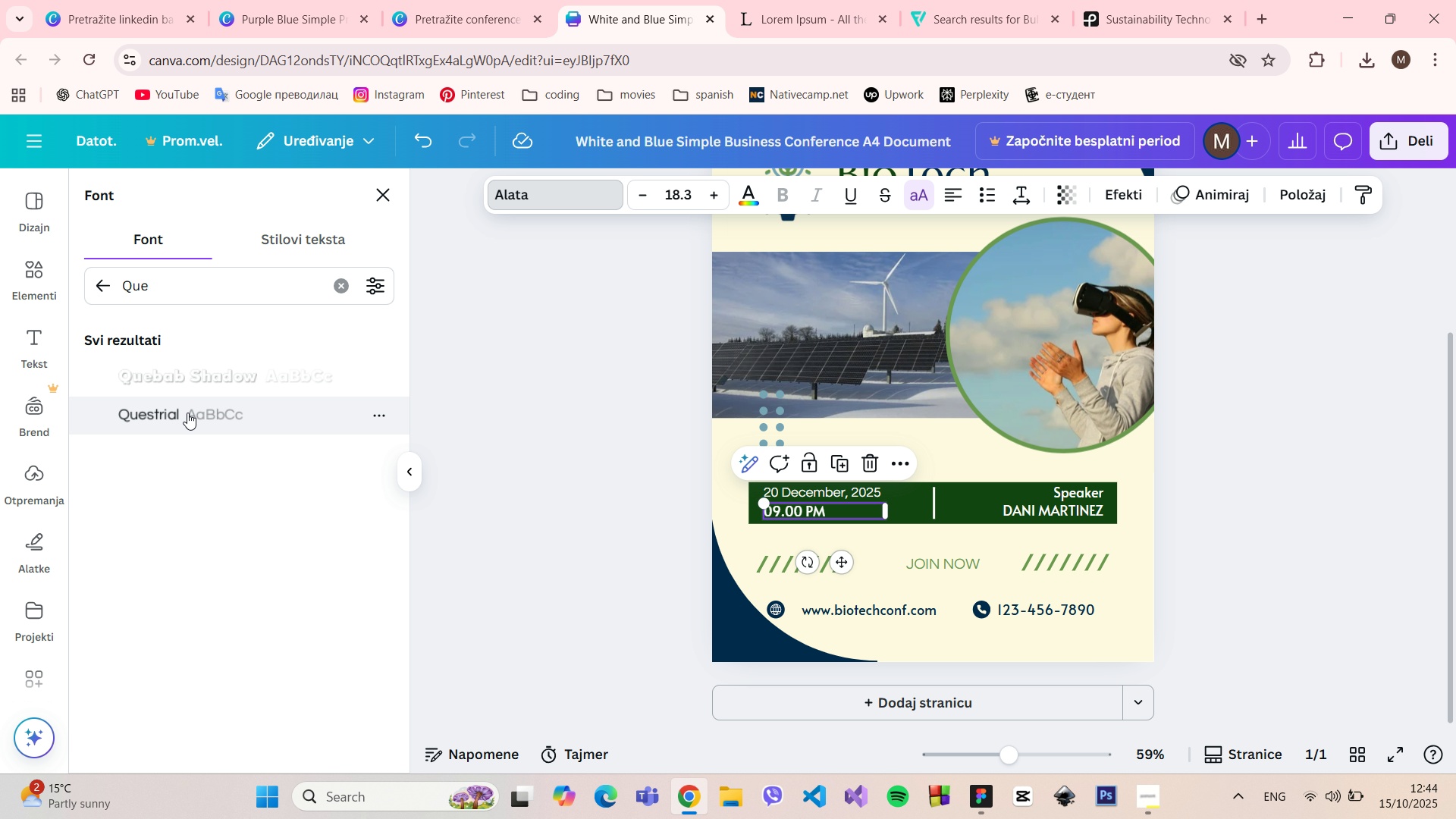 
left_click([187, 413])
 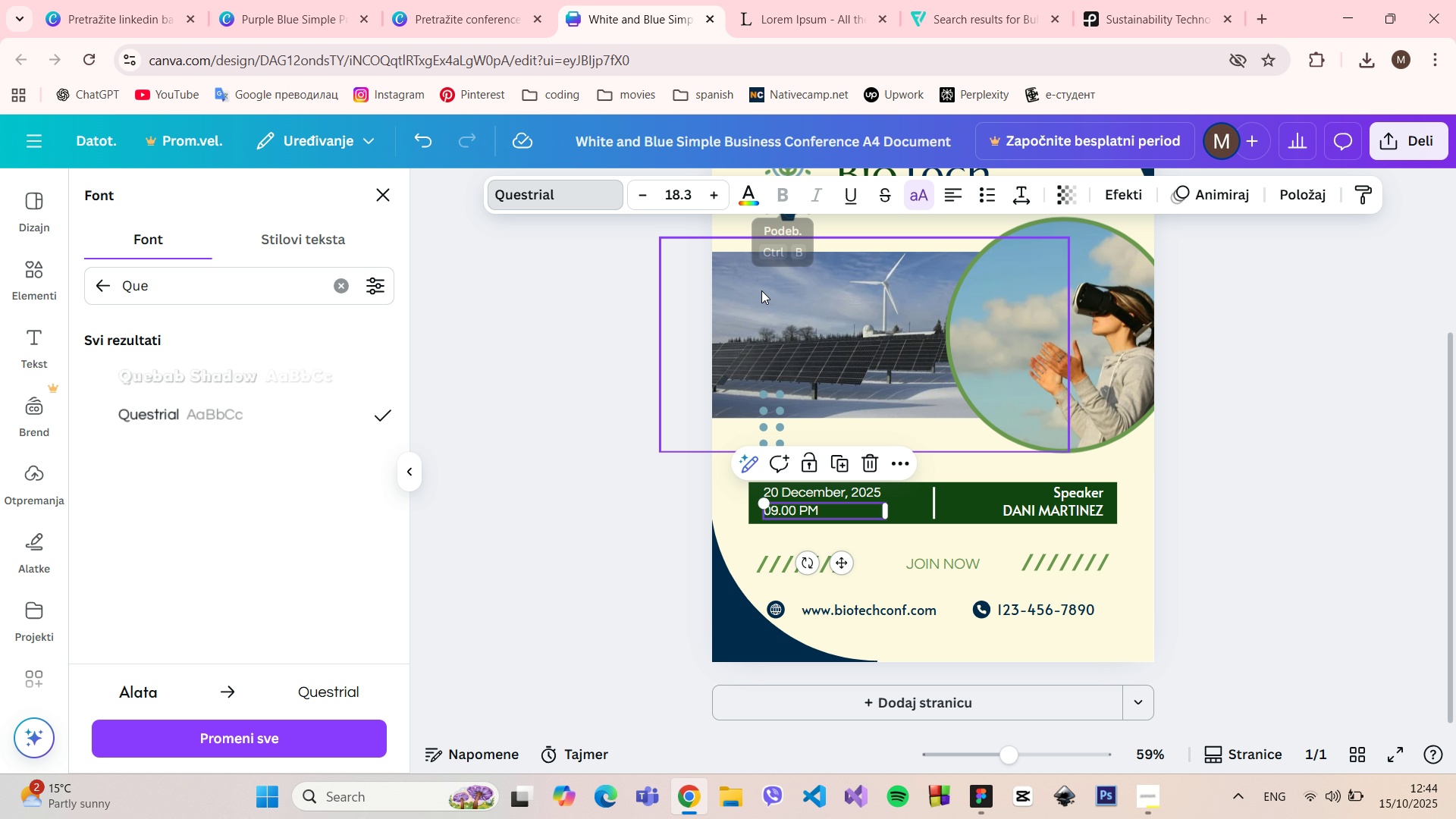 
wait(5.61)
 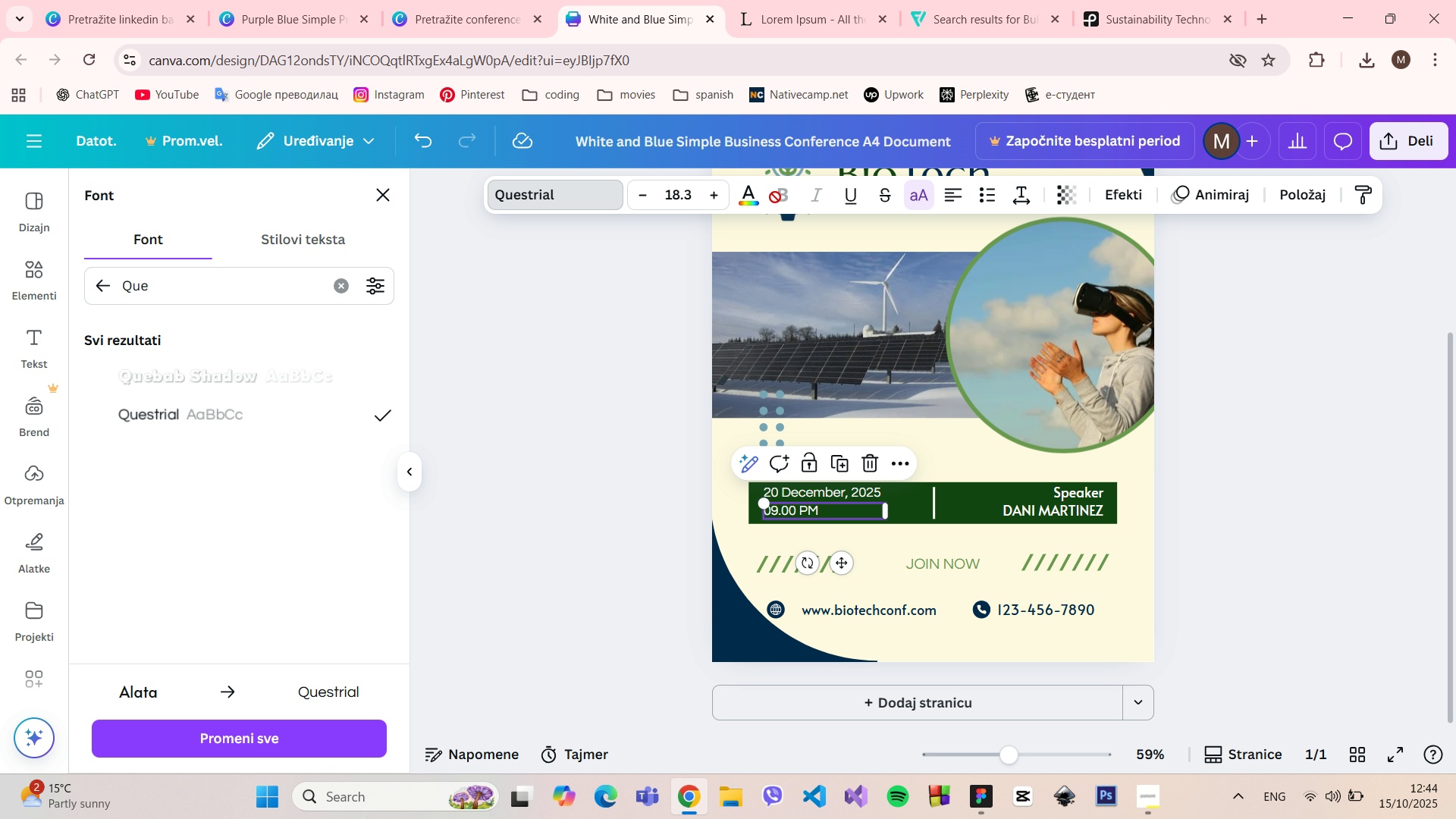 
double_click([799, 508])
 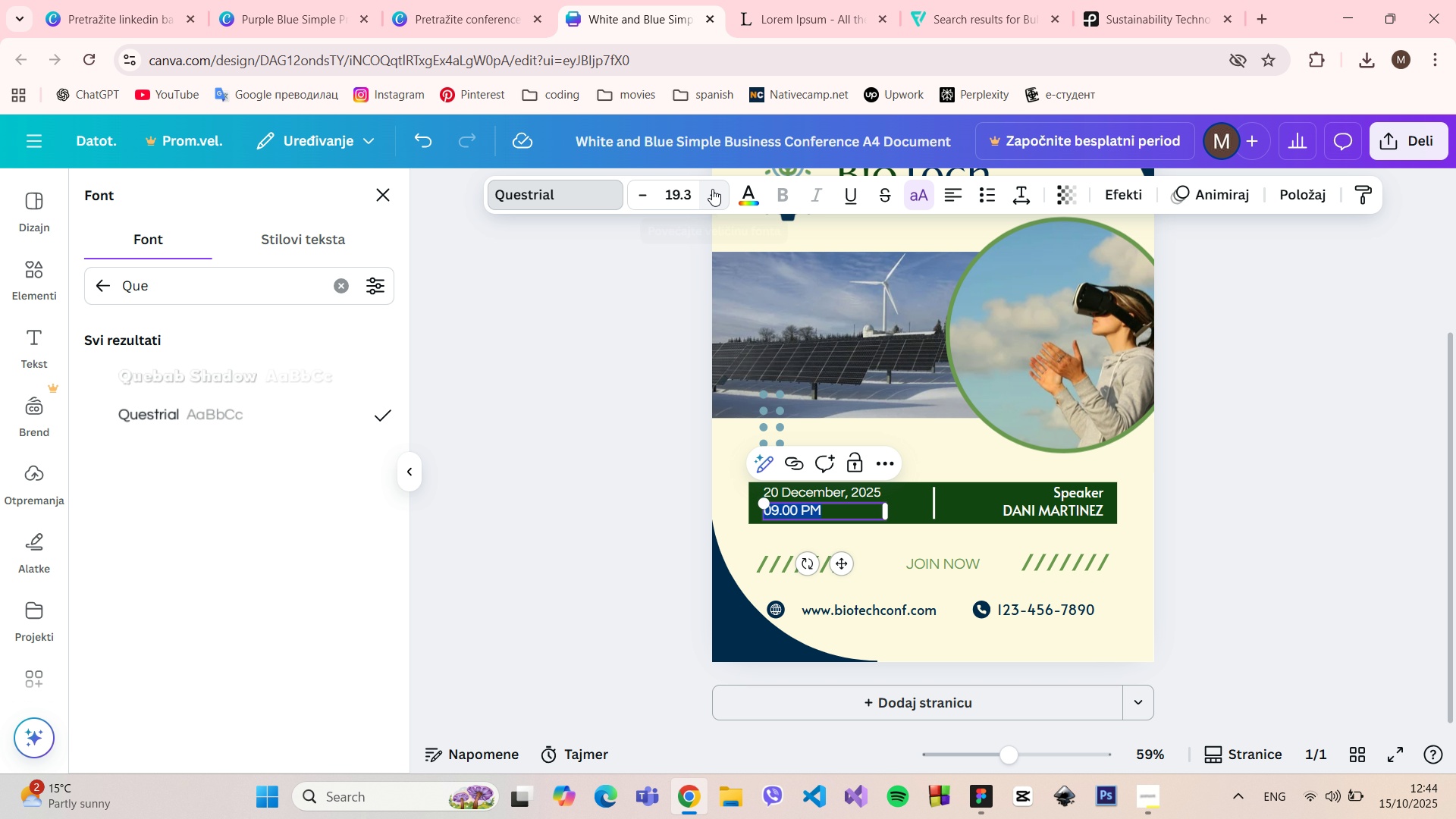 
double_click([712, 189])
 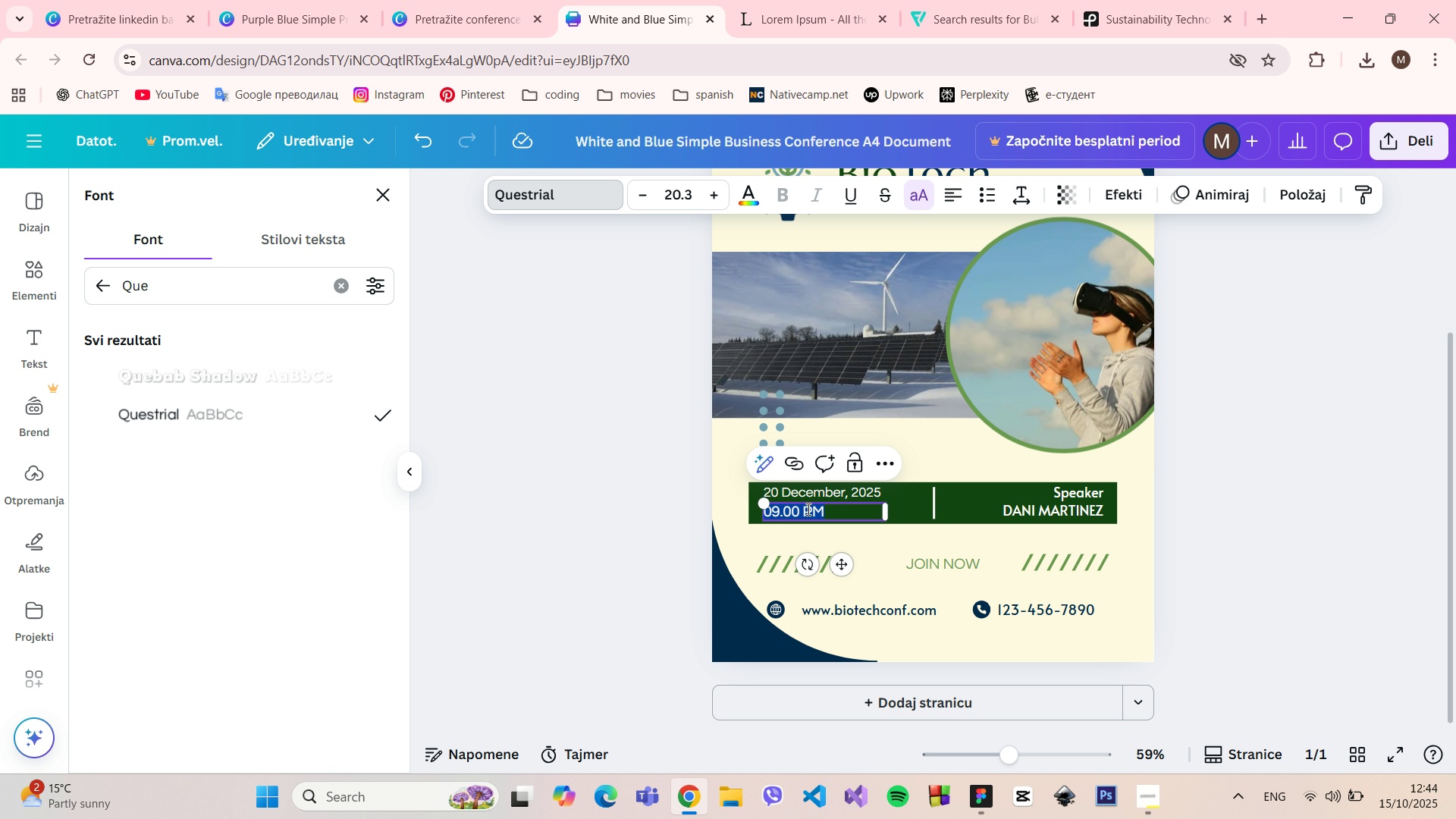 
left_click([811, 535])
 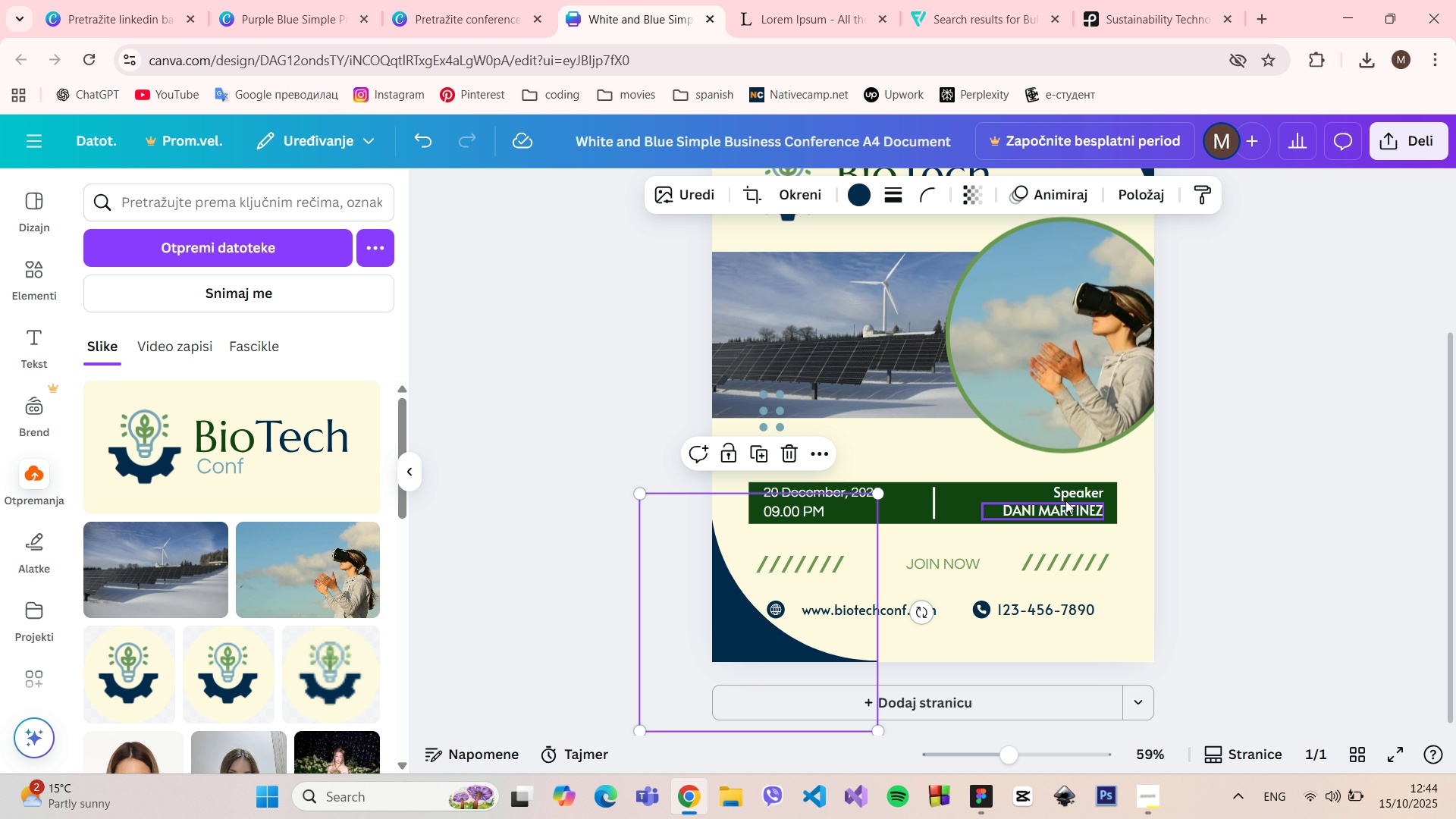 
left_click([1071, 495])
 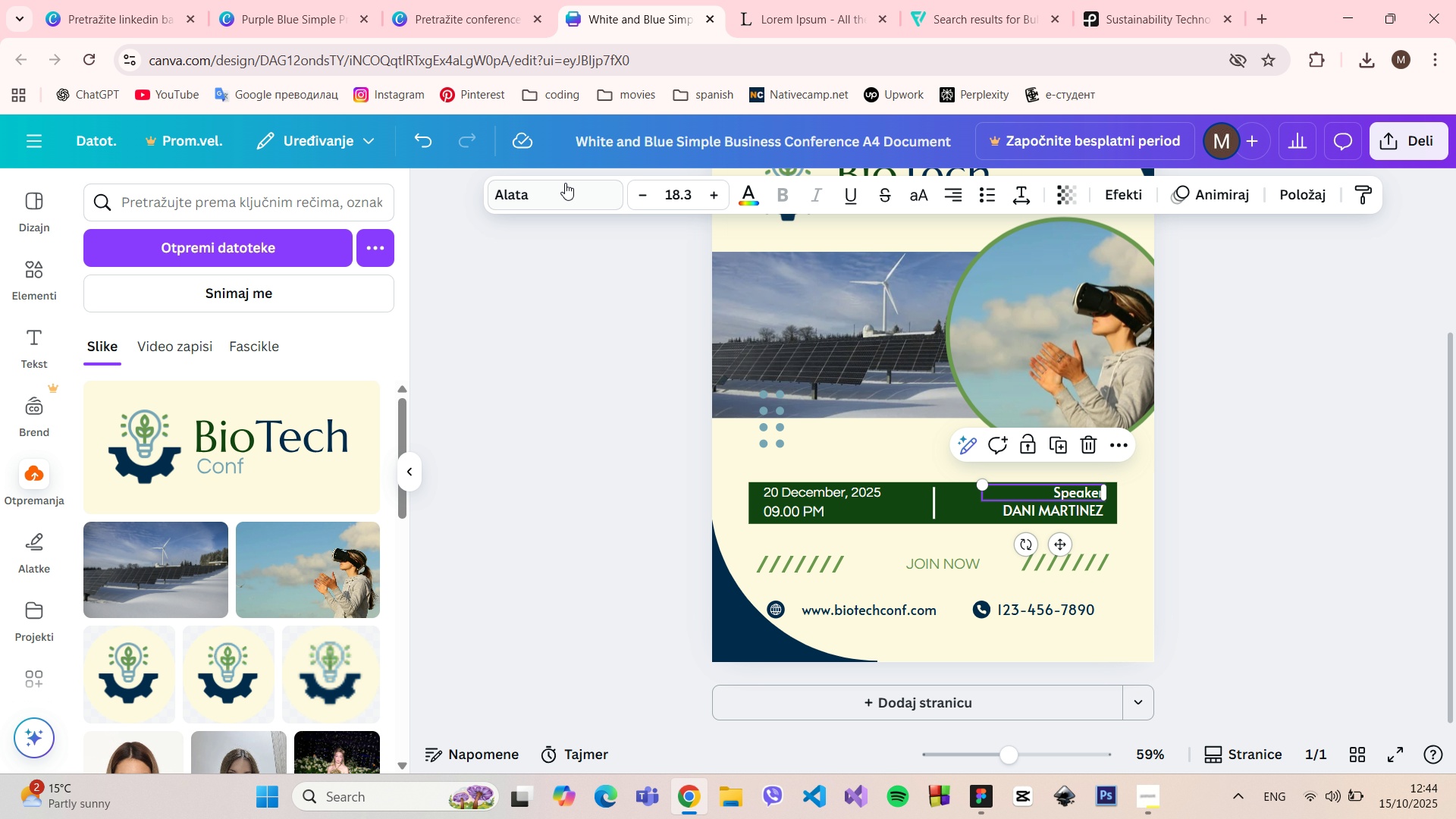 
left_click([558, 184])
 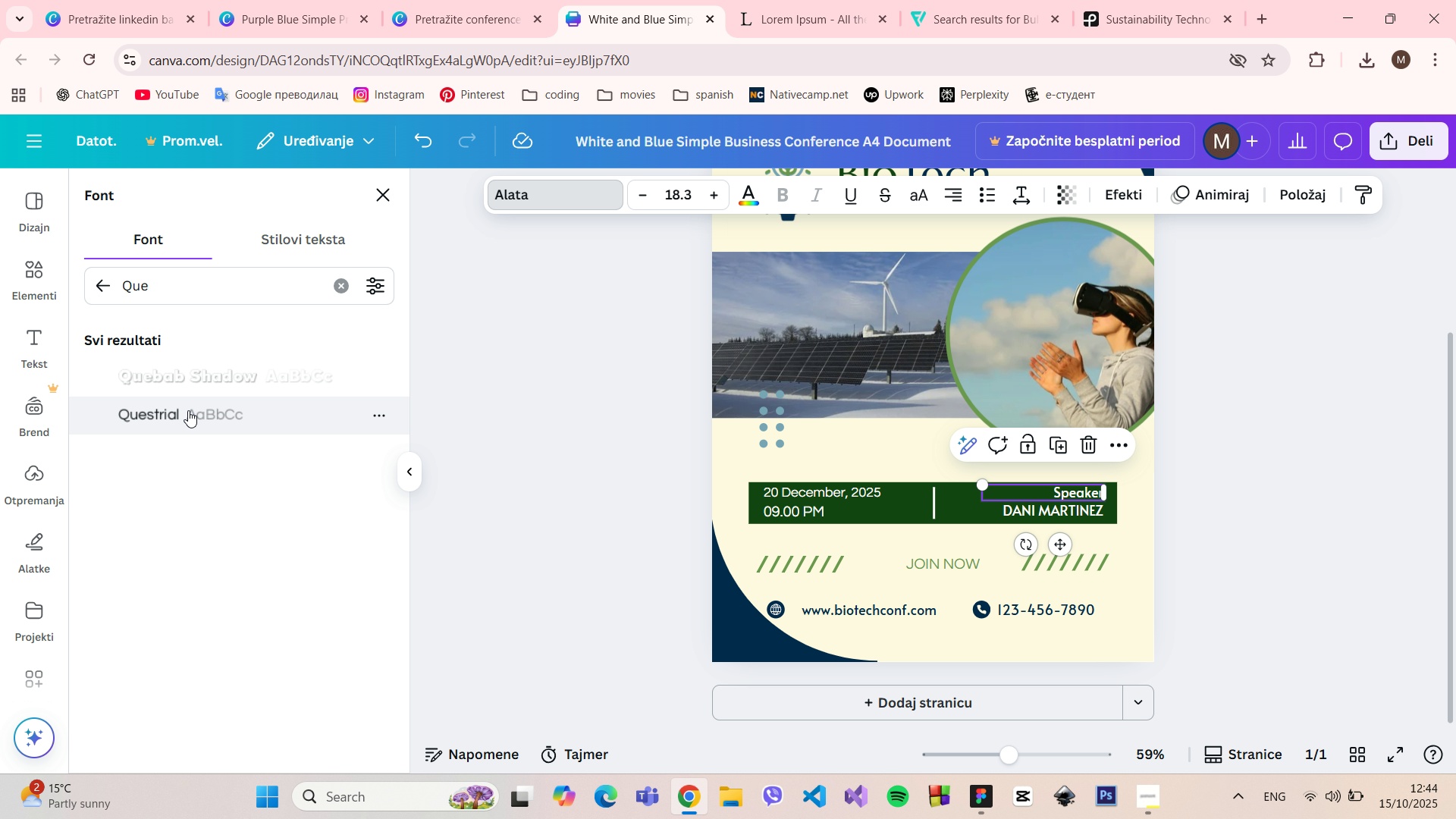 
left_click([191, 413])
 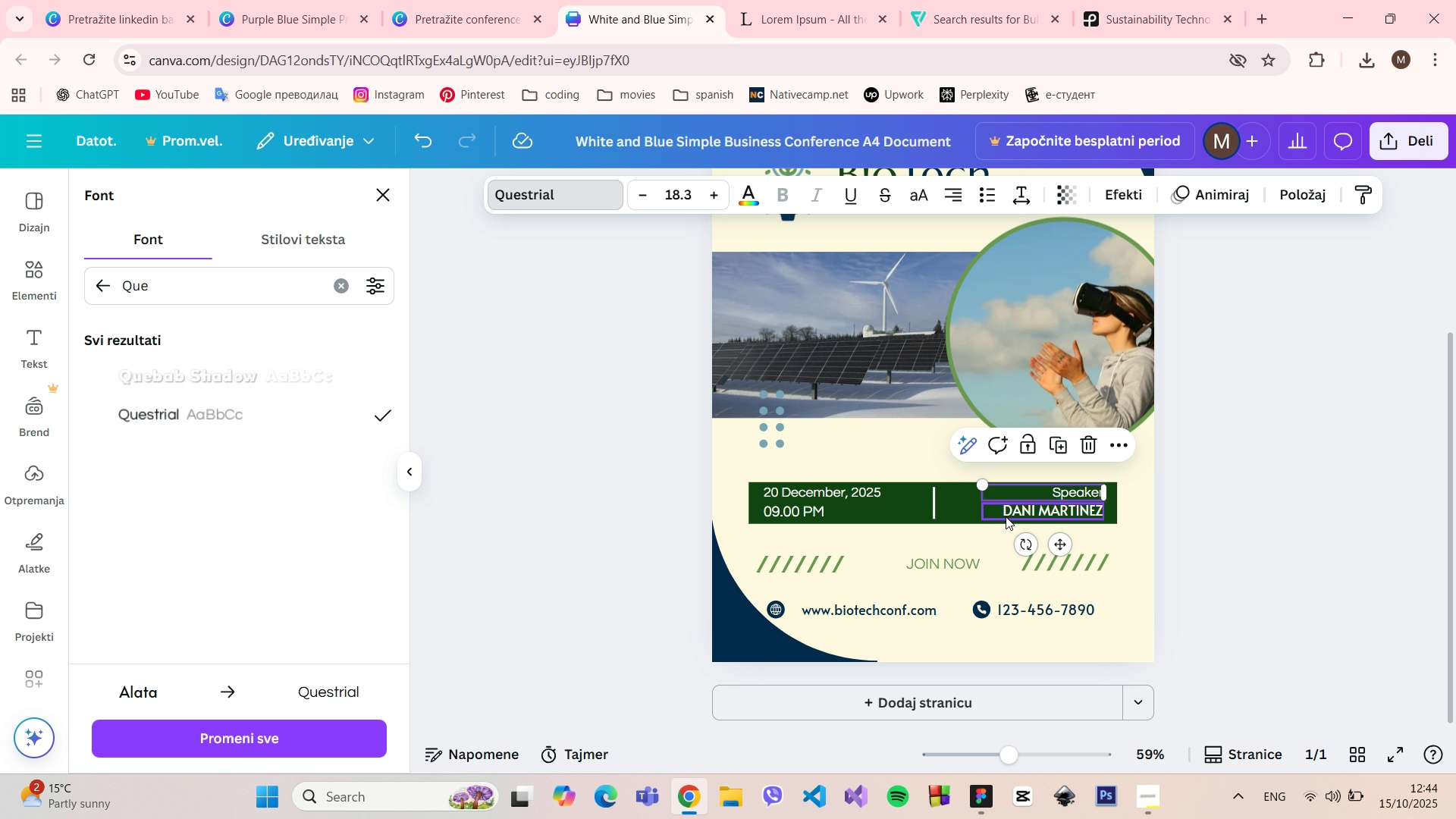 
left_click([1006, 516])
 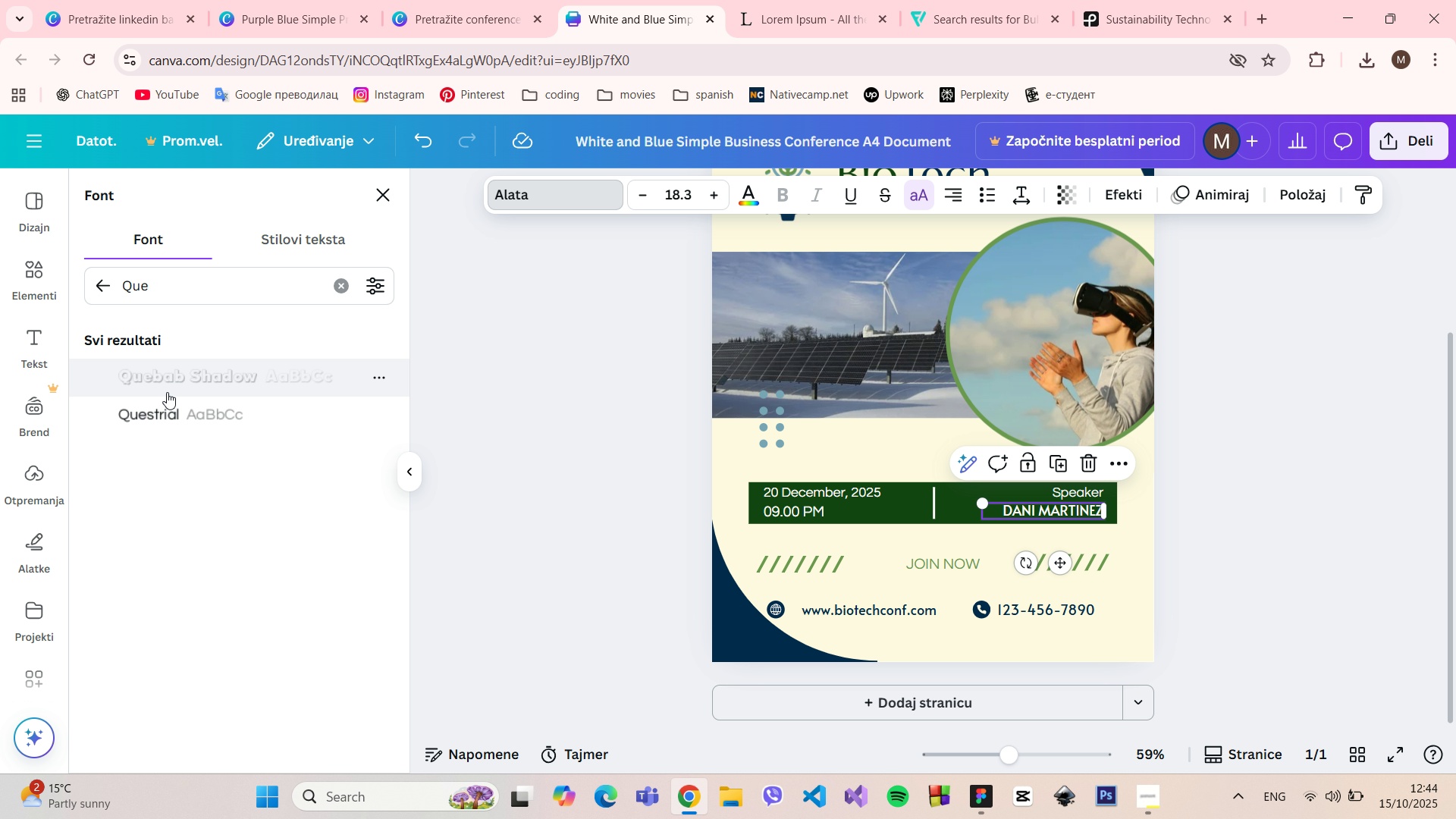 
left_click([180, 415])
 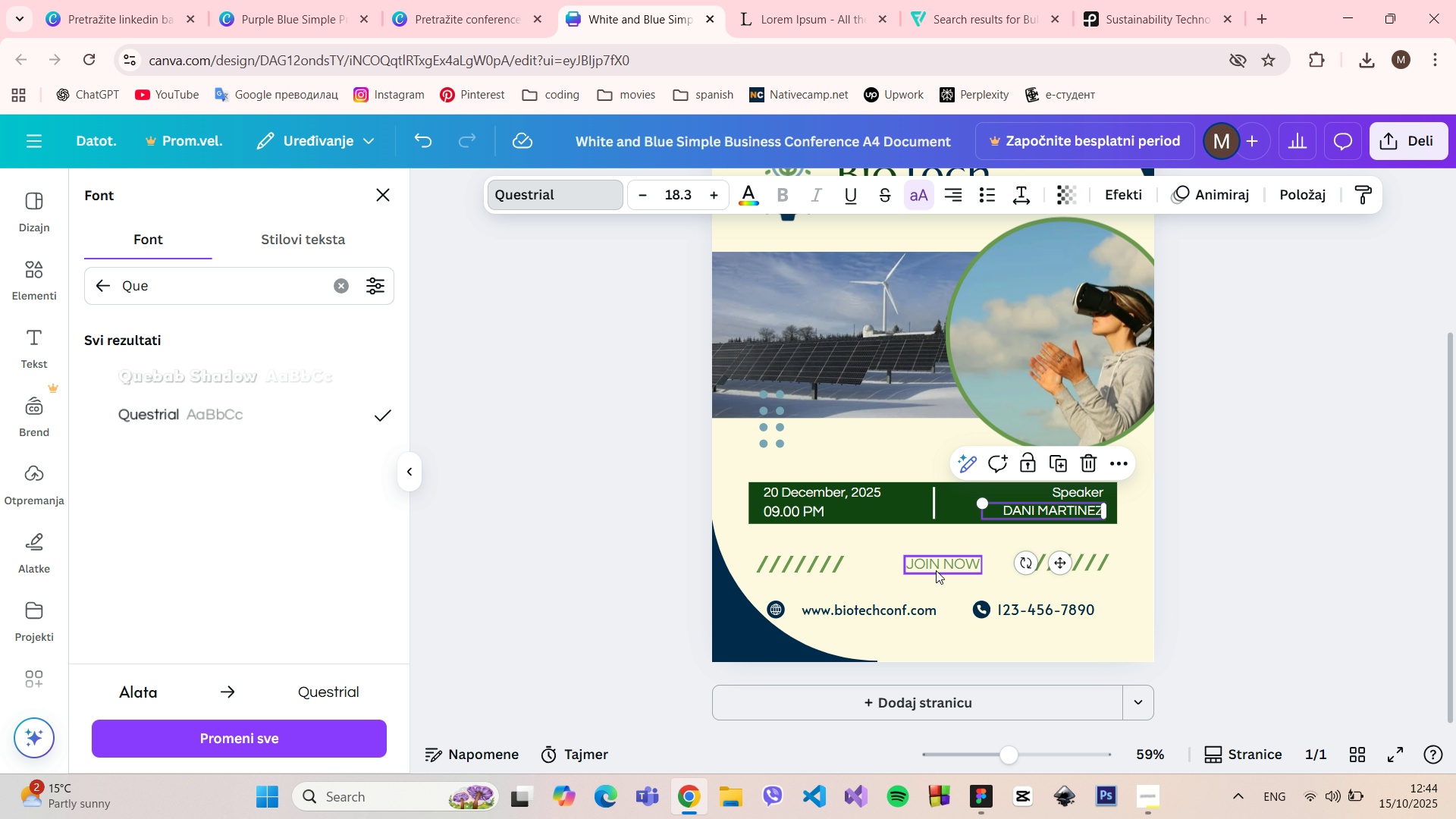 
left_click([936, 569])
 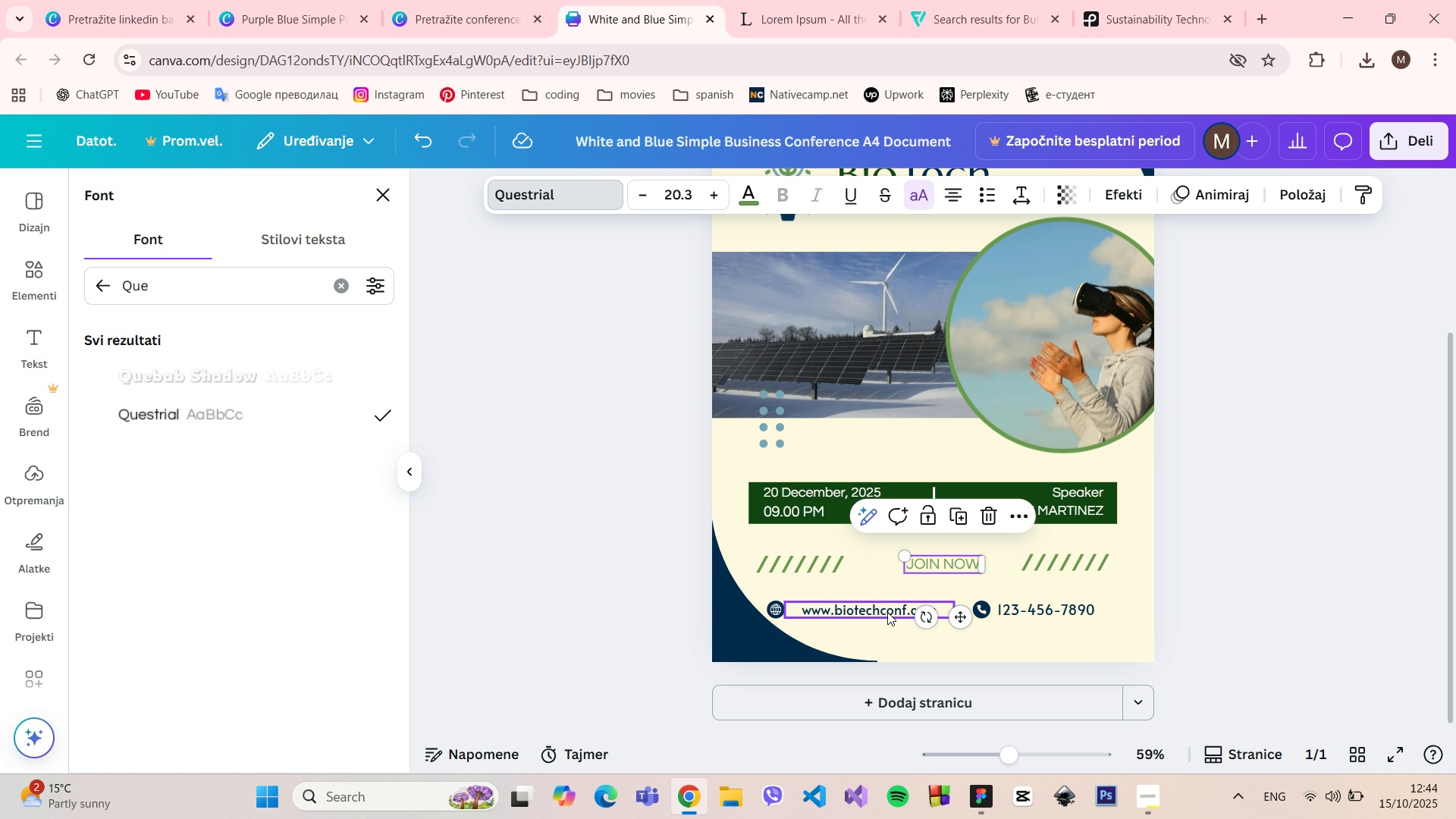 
left_click([887, 612])
 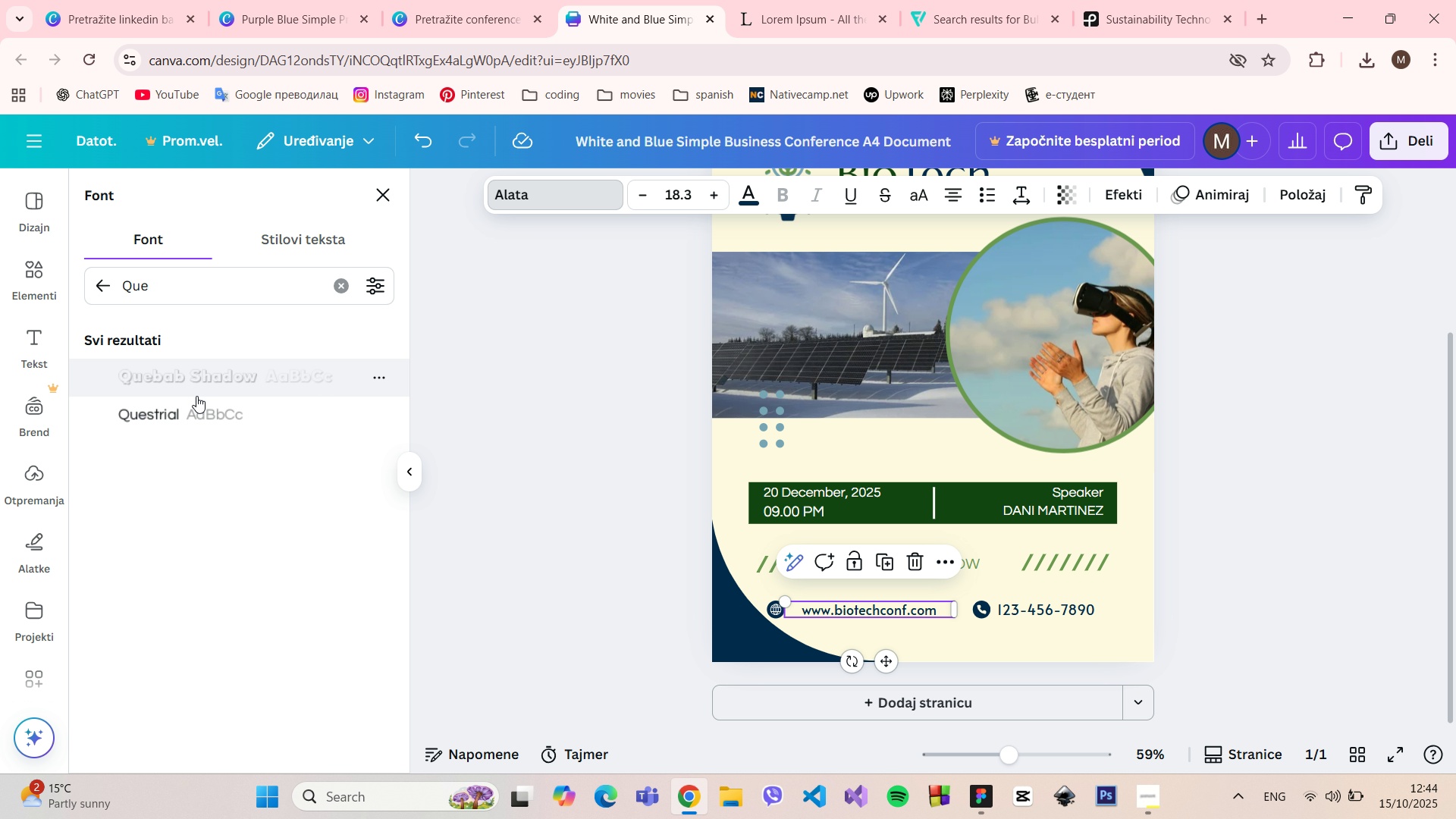 
left_click([197, 402])
 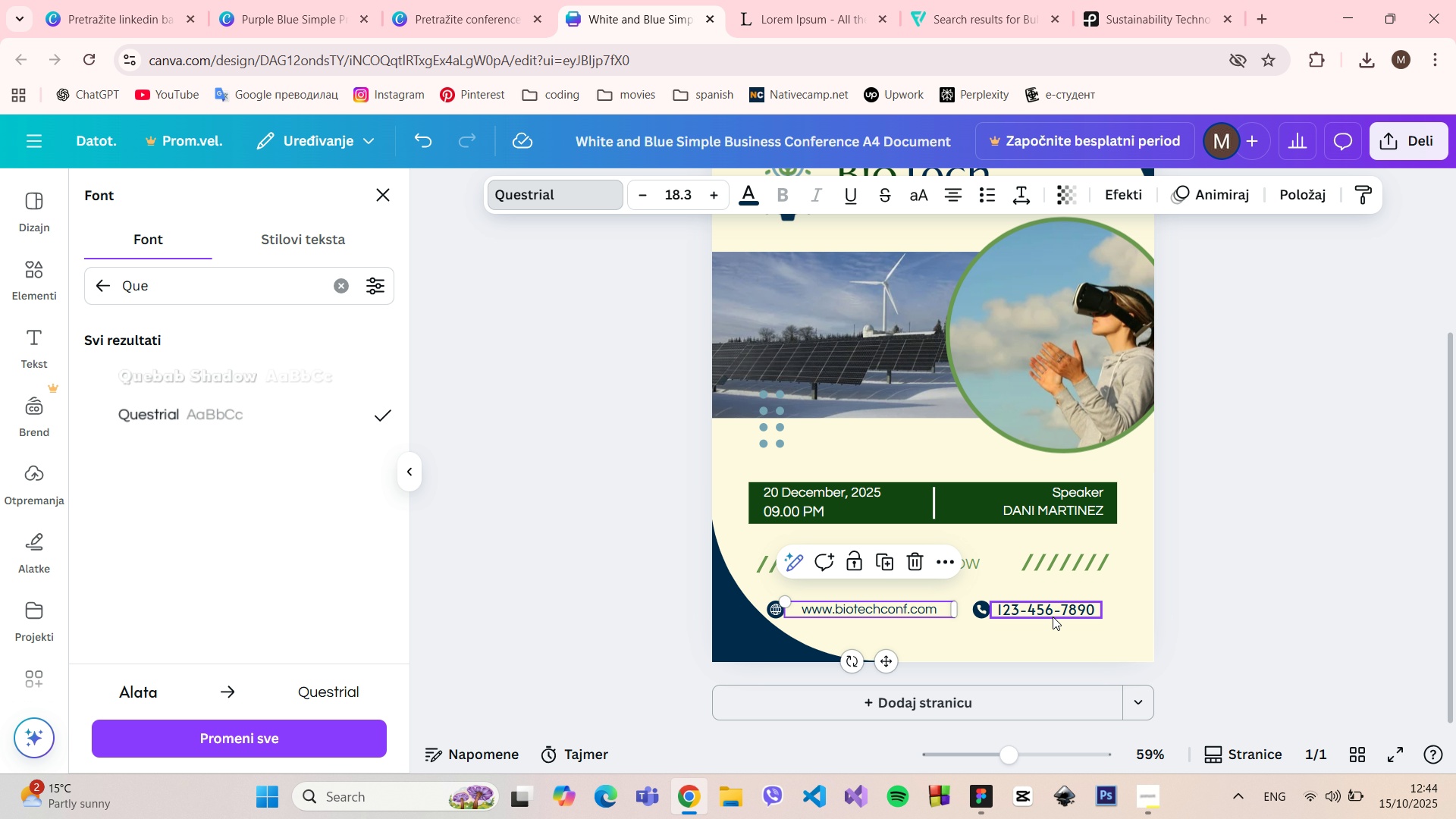 
left_click([1053, 613])
 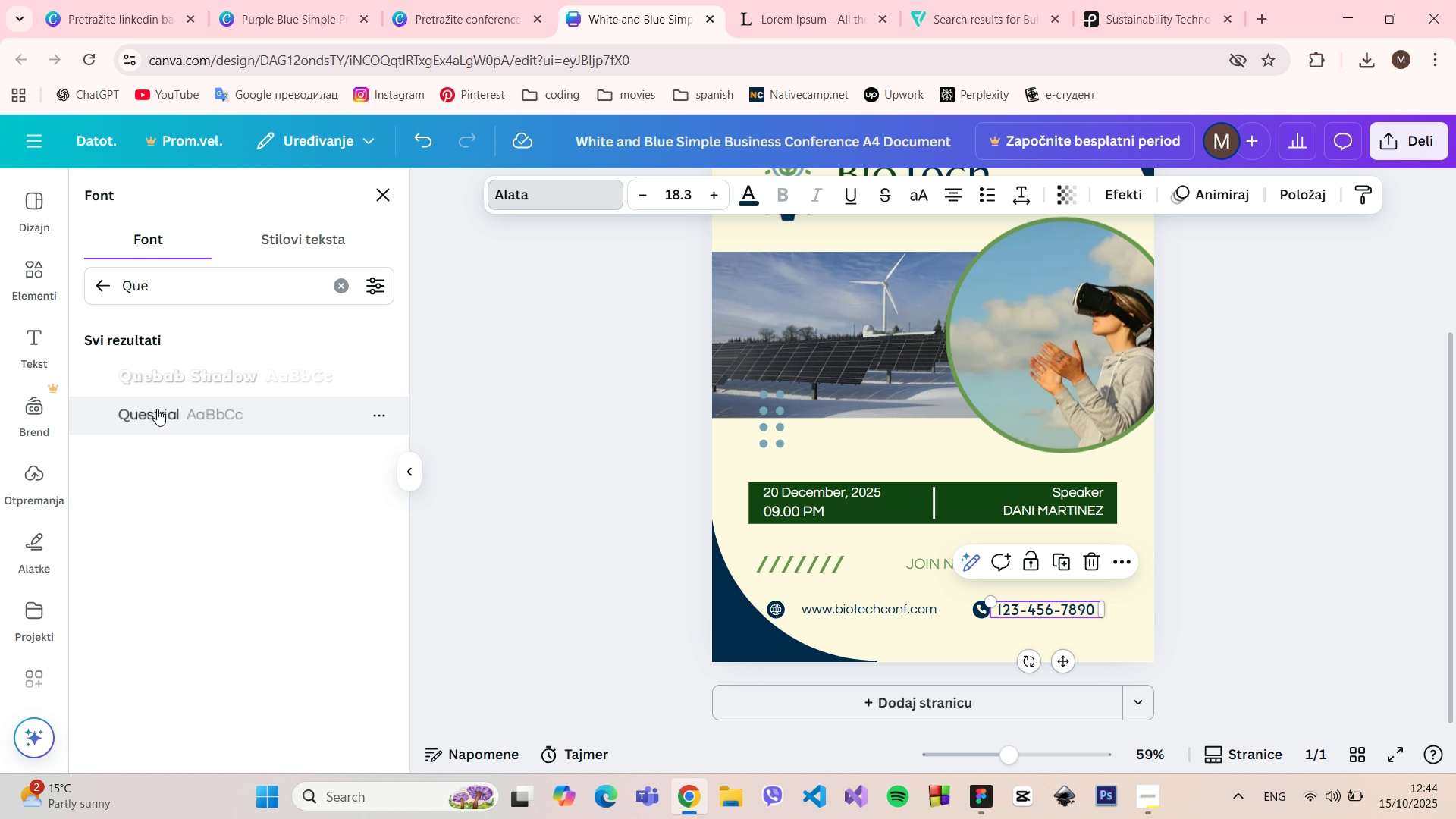 
left_click([157, 409])
 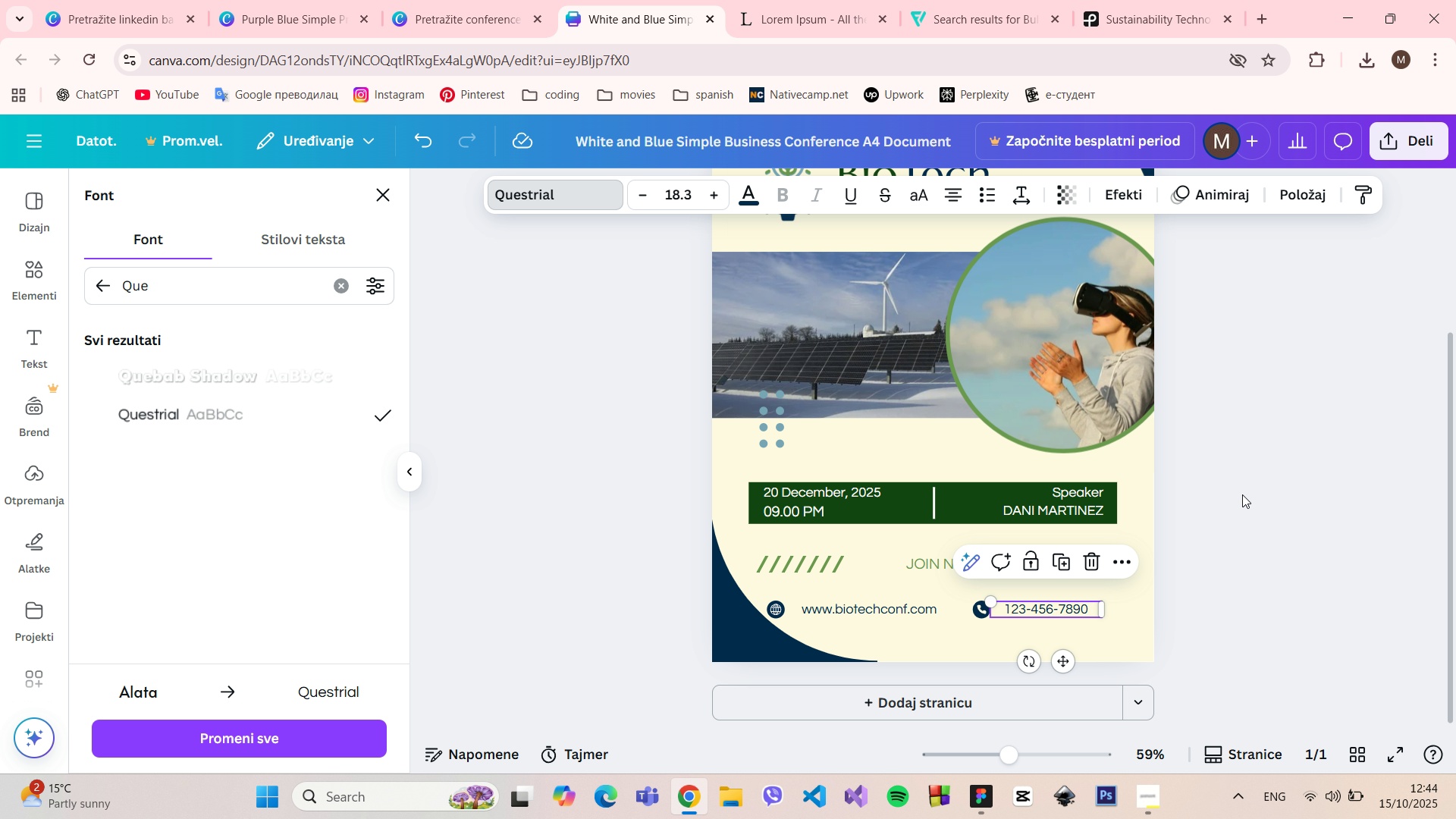 
left_click([1242, 494])
 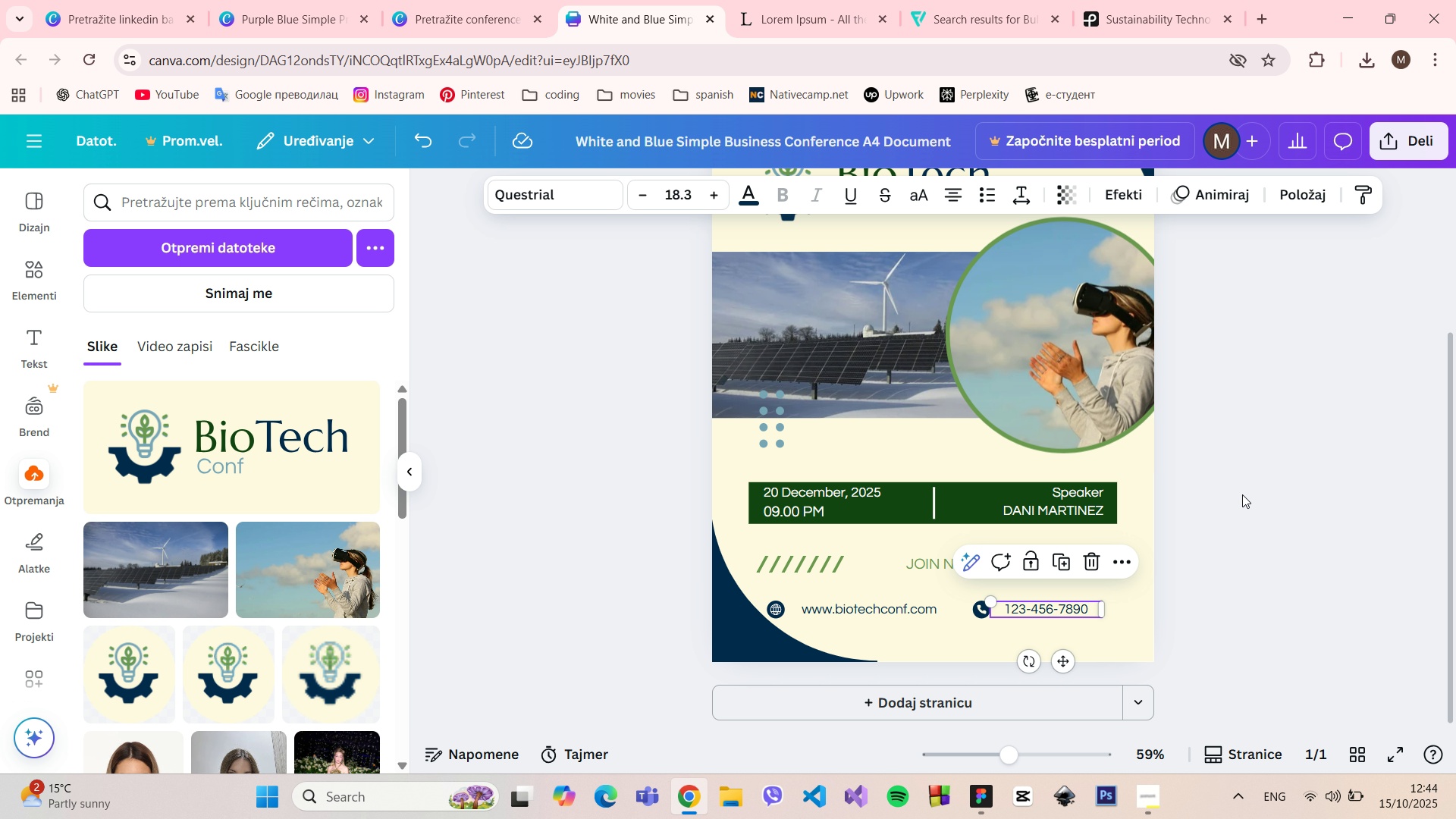 
left_click([1242, 494])
 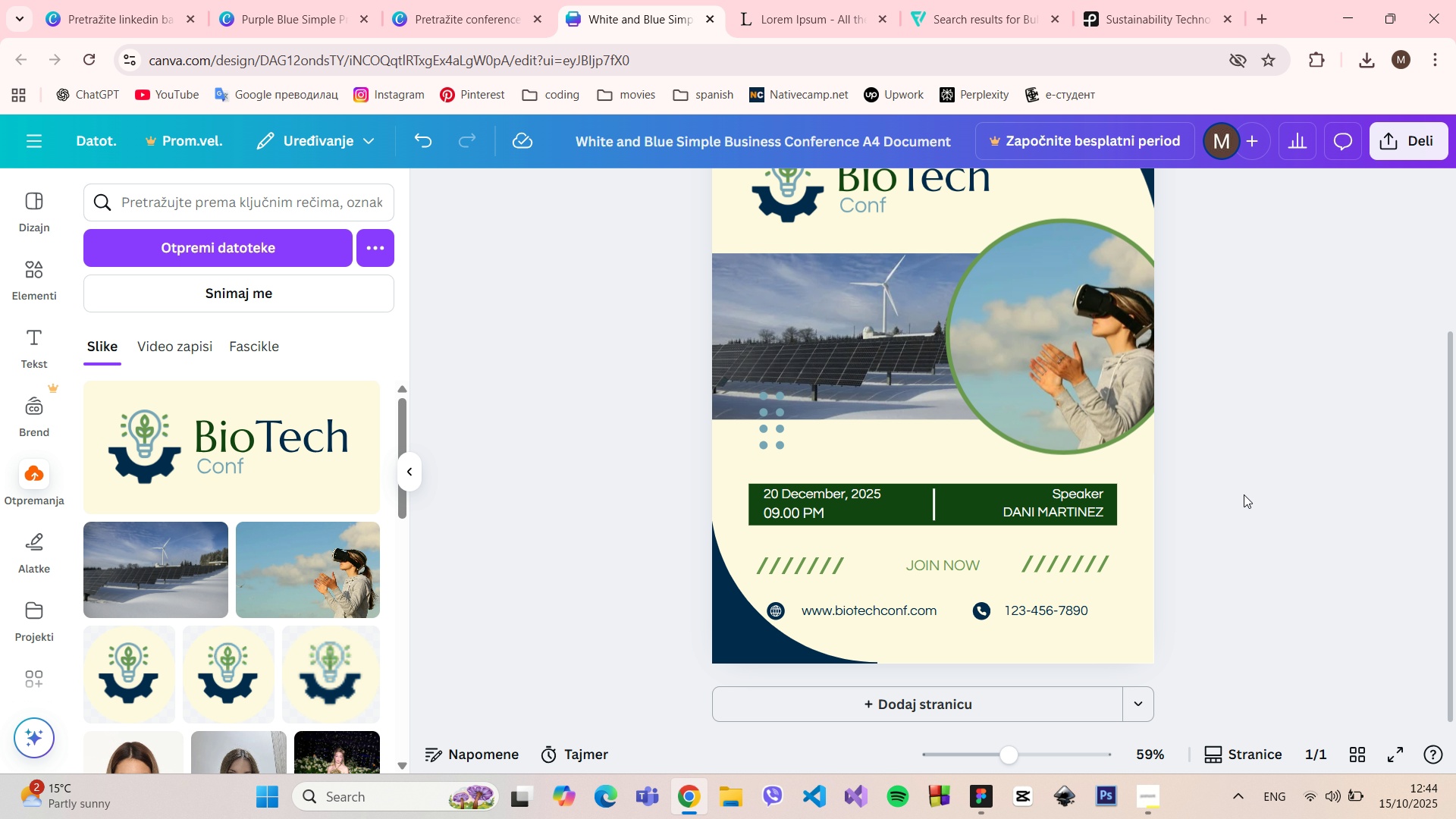 
scroll: coordinate [1244, 494], scroll_direction: up, amount: 2.0
 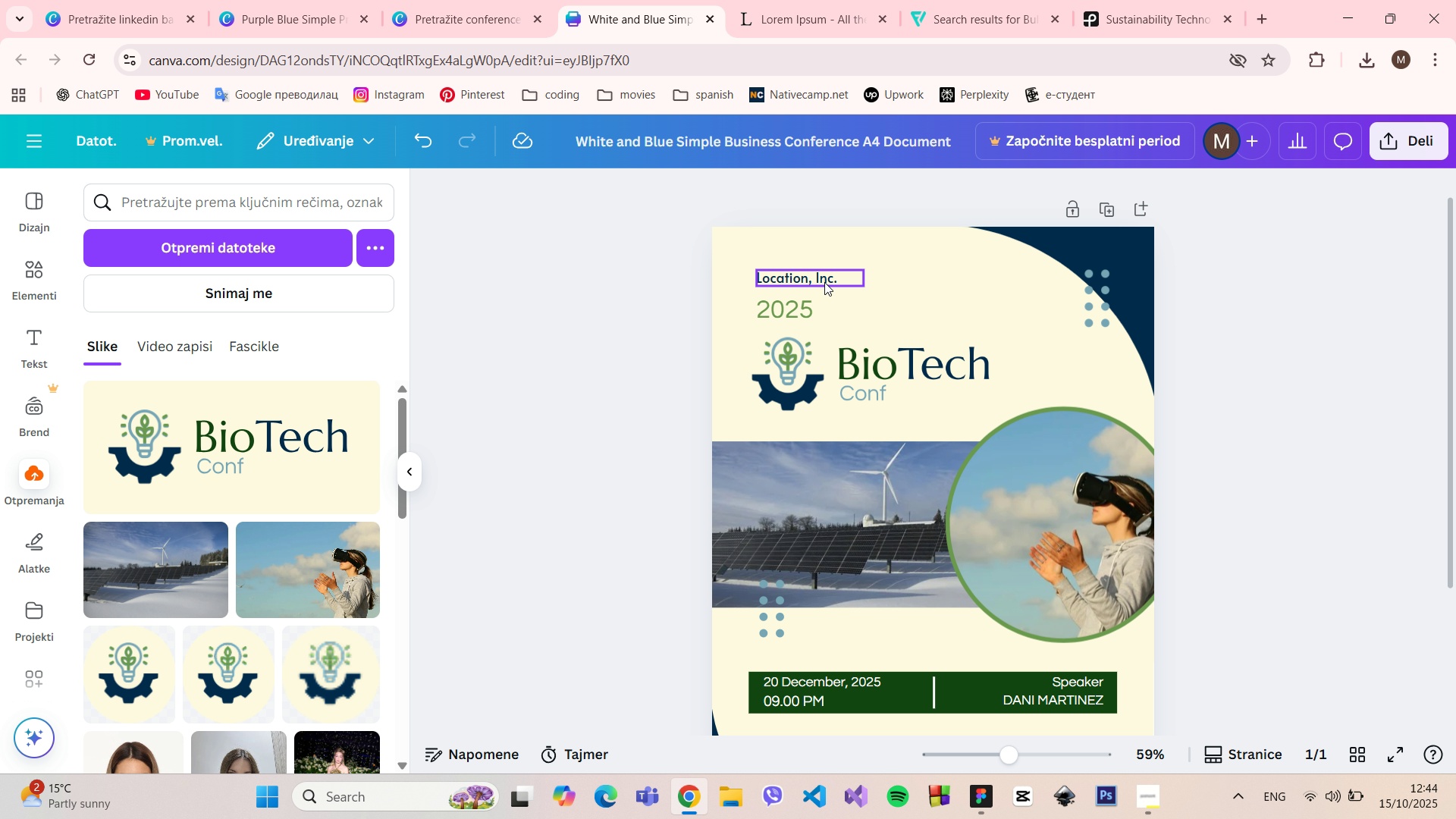 
left_click([824, 281])
 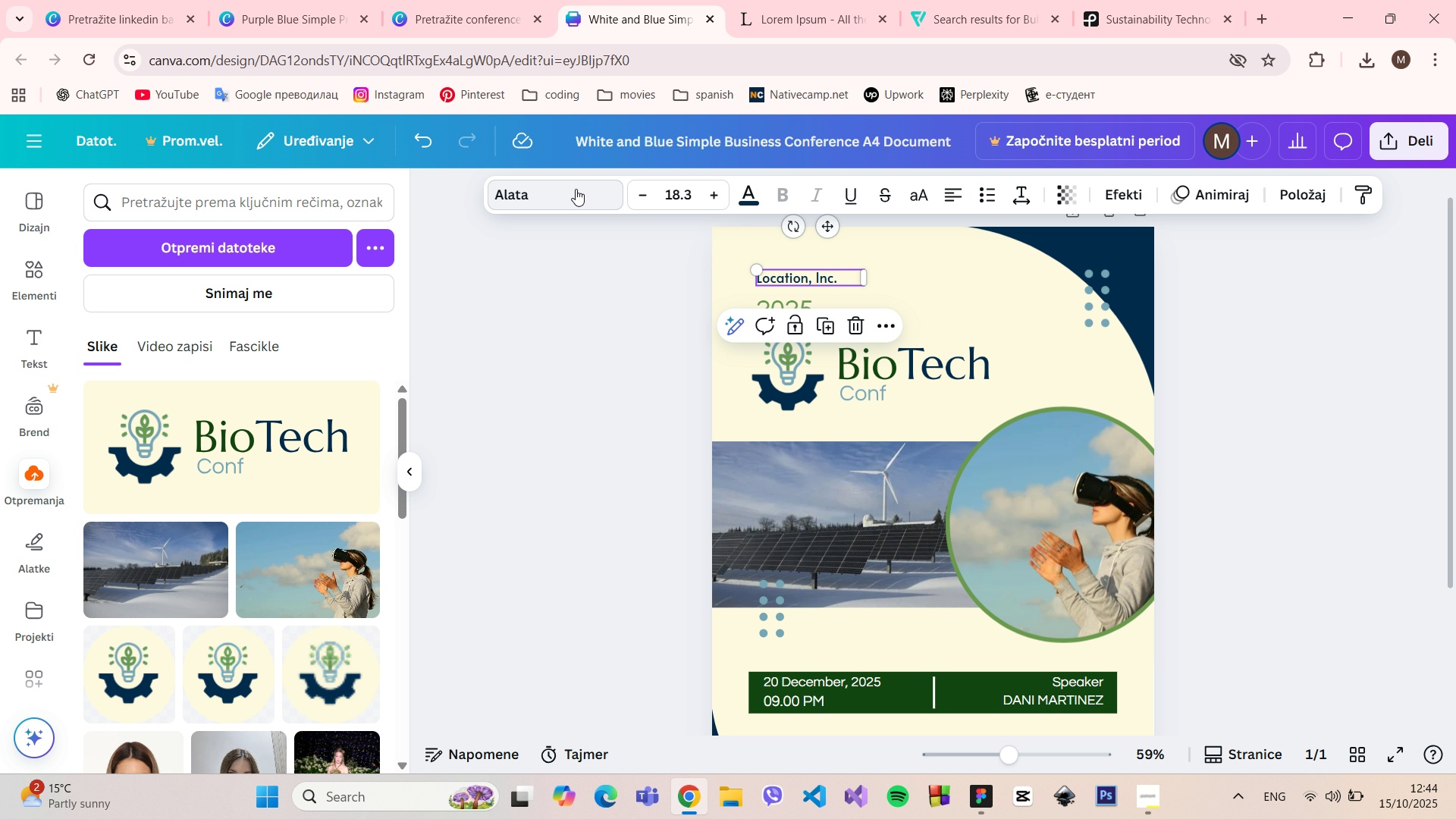 
left_click([576, 189])
 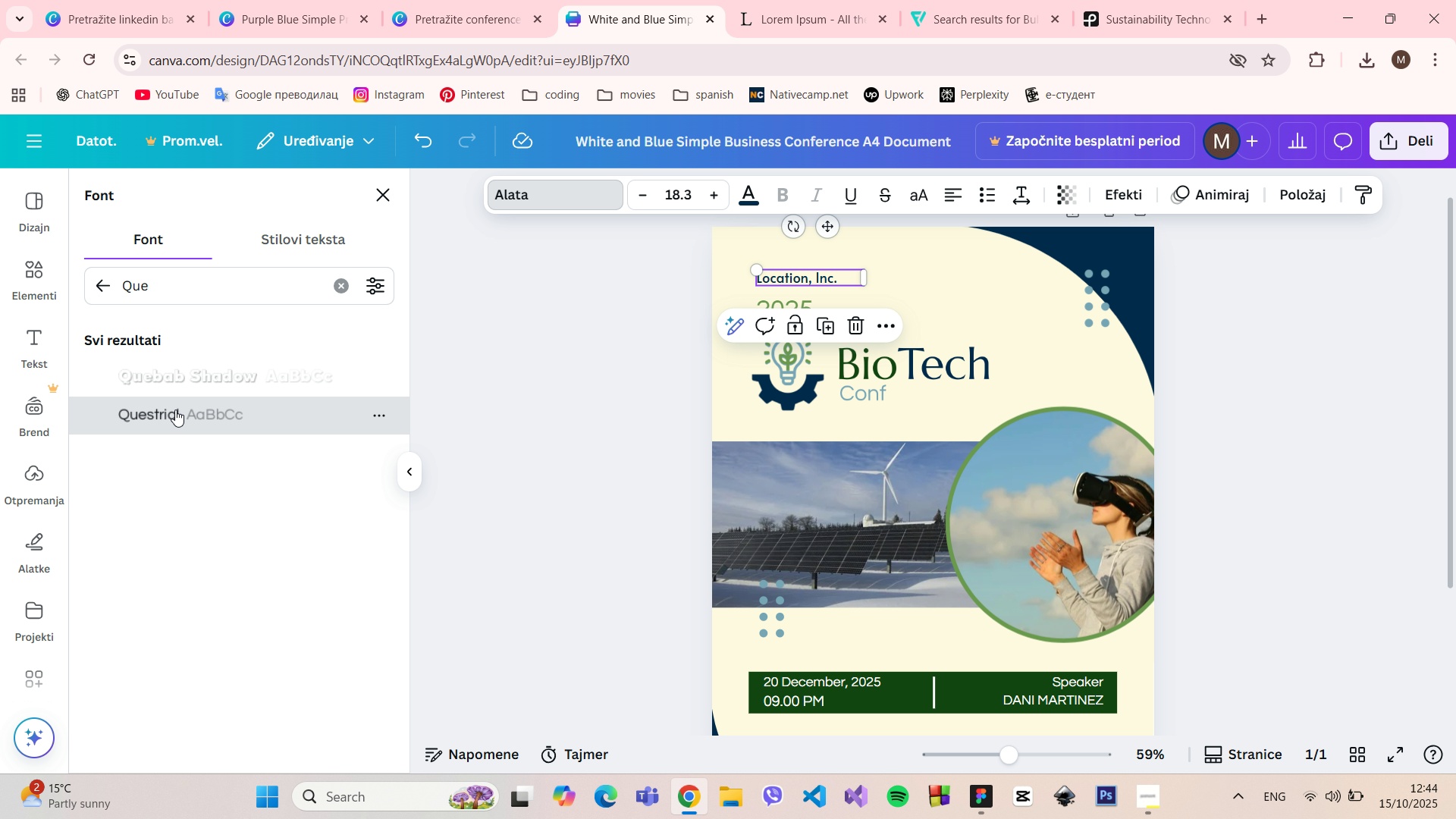 
left_click([175, 410])
 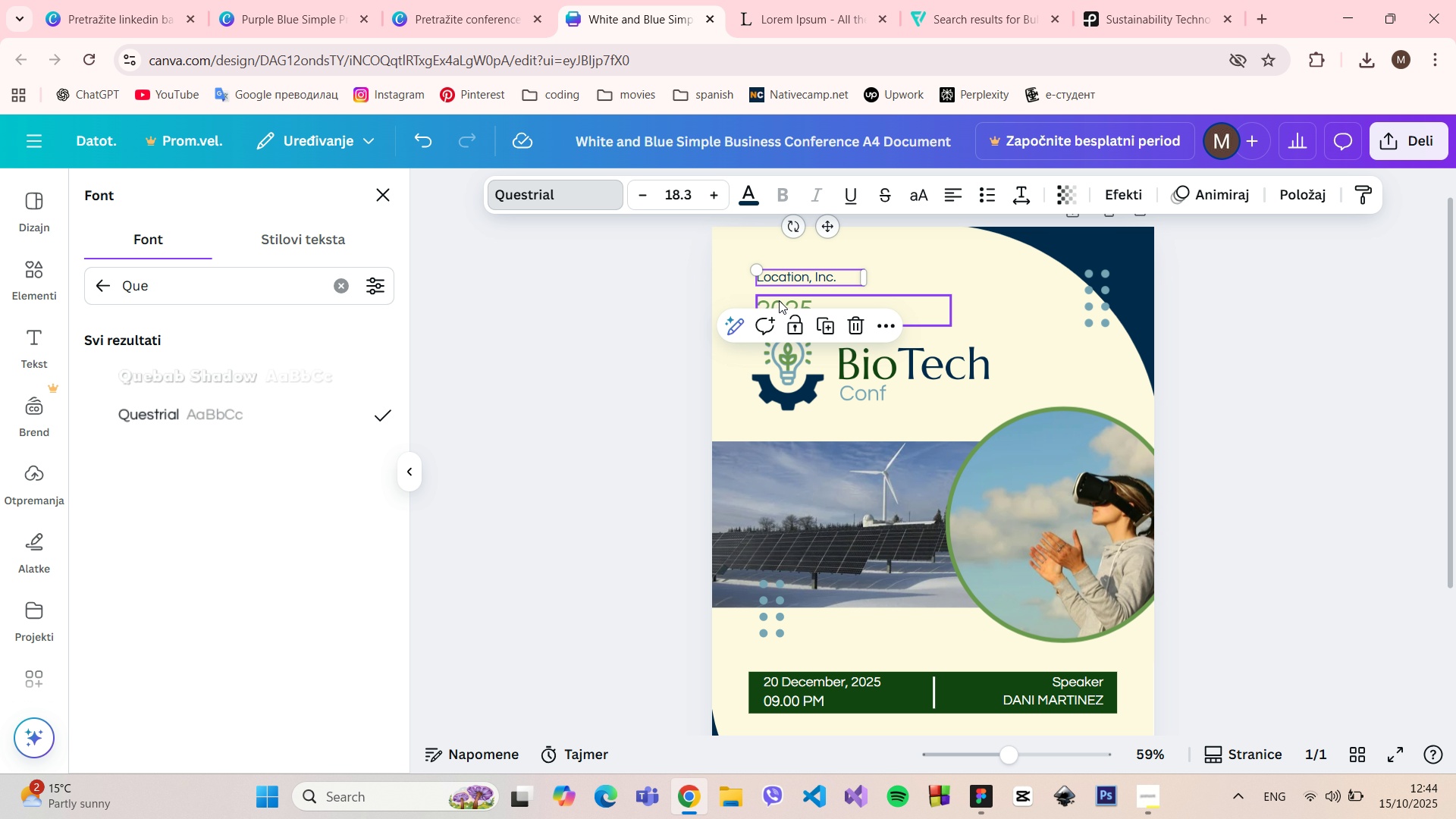 
left_click([780, 301])
 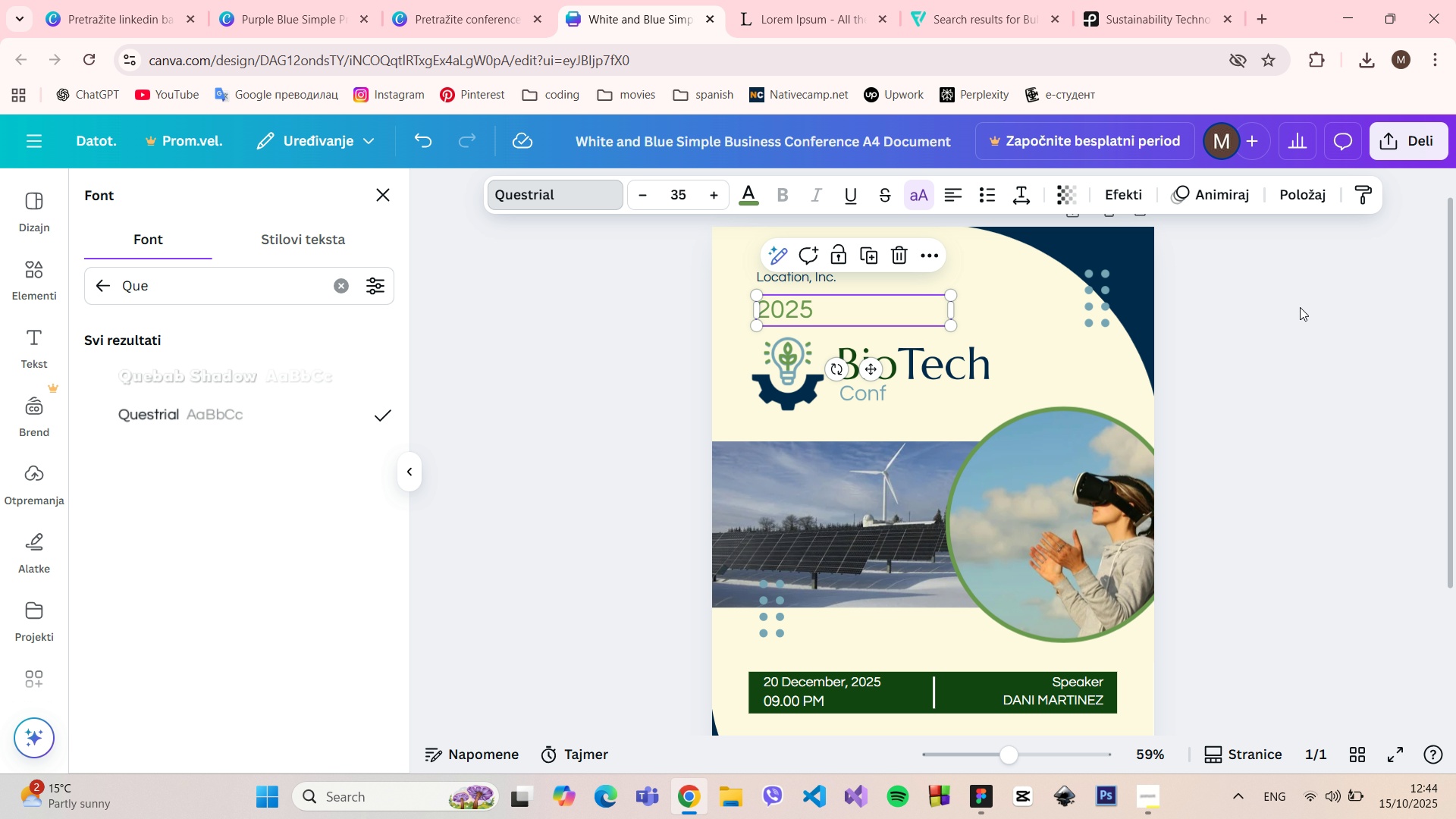 
left_click([1300, 307])
 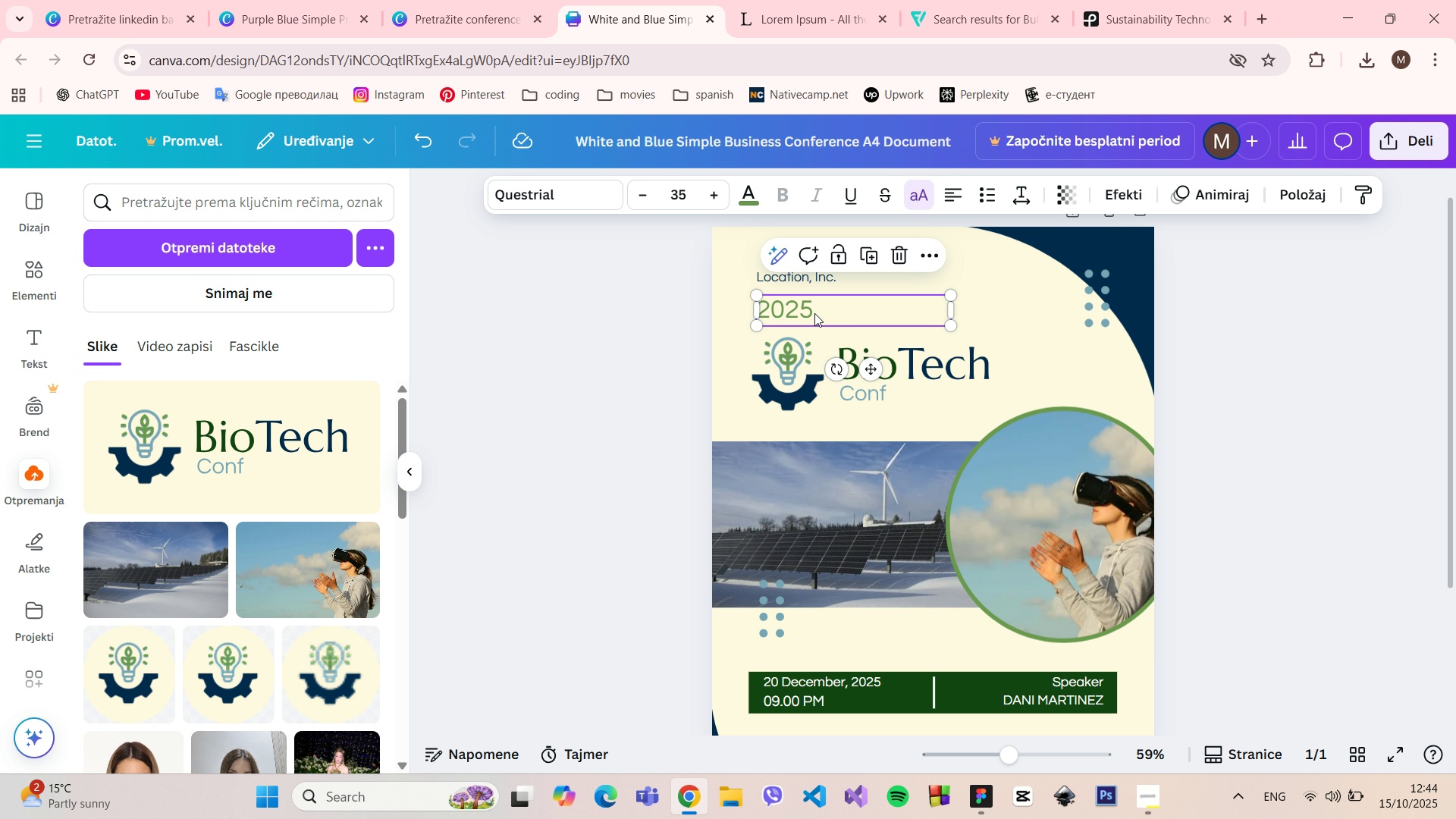 
left_click_drag(start_coordinate=[803, 313], to_coordinate=[804, 306])
 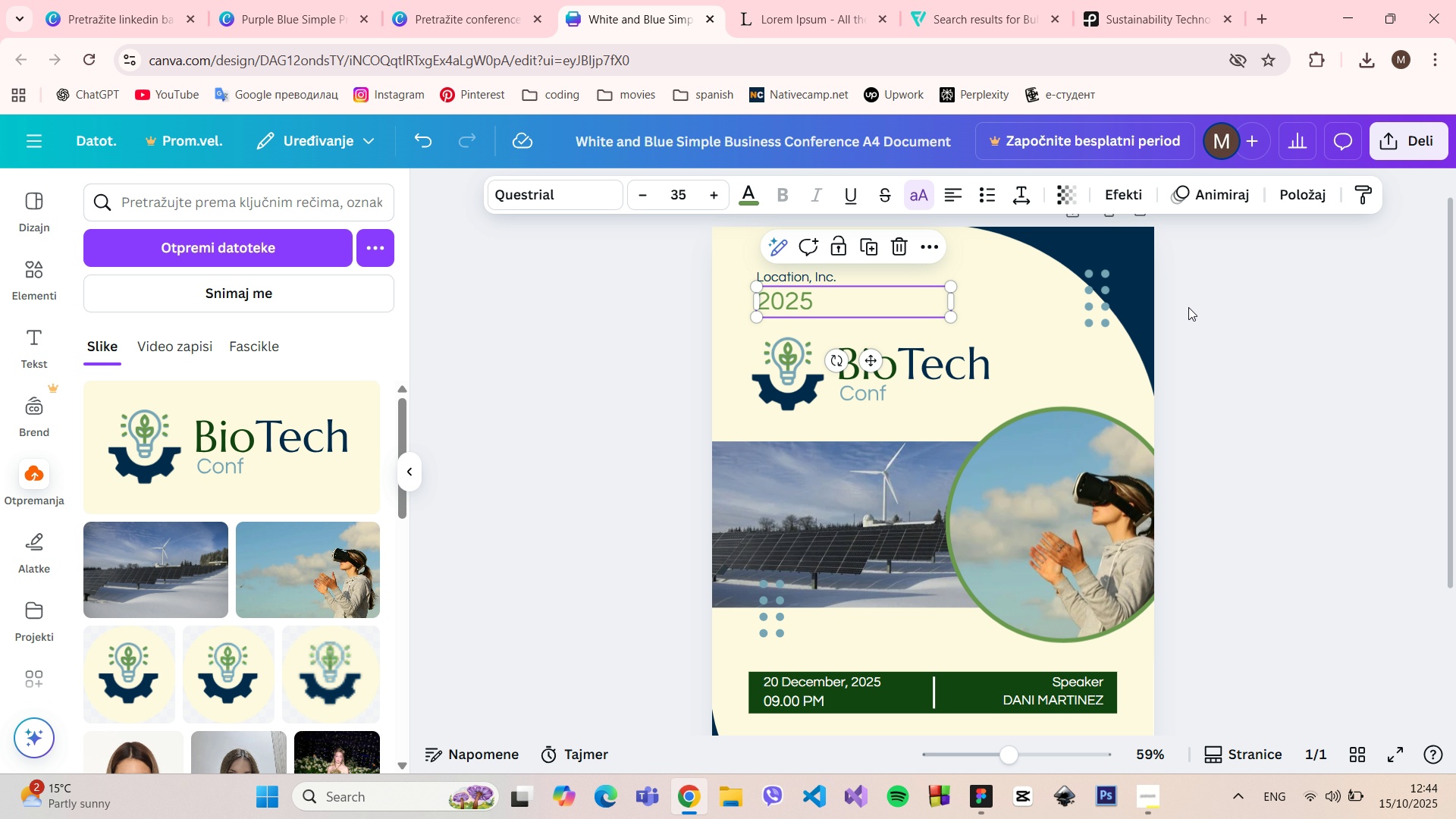 
left_click([1190, 308])
 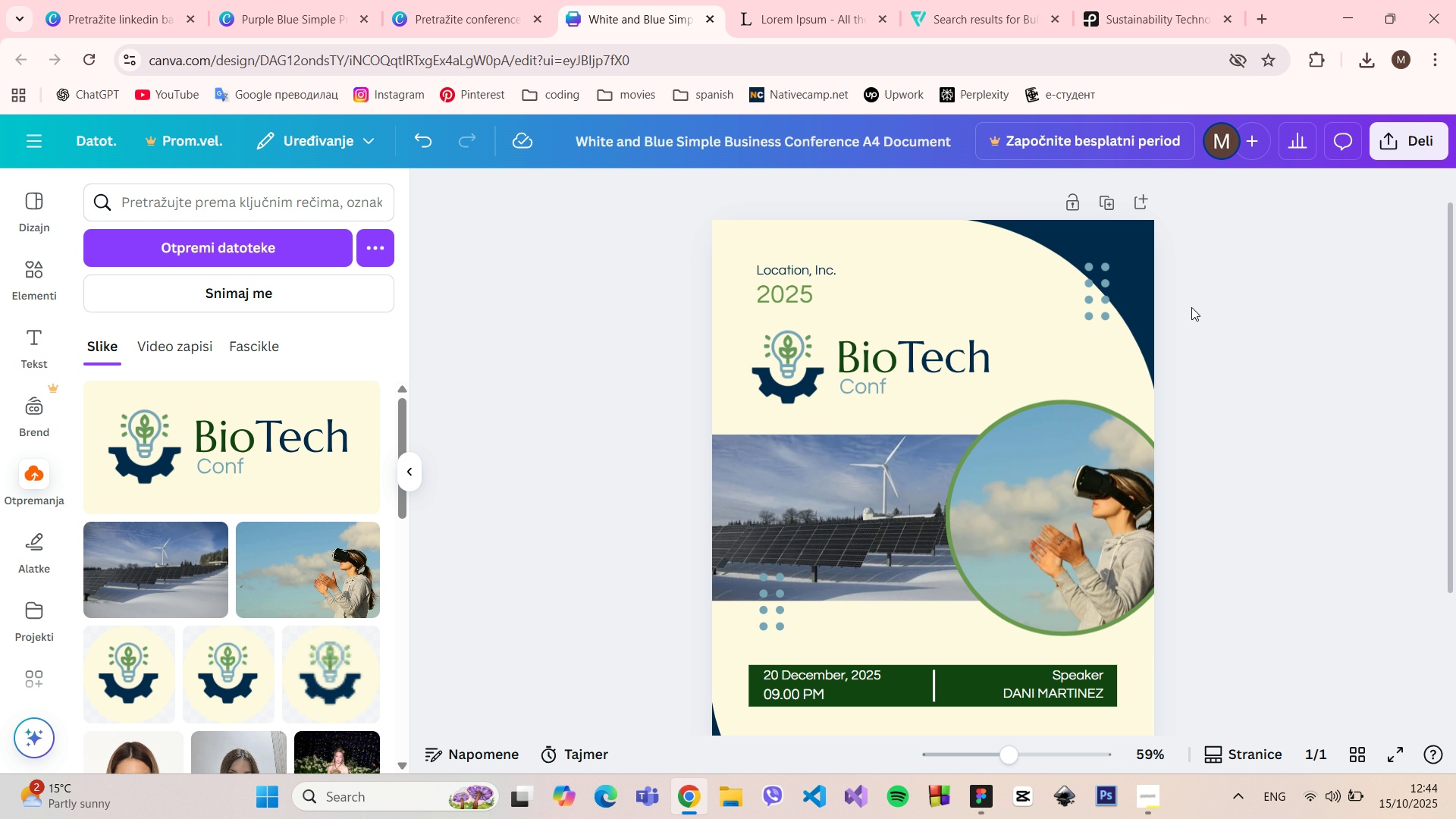 
scroll: coordinate [1191, 307], scroll_direction: down, amount: 2.0
 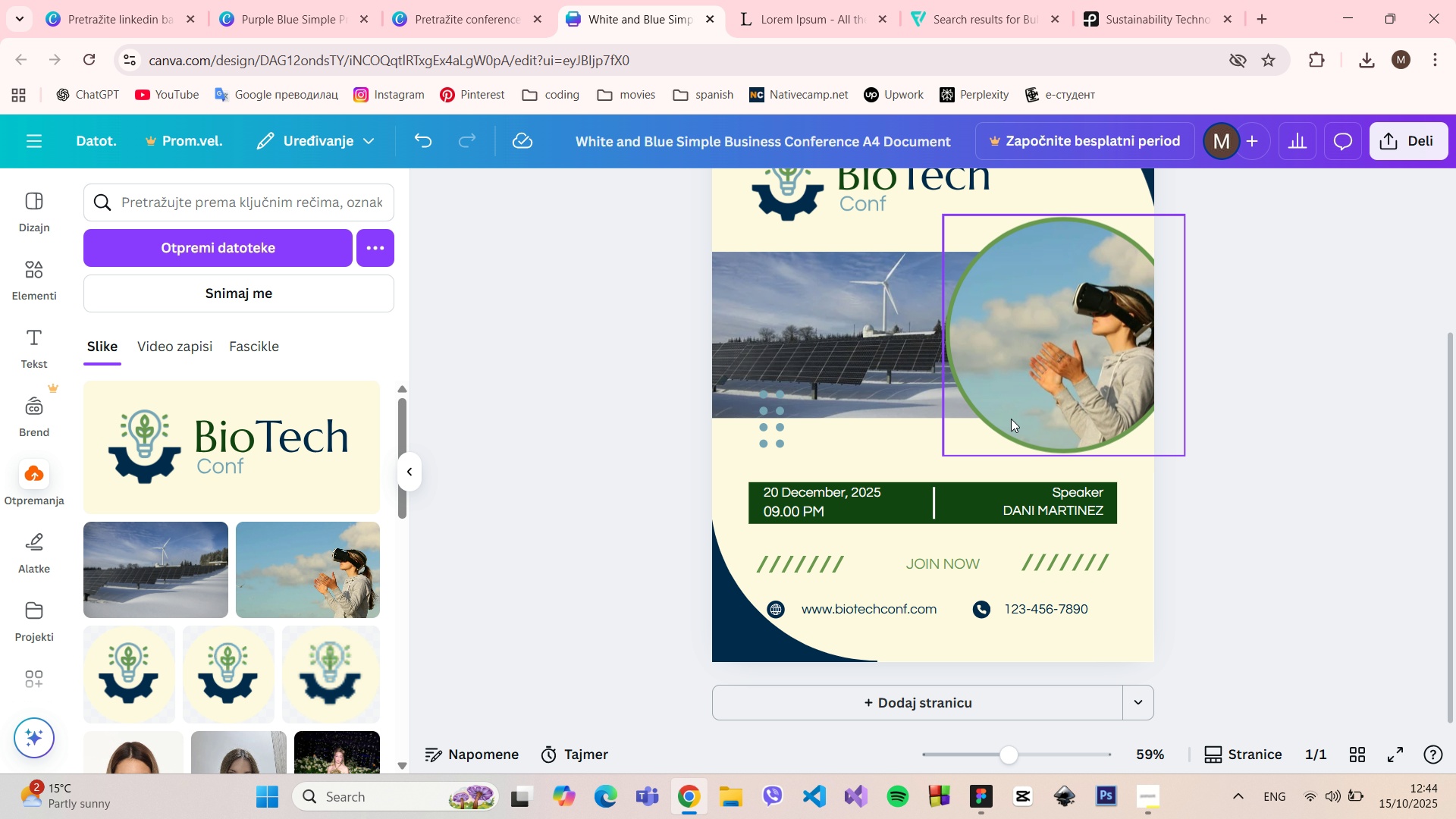 
left_click([899, 515])
 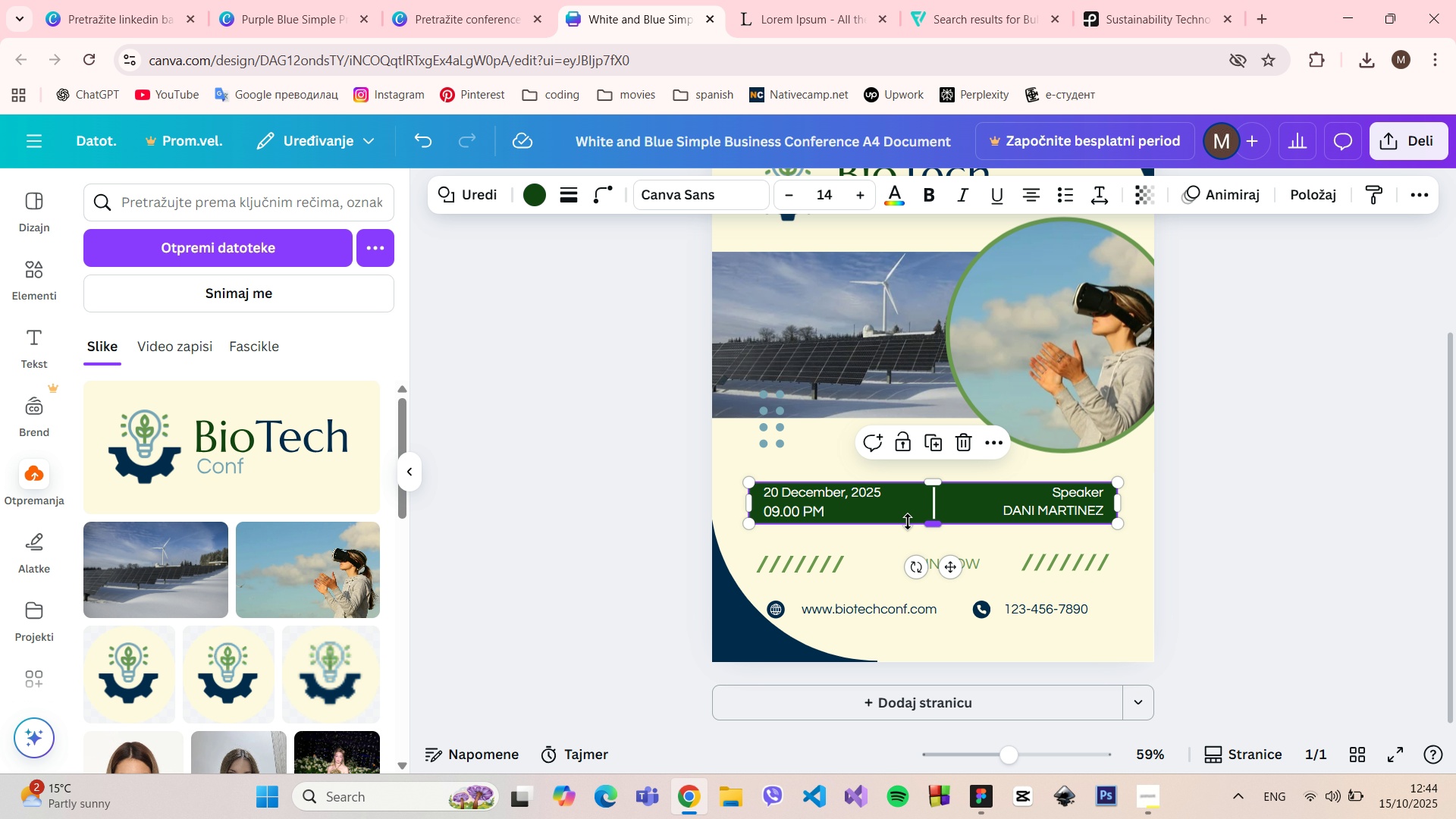 
left_click_drag(start_coordinate=[909, 522], to_coordinate=[914, 538])
 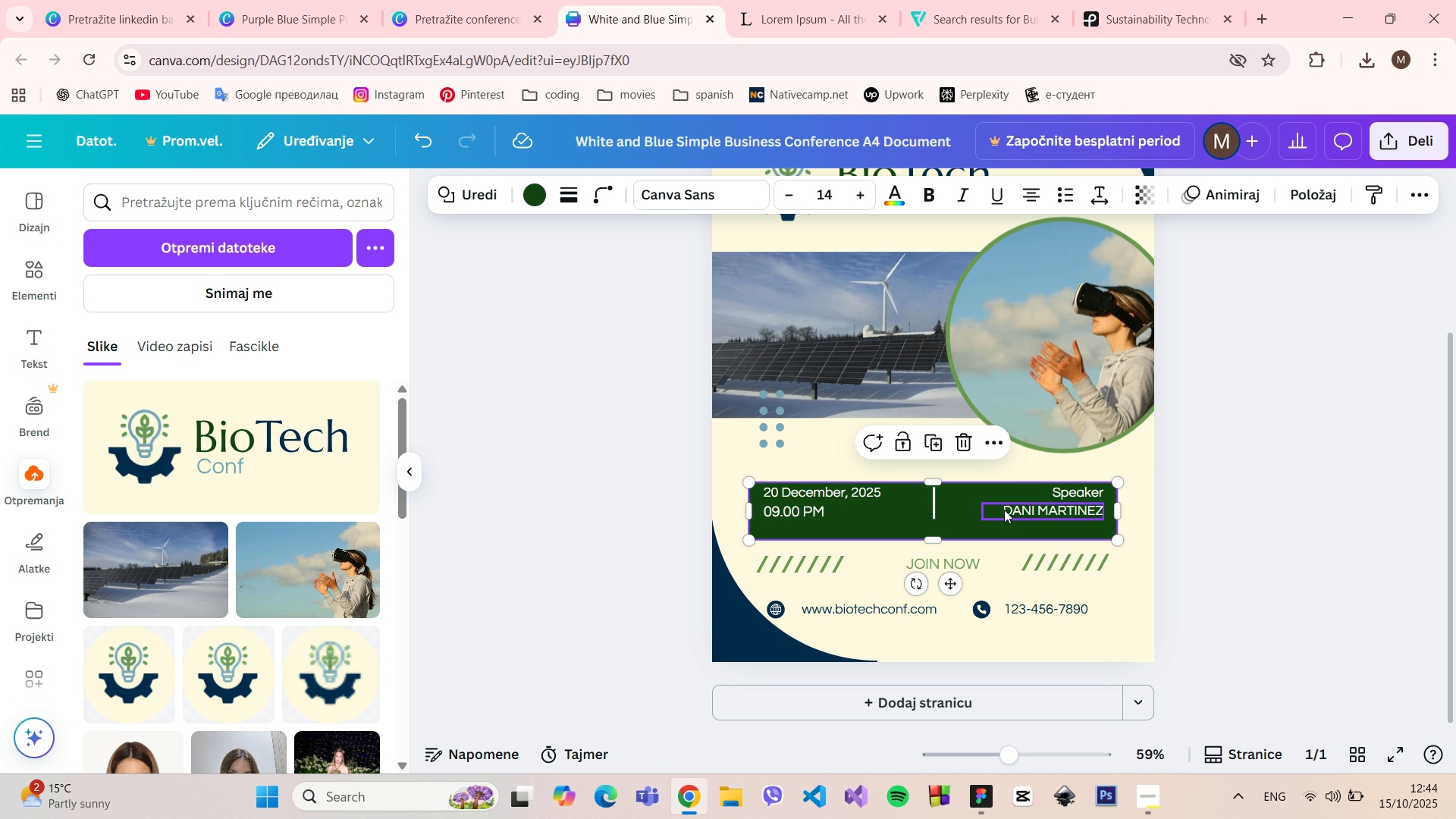 
left_click([1005, 510])
 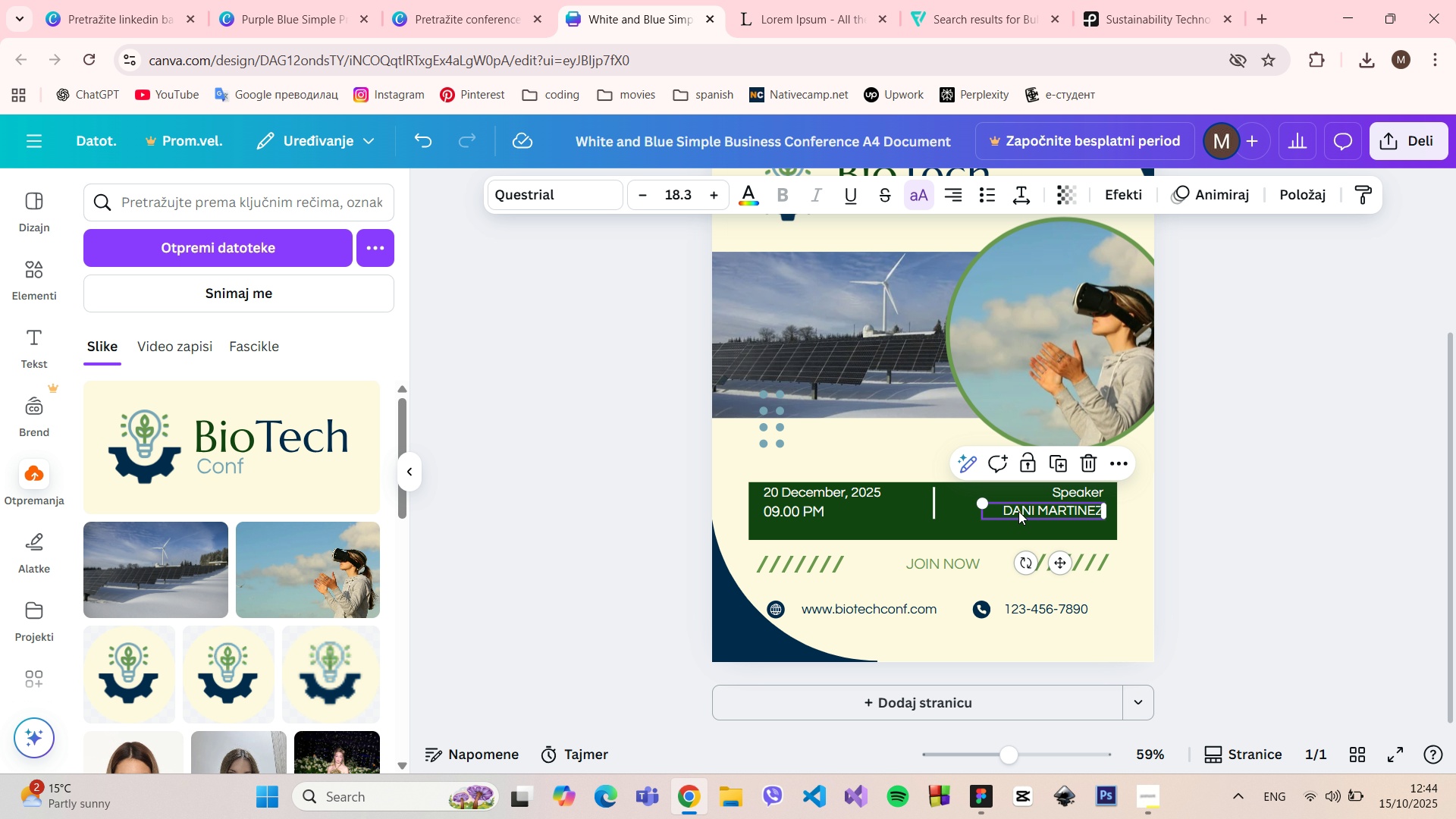 
left_click_drag(start_coordinate=[1019, 510], to_coordinate=[821, 531])
 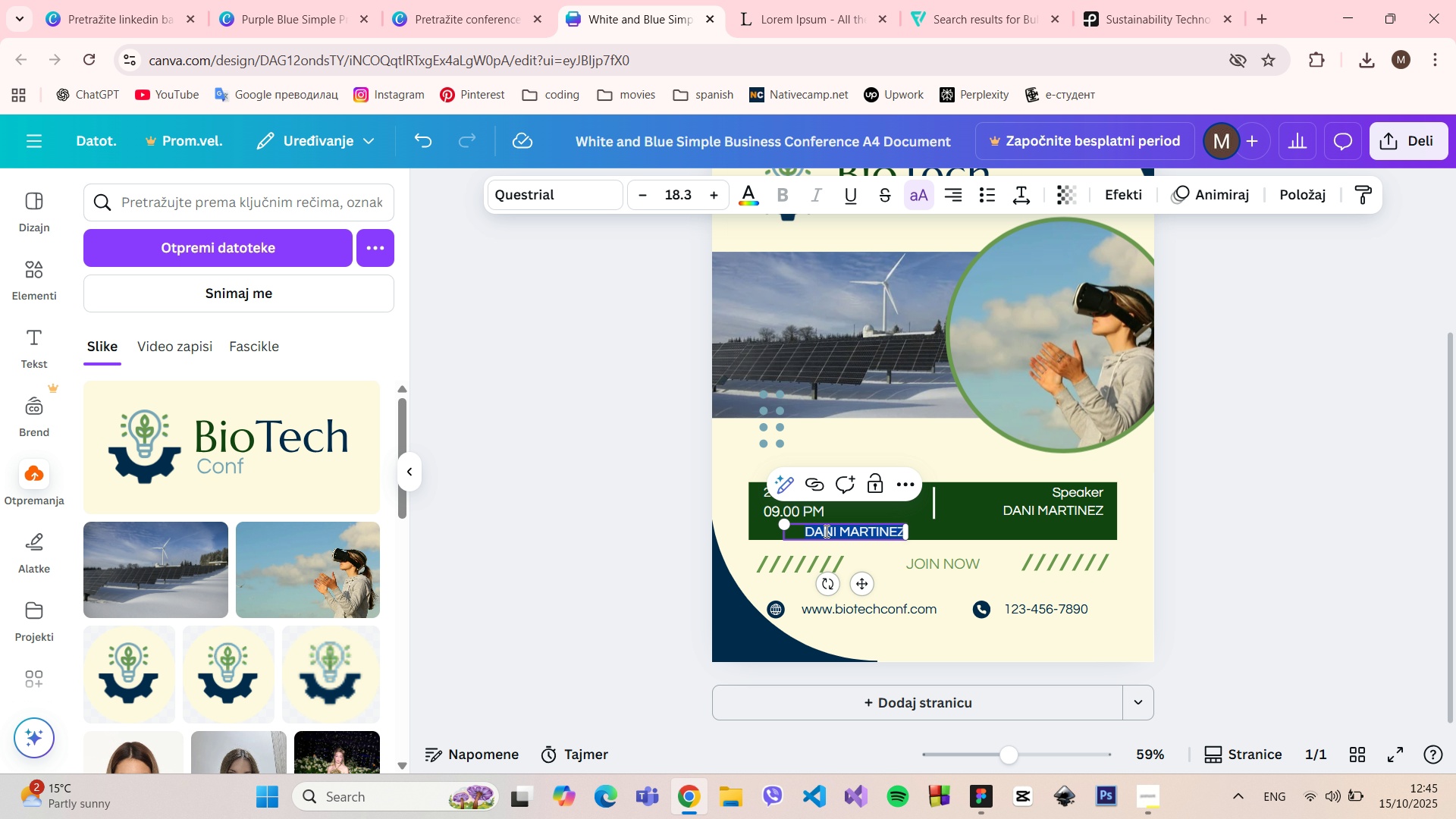 
hold_key(key=AltLeft, duration=1.51)
 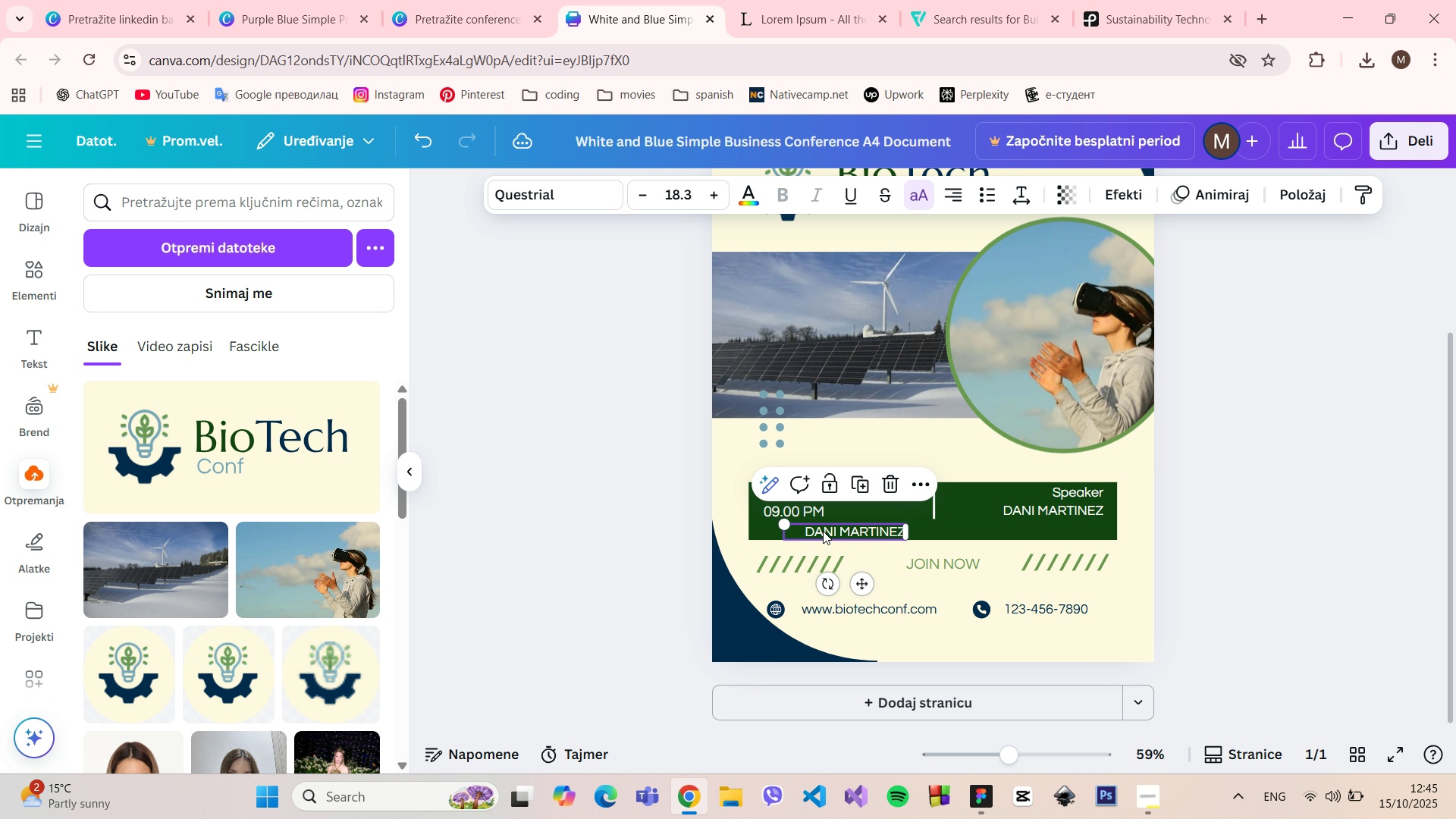 
key(Alt+AltLeft)
 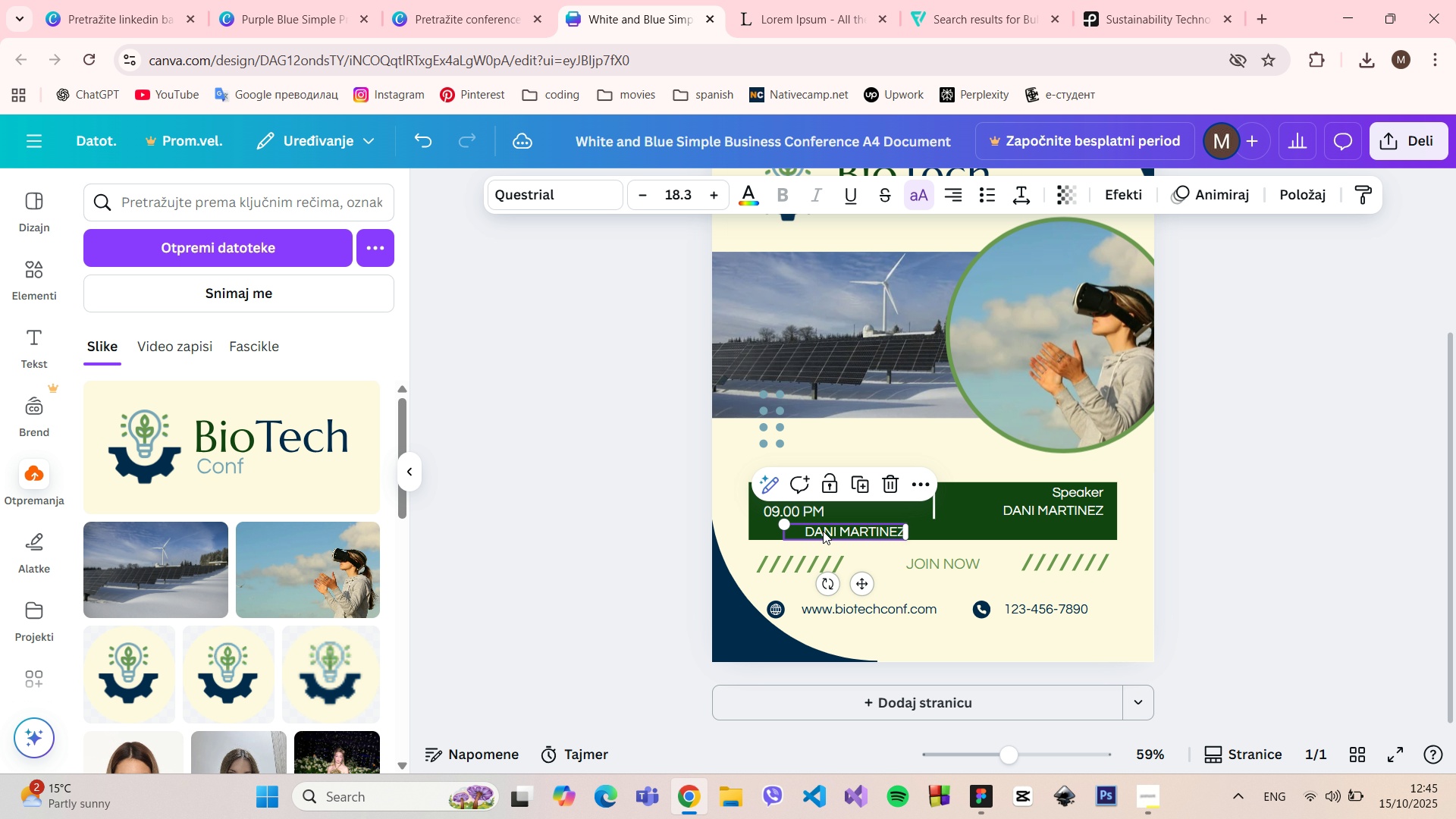 
key(Alt+AltLeft)
 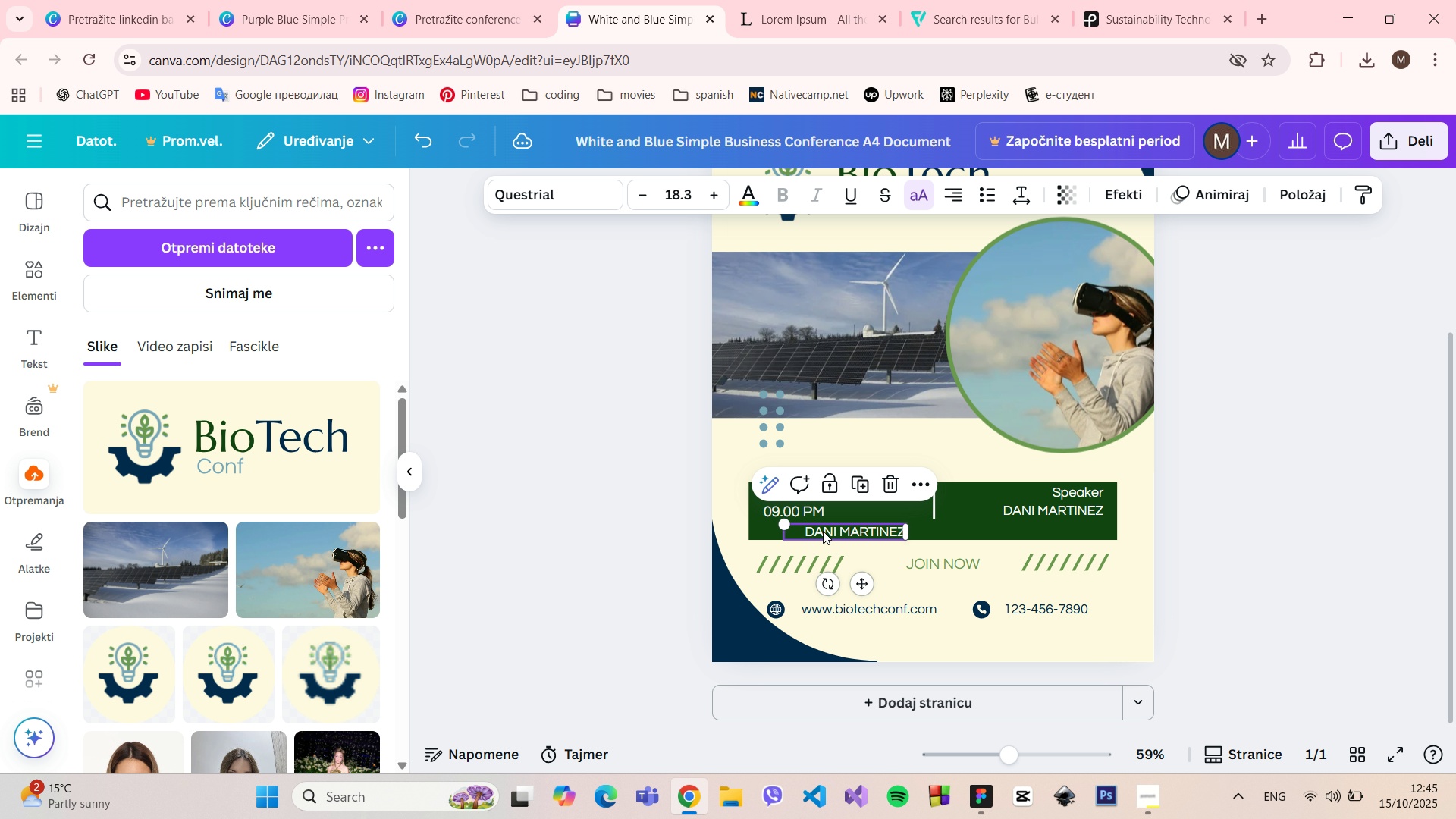 
key(Alt+AltLeft)
 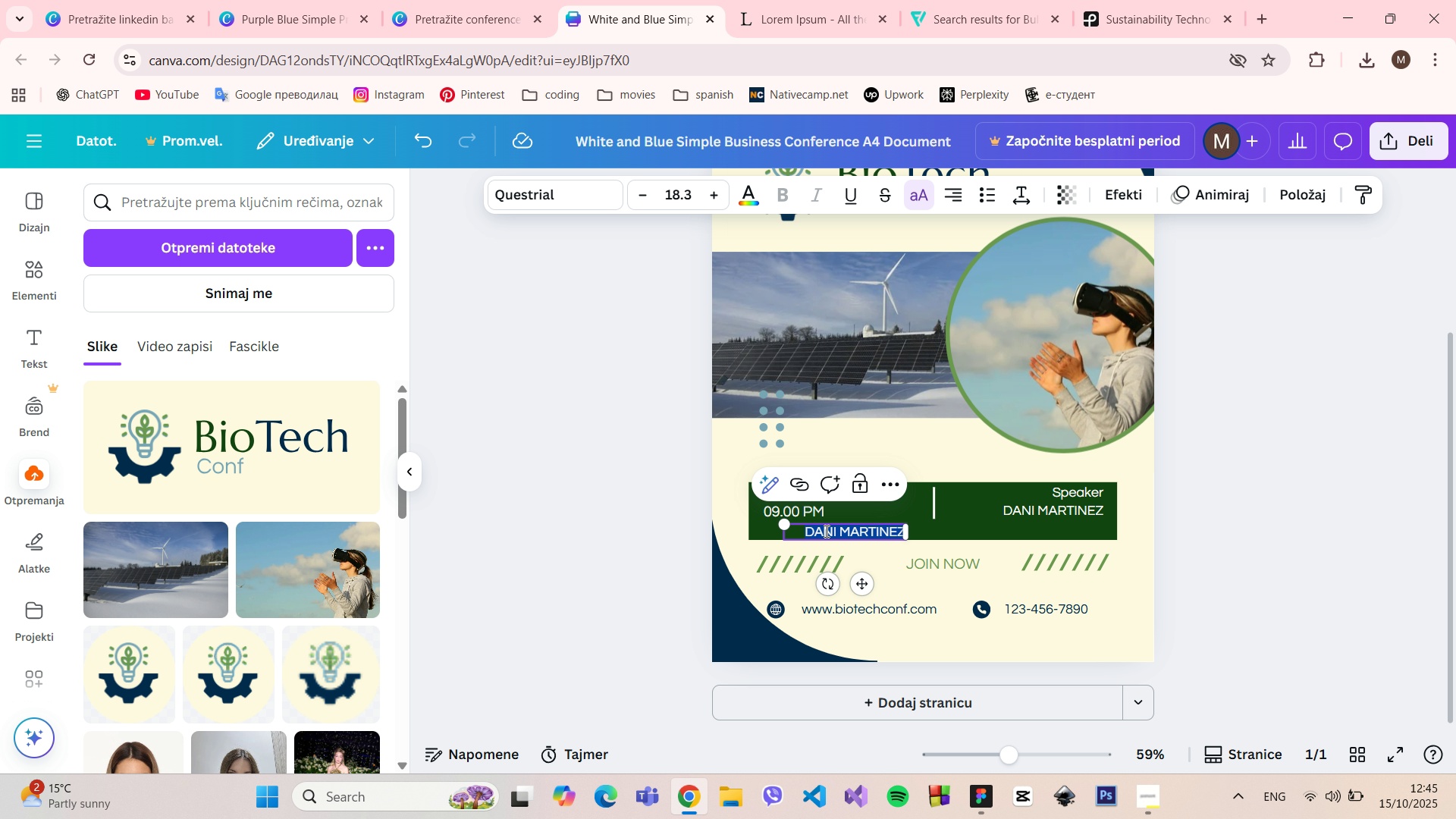 
double_click([825, 531])
 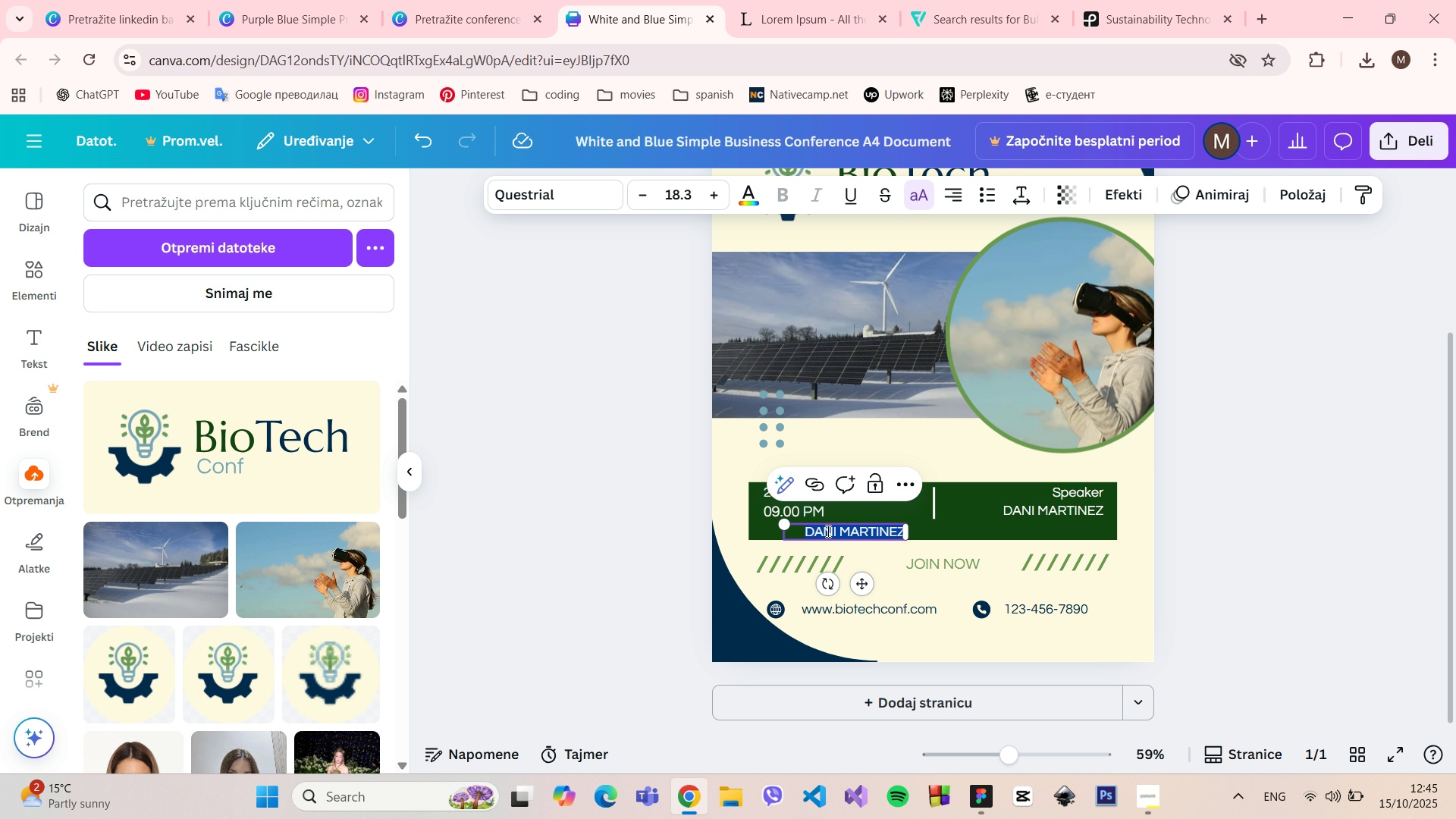 
type(TOPICL)
key(Backspace)
type(: The topic of the day)
 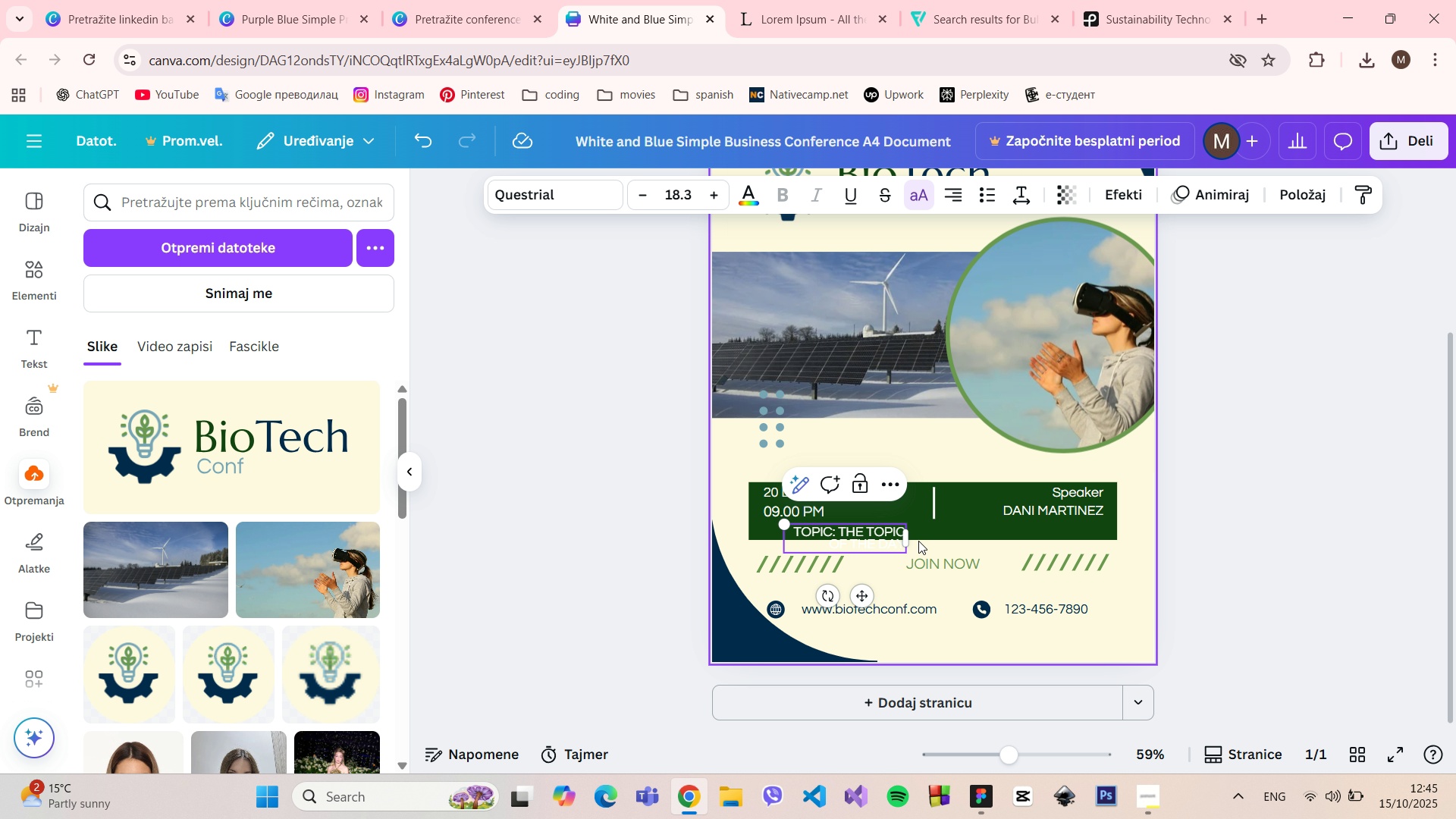 
left_click_drag(start_coordinate=[909, 539], to_coordinate=[1031, 531])
 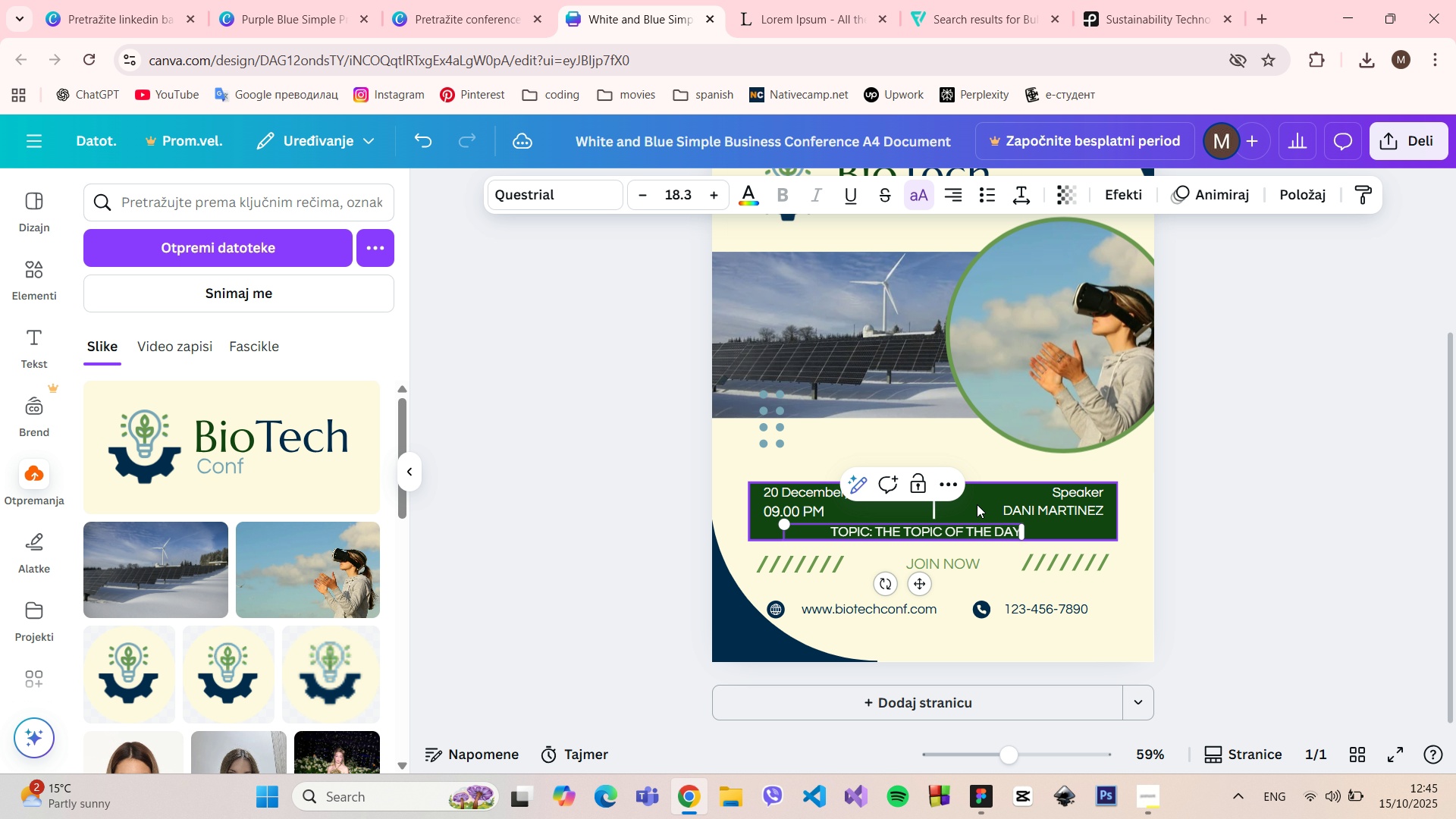 
left_click([977, 504])
 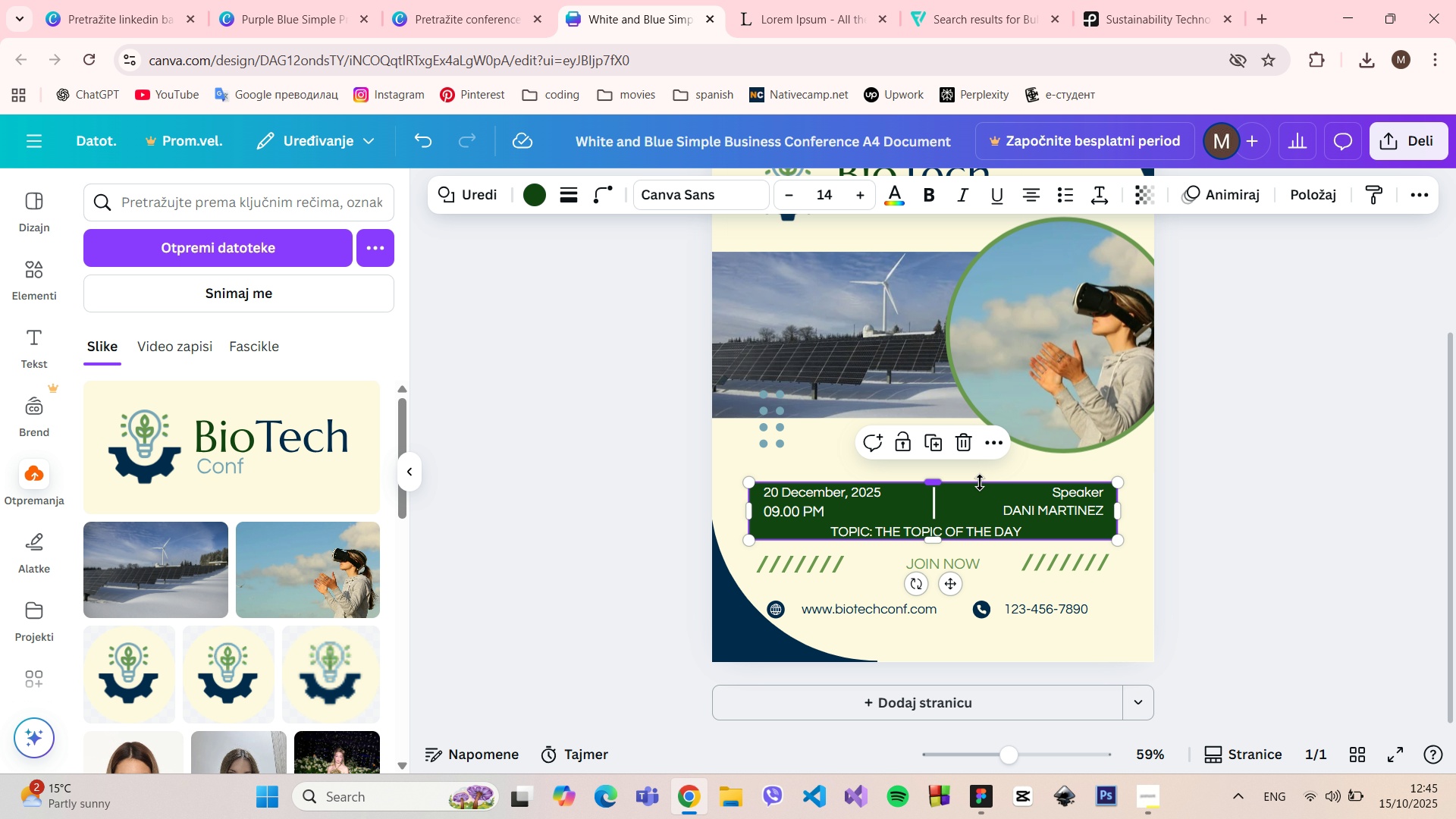 
left_click_drag(start_coordinate=[980, 482], to_coordinate=[974, 463])
 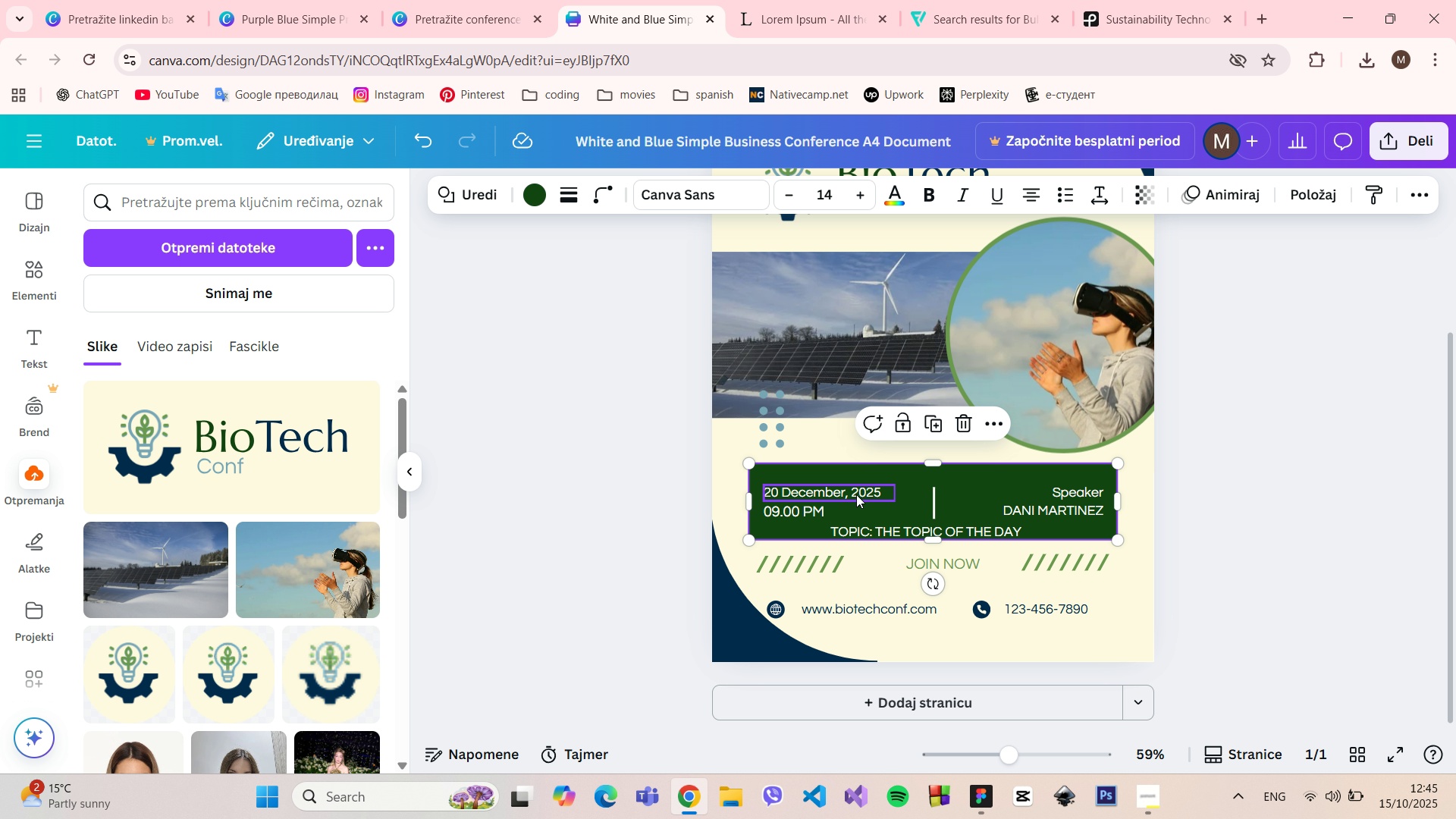 
left_click([855, 494])
 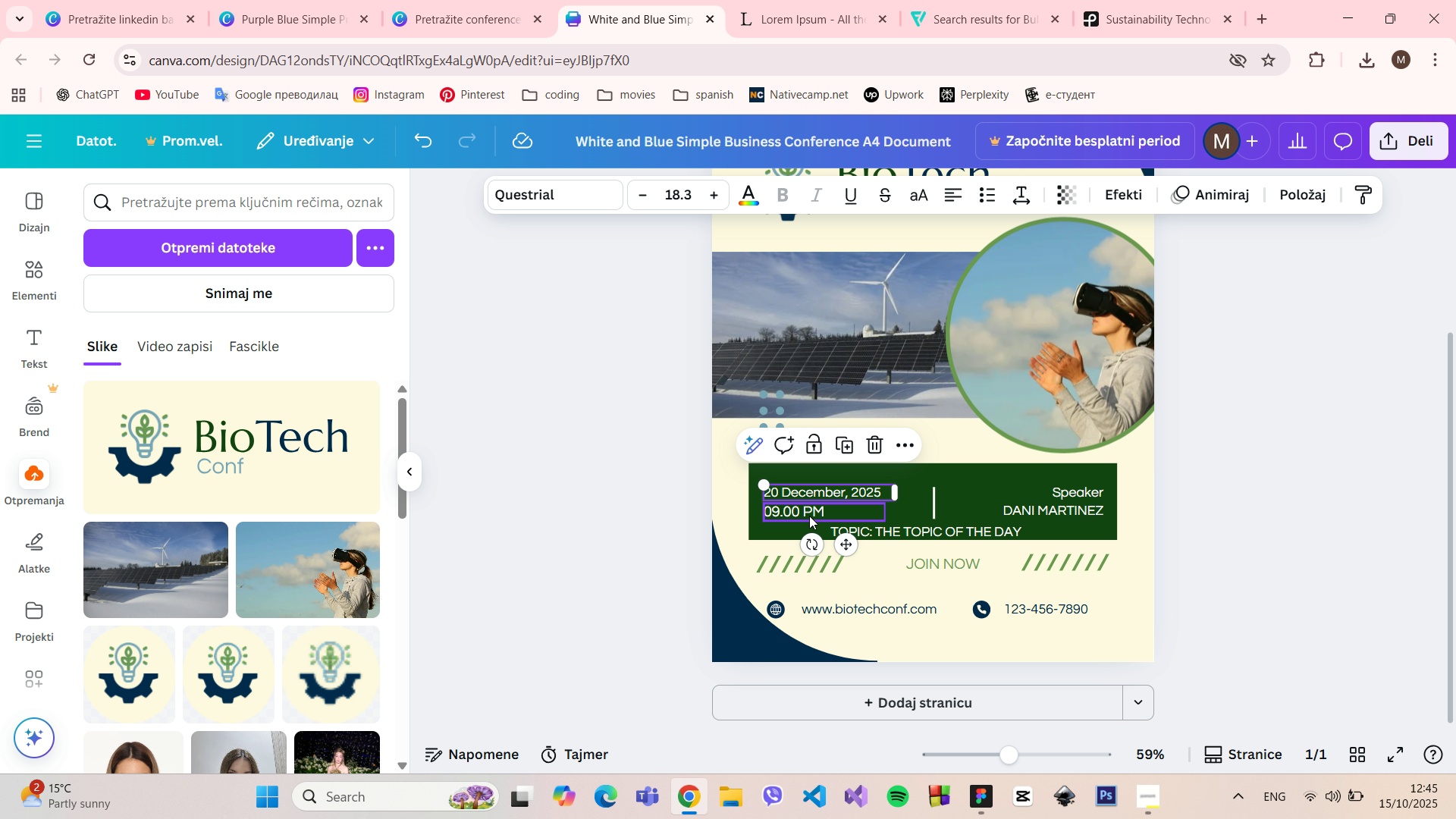 
hold_key(key=ShiftLeft, duration=1.52)
left_click([809, 516])
 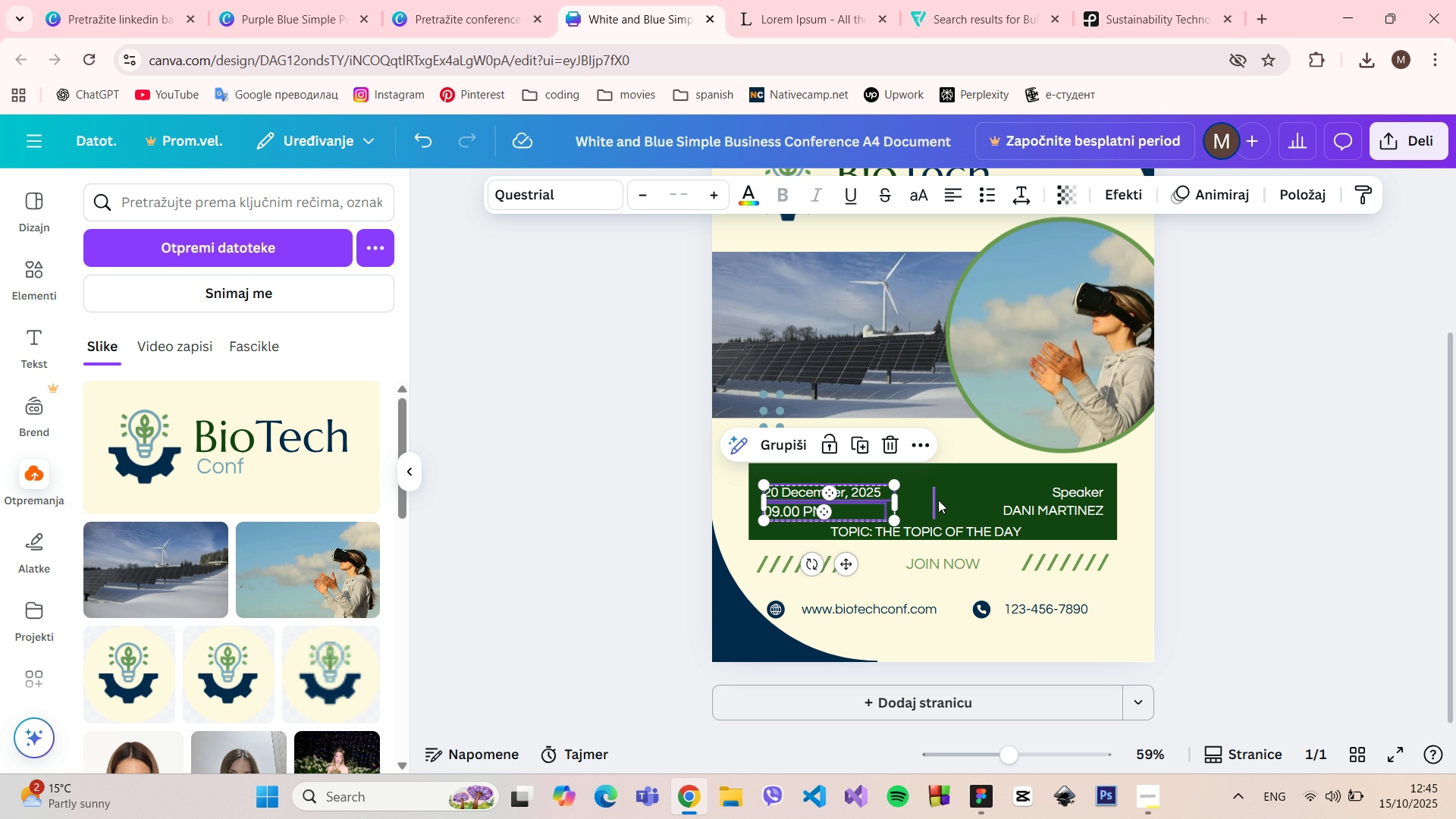 
left_click([938, 500])
 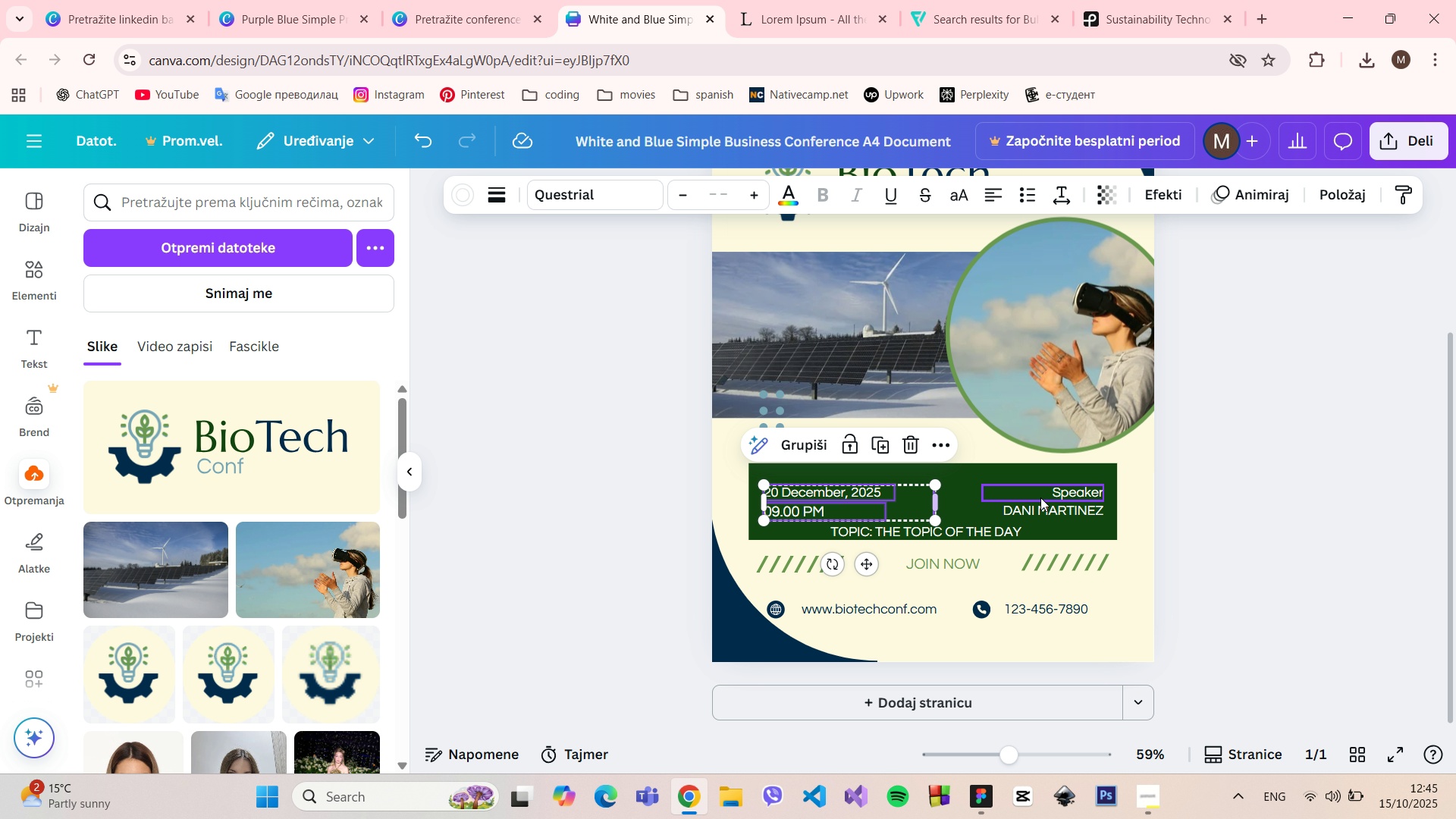 
hold_key(key=ShiftLeft, duration=1.18)
left_click([1068, 496])
 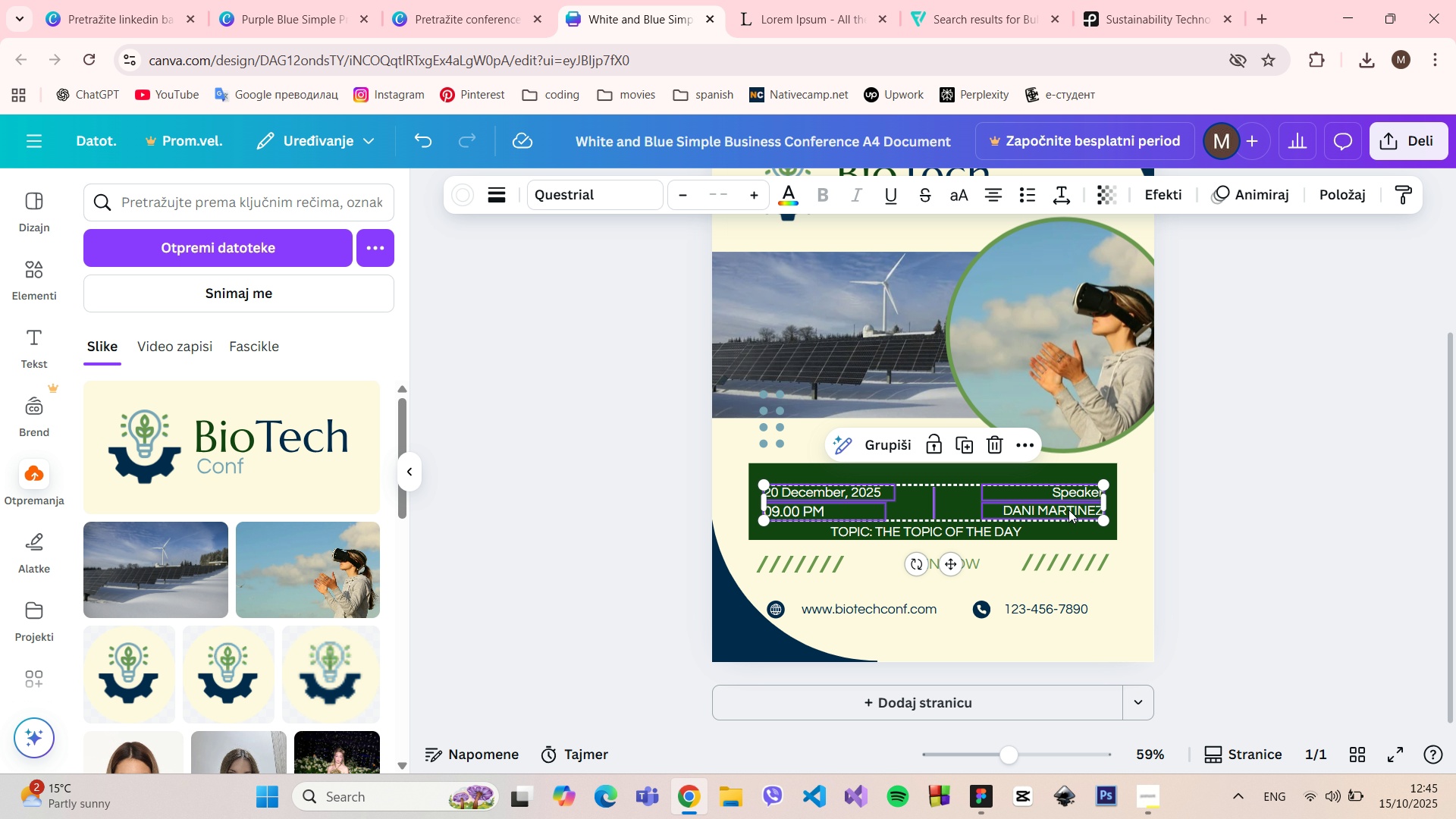 
left_click([1068, 510])
 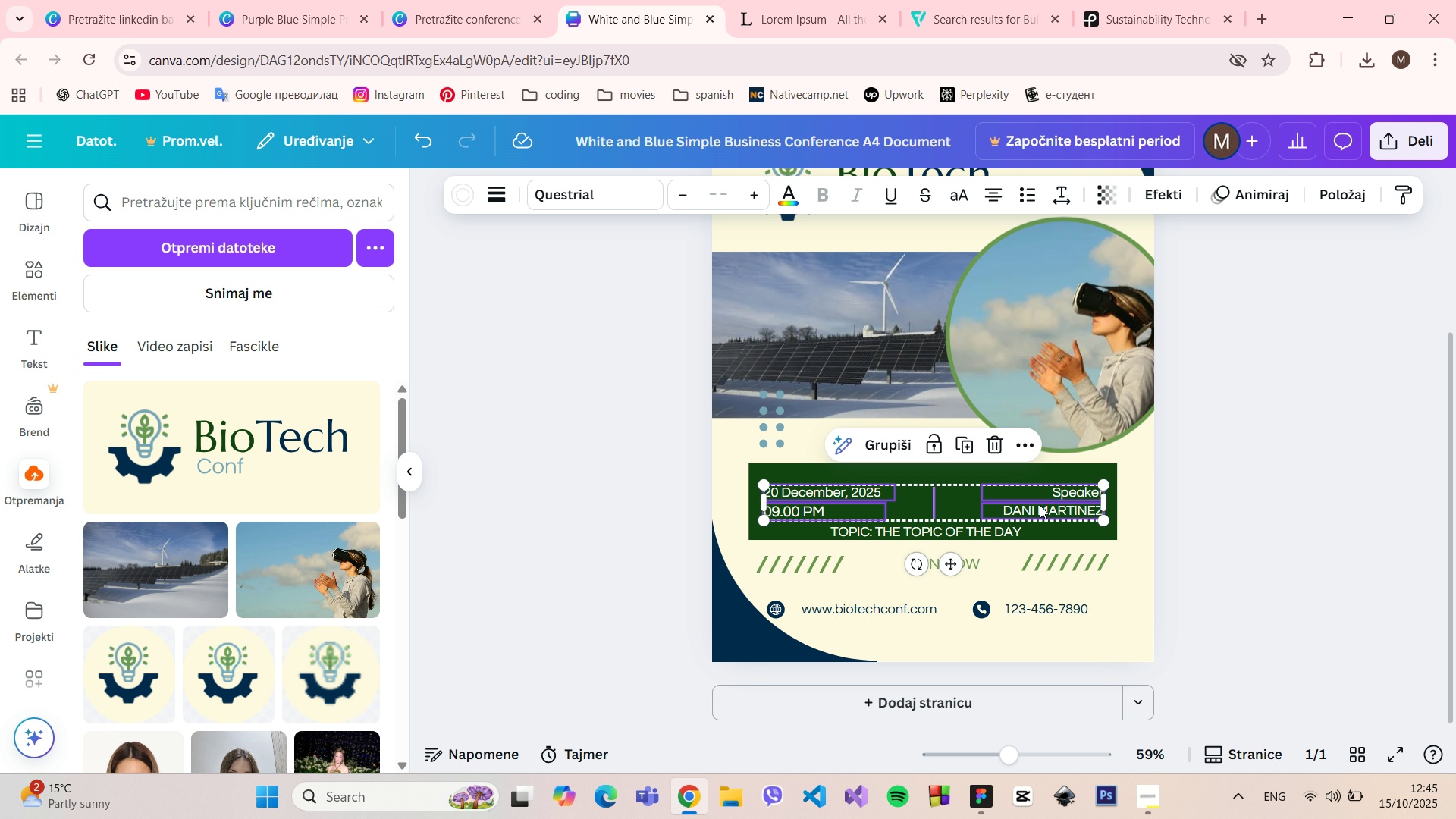 
left_click_drag(start_coordinate=[1040, 505], to_coordinate=[1037, 490])
 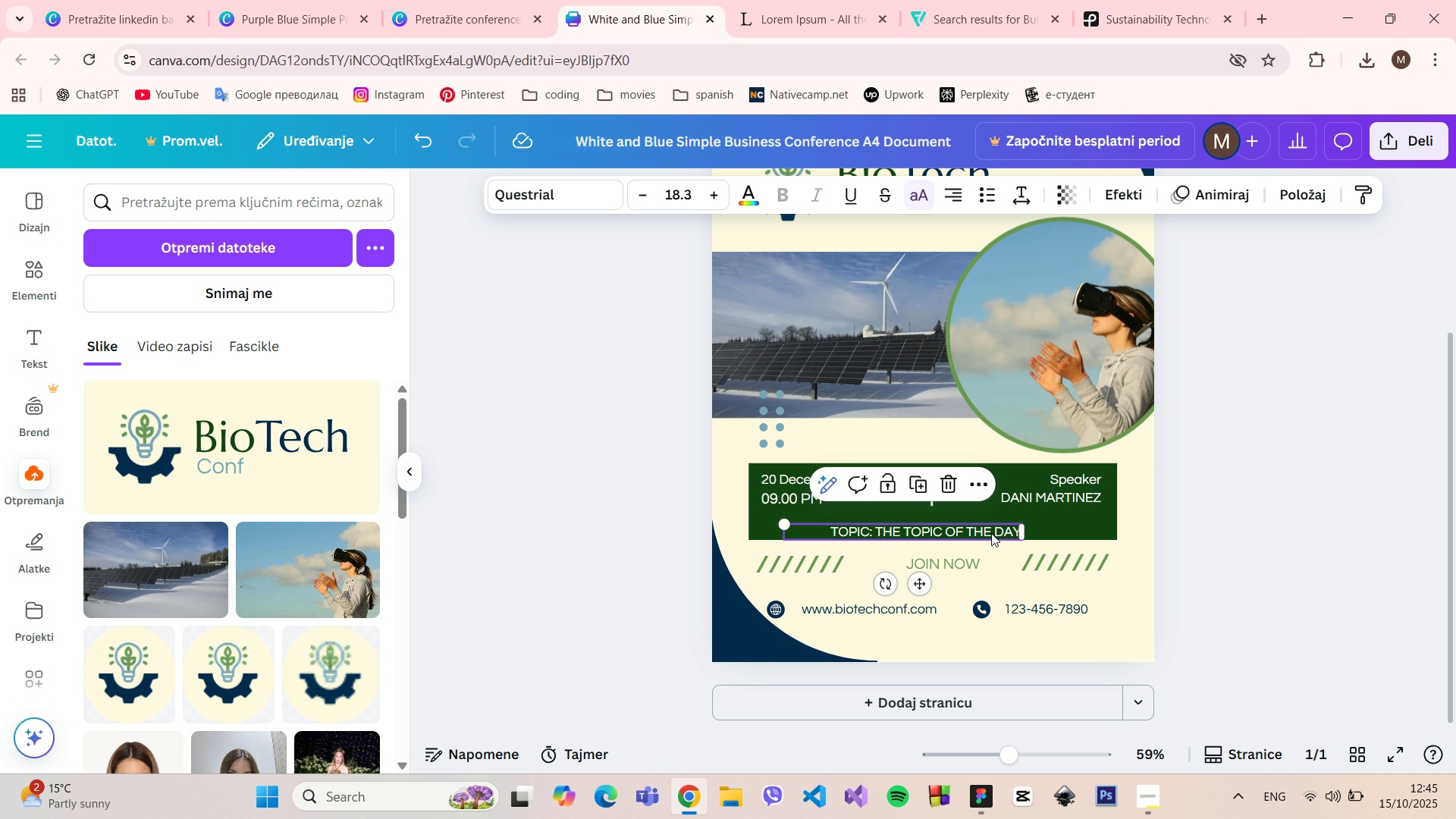 
double_click([991, 533])
 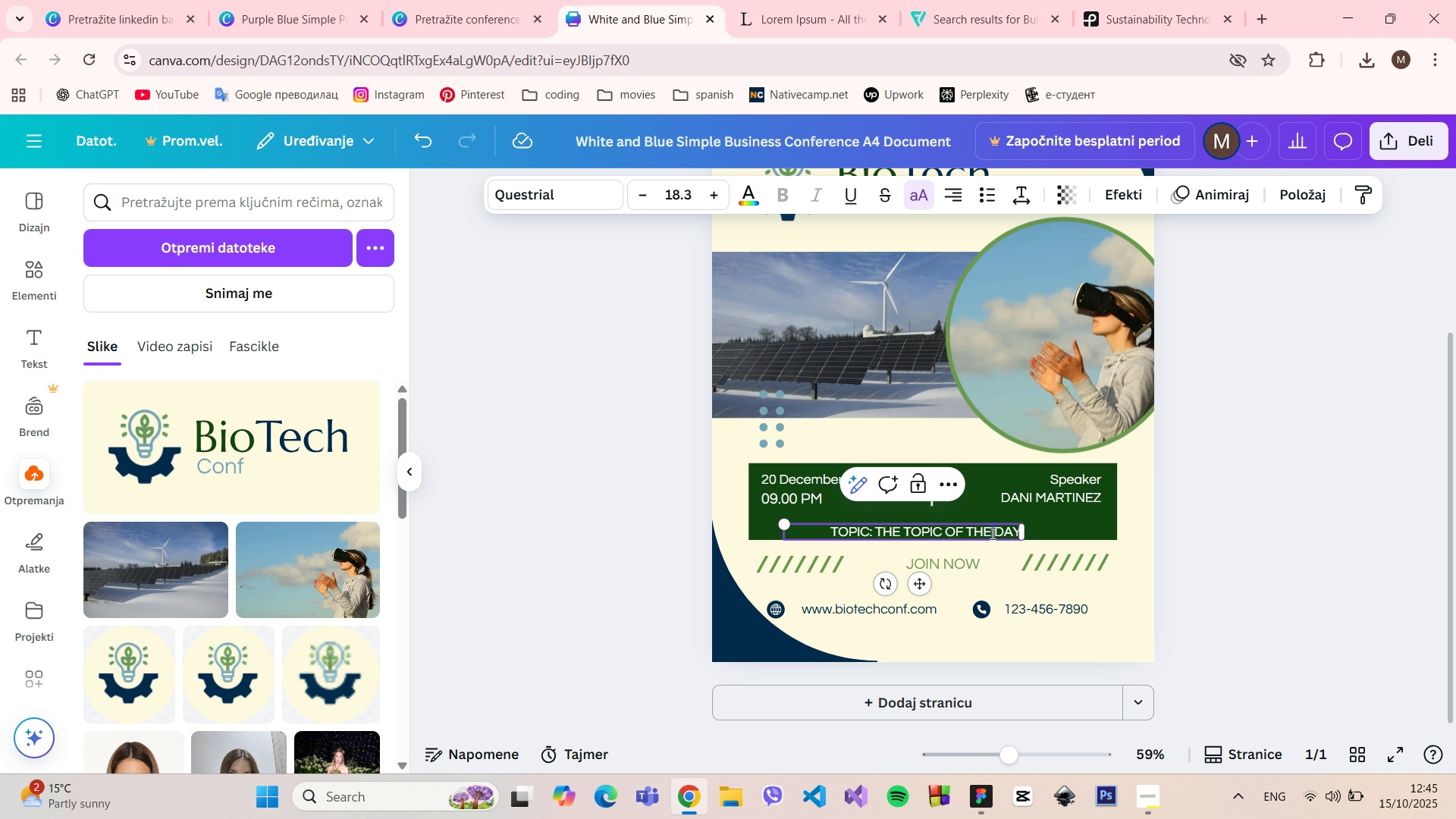 
double_click([991, 533])
 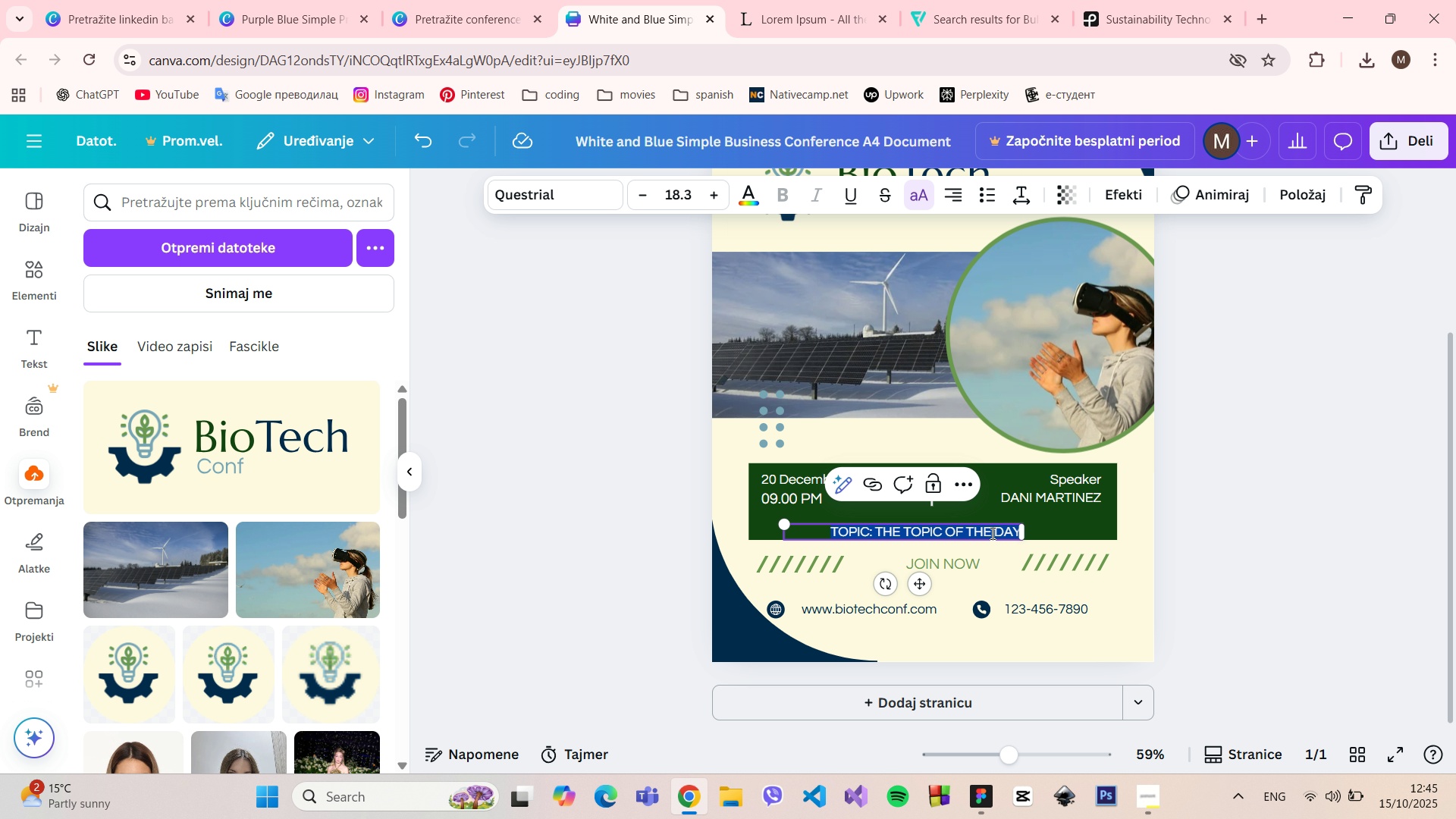 
triple_click([991, 533])
 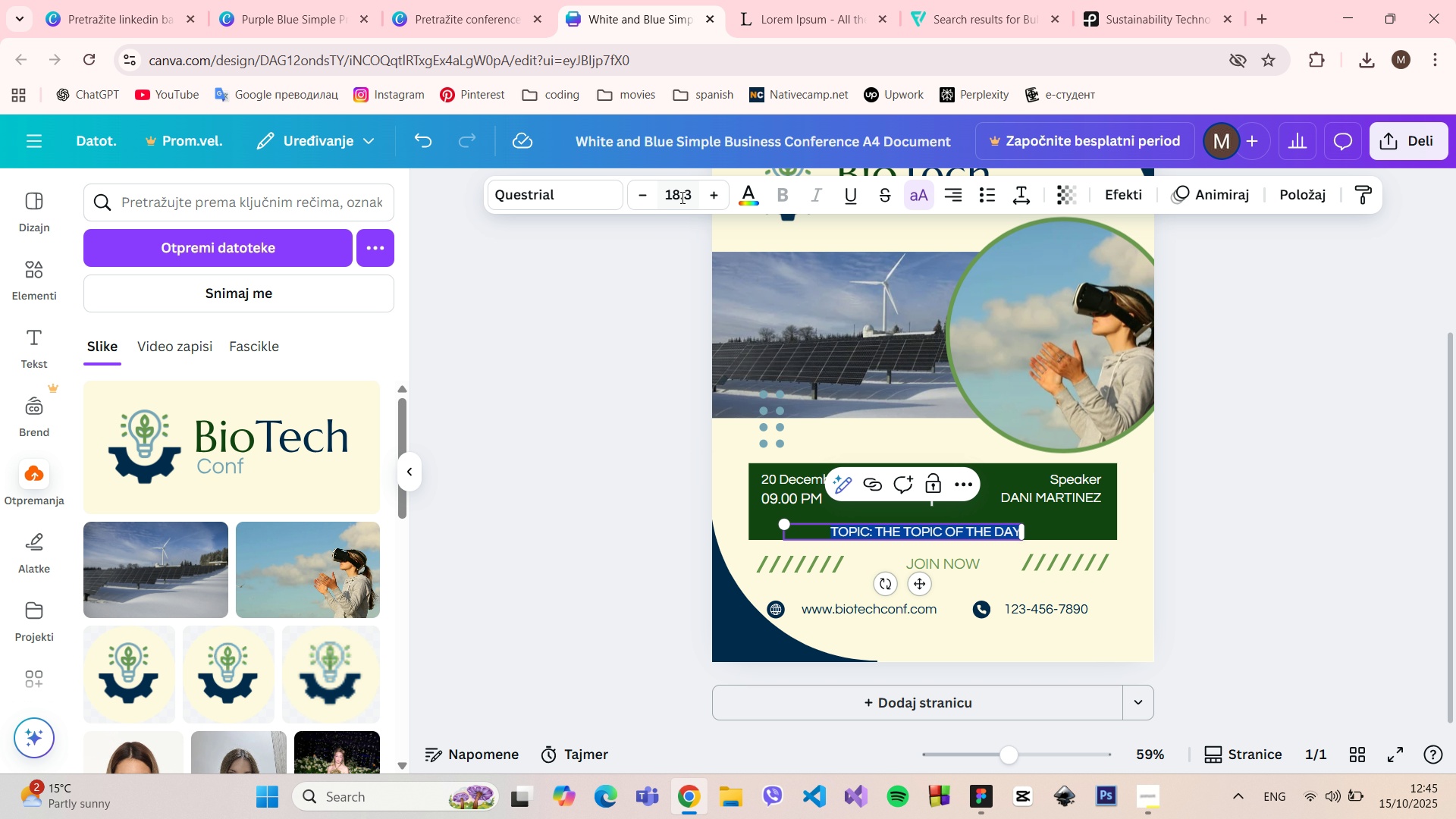 
left_click([682, 193])
 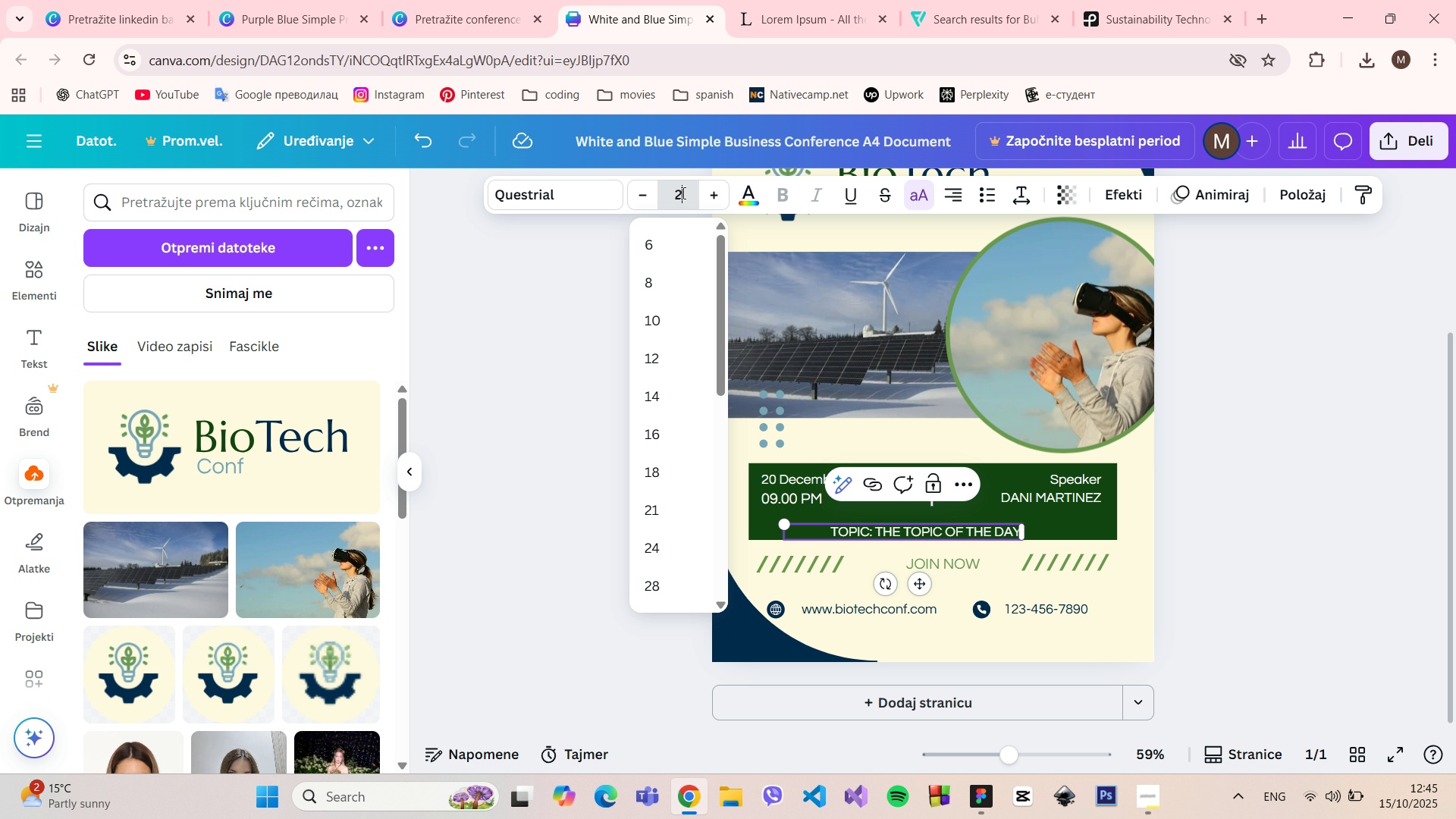 
type(24)
 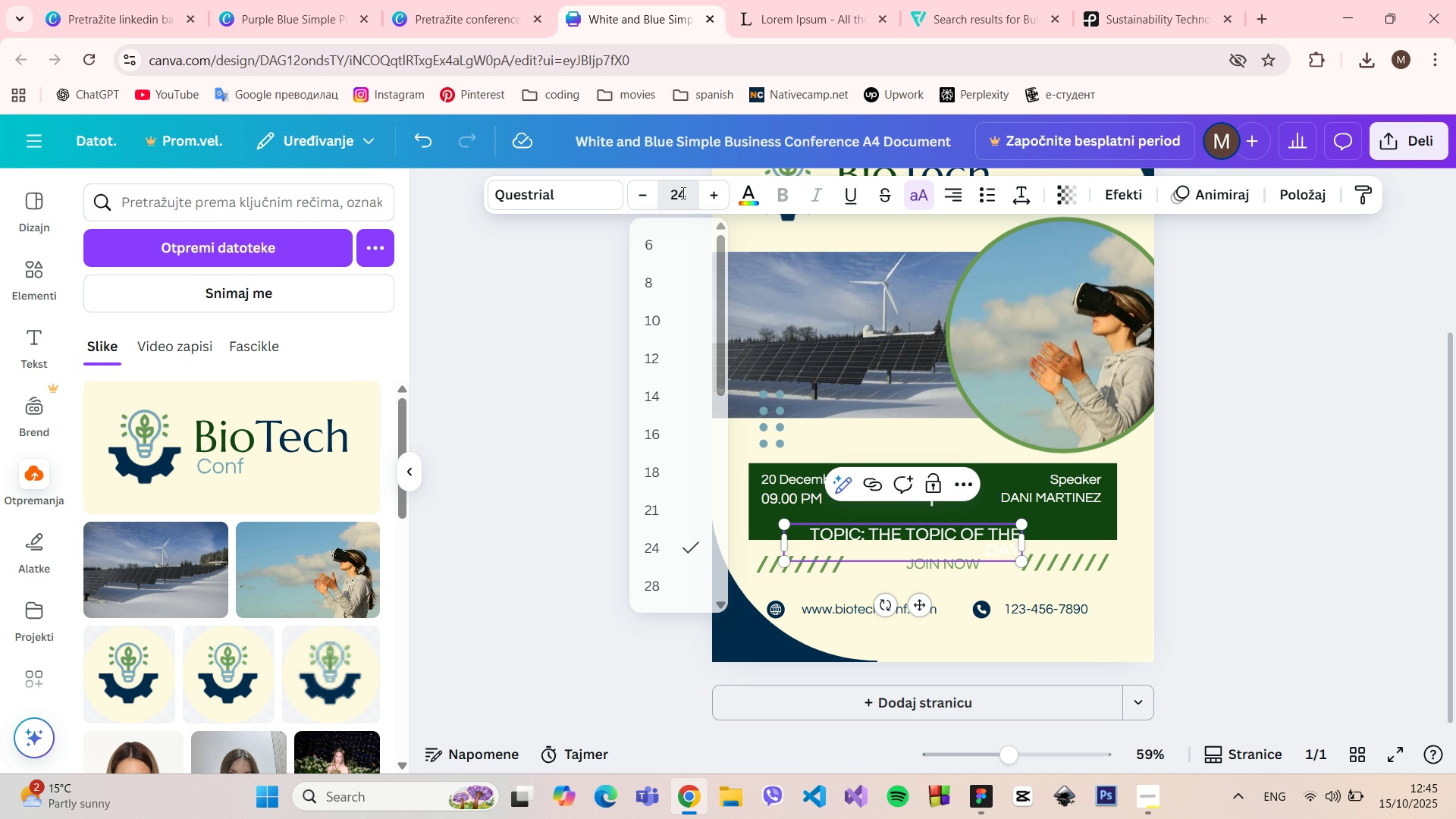 
key(Enter)
 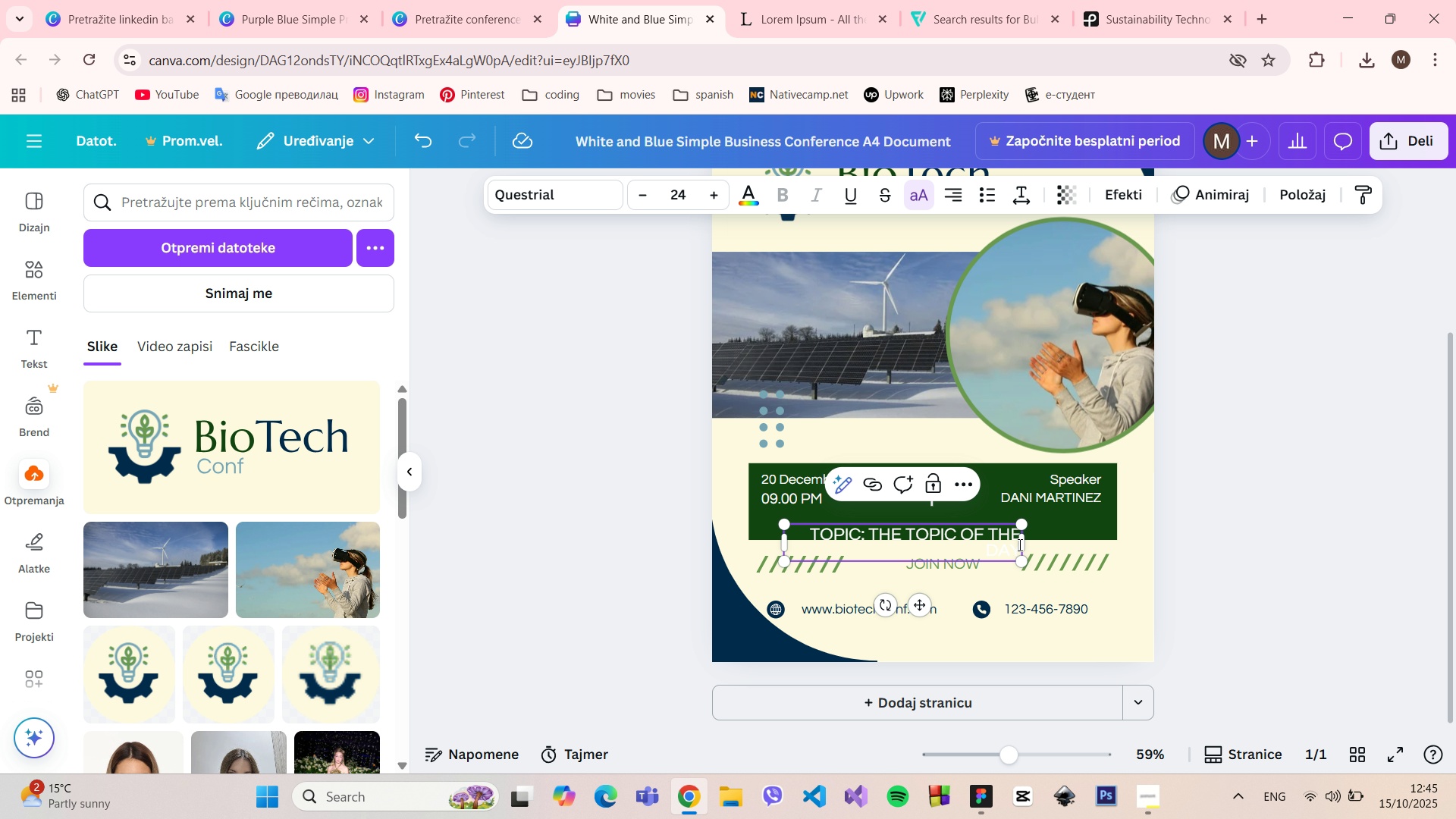 
left_click_drag(start_coordinate=[1025, 544], to_coordinate=[1051, 546])
 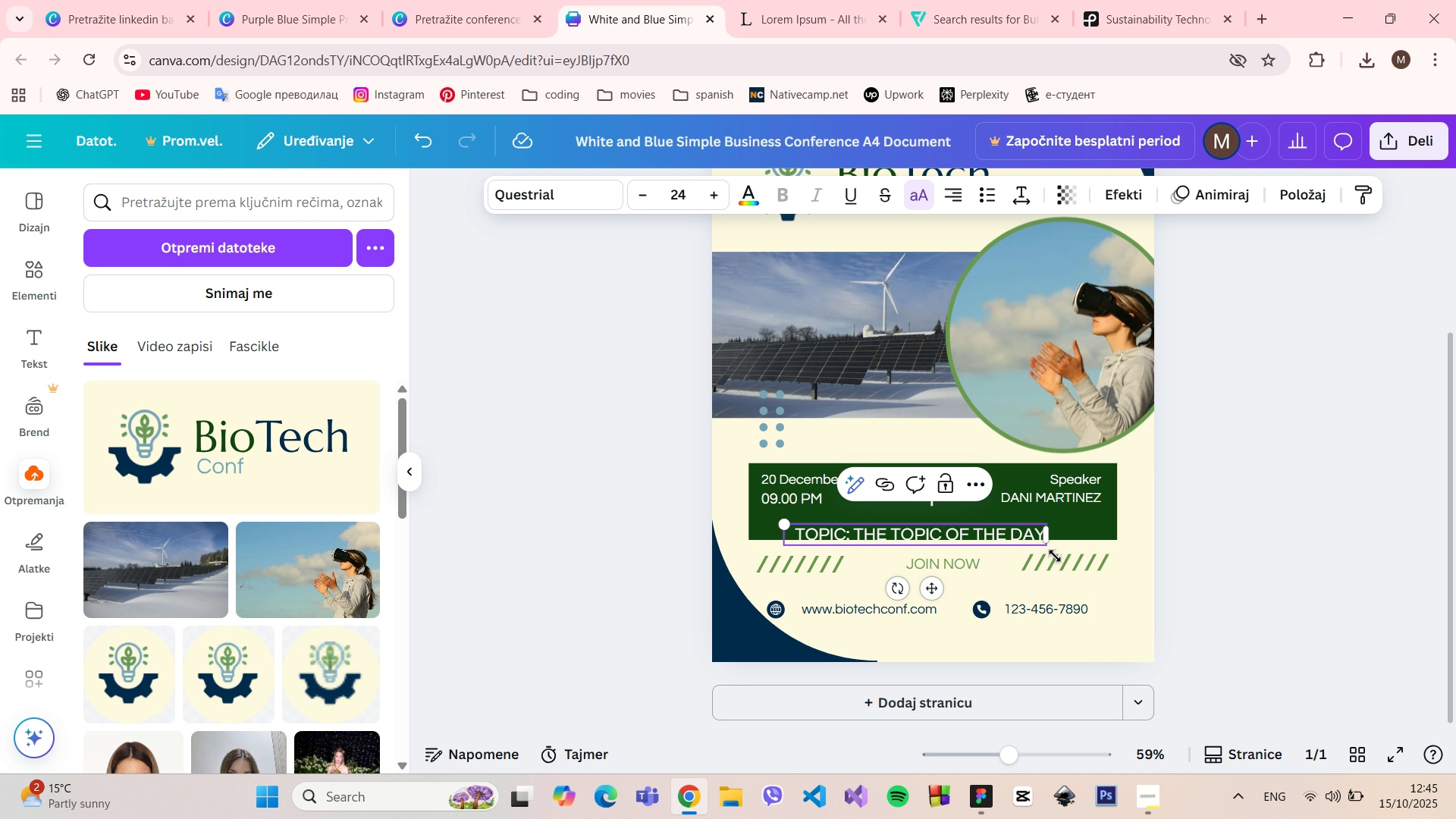 
left_click([1061, 563])
 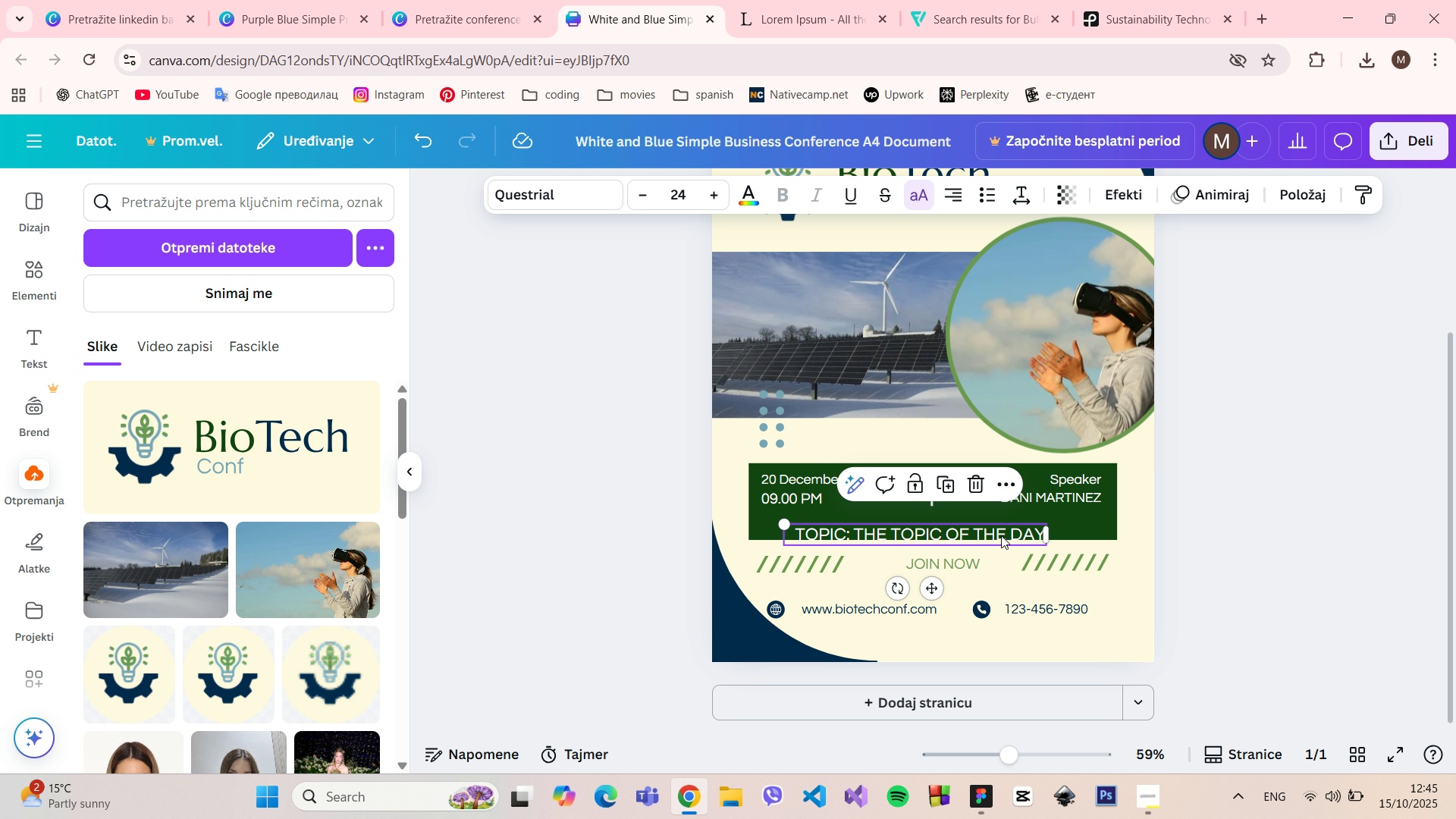 
left_click([1001, 535])
 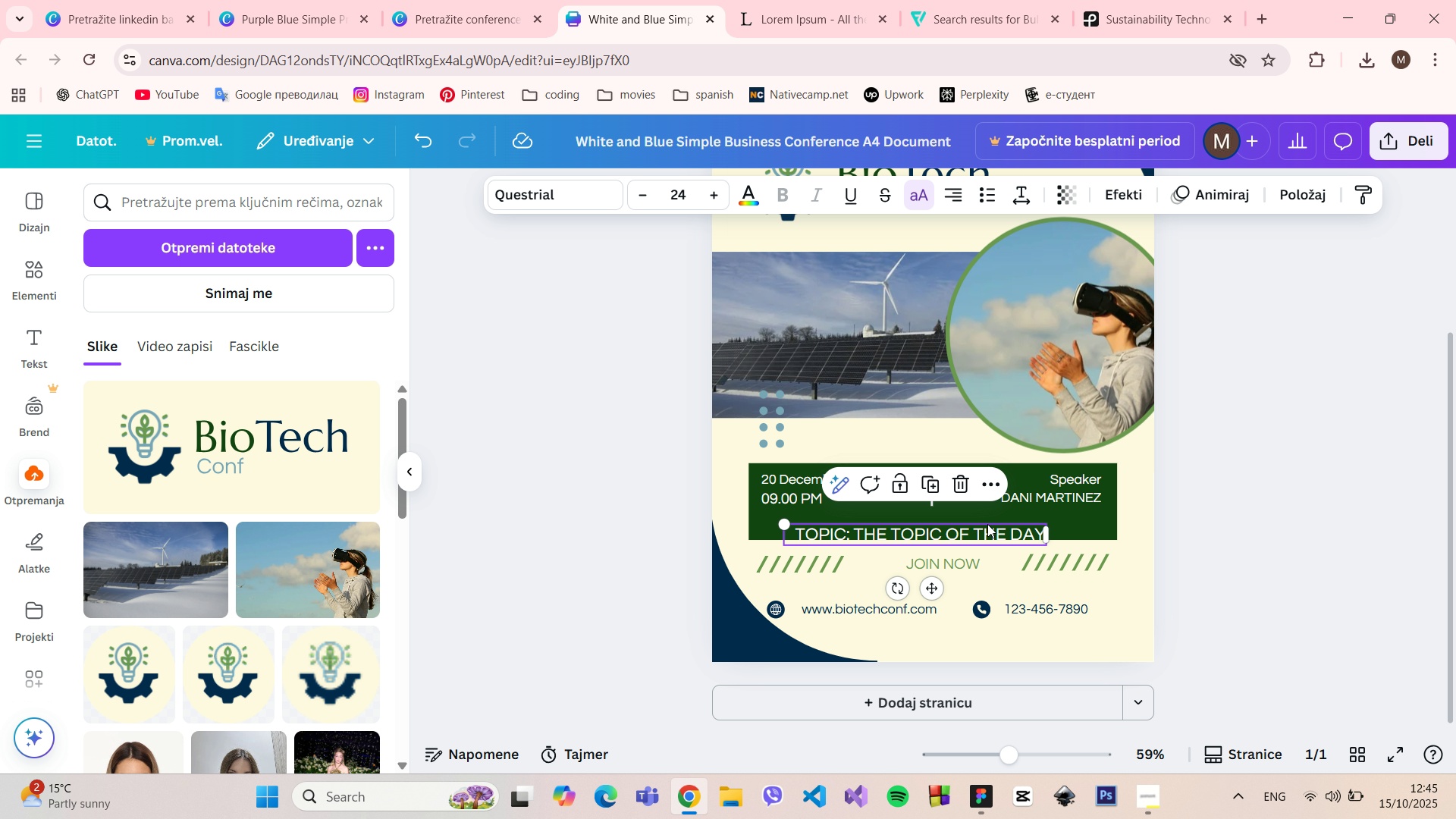 
left_click_drag(start_coordinate=[990, 529], to_coordinate=[1006, 518])
 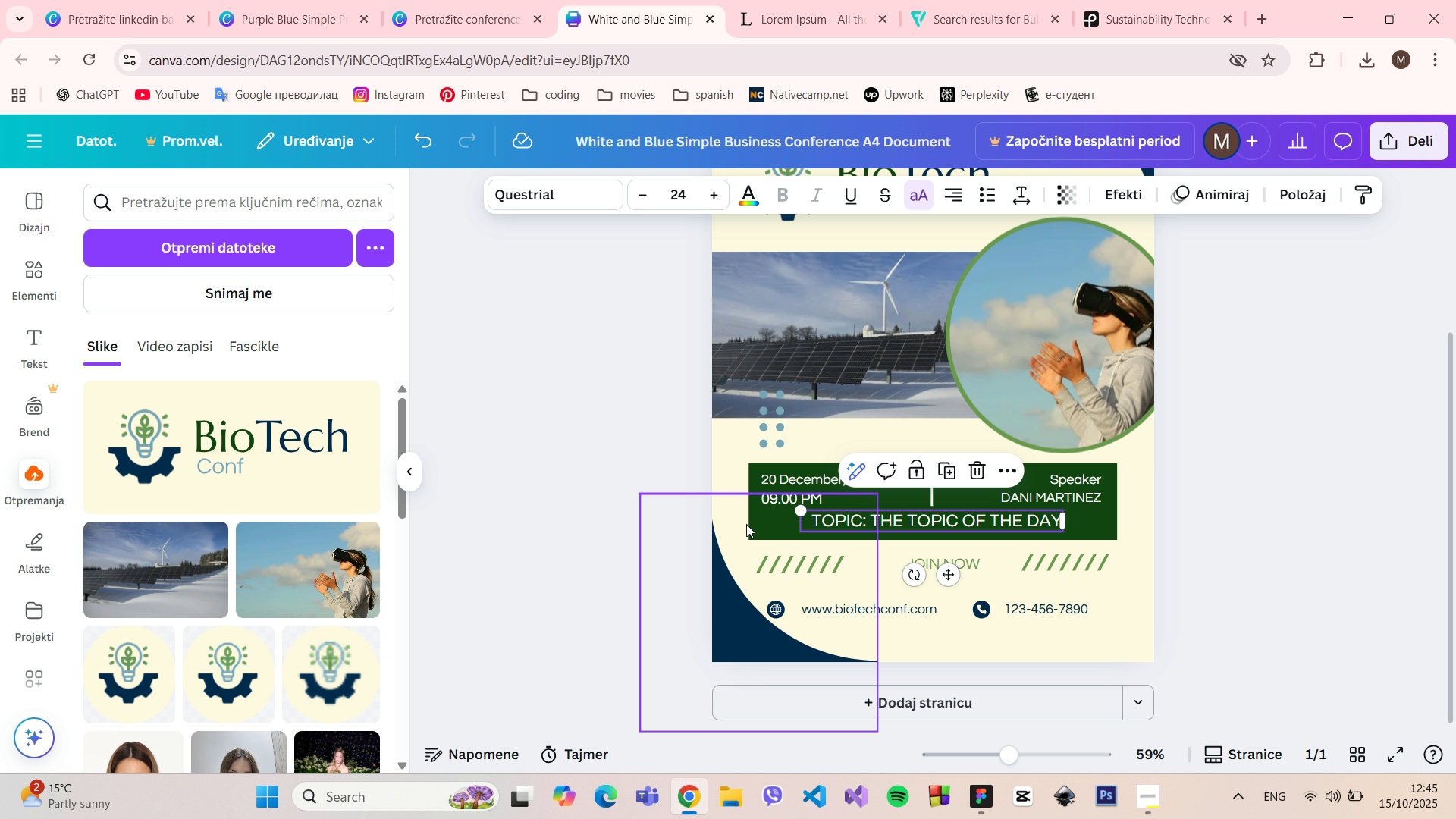 
hold_key(key=AltLeft, duration=0.96)
 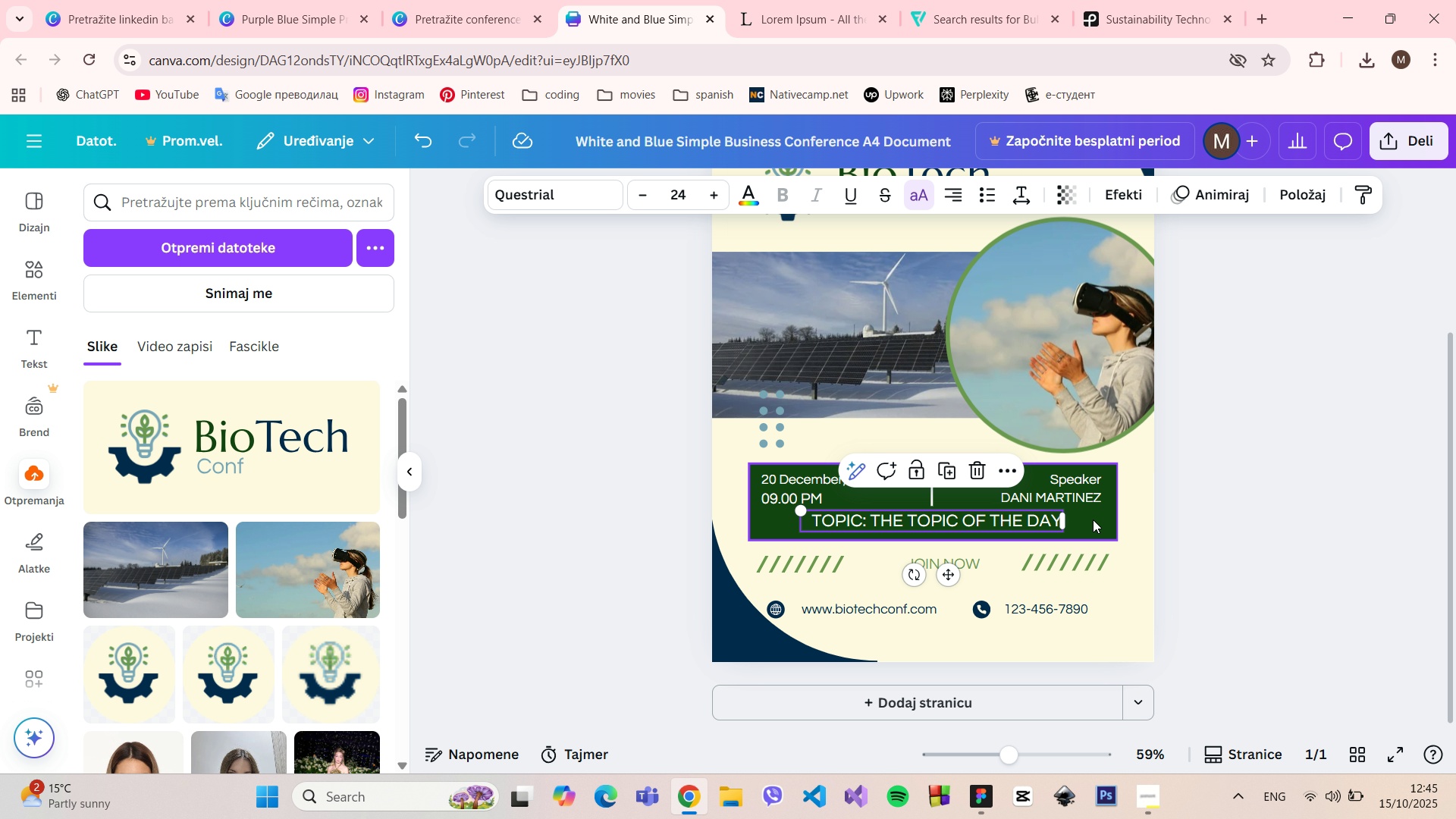 
left_click([1093, 519])
 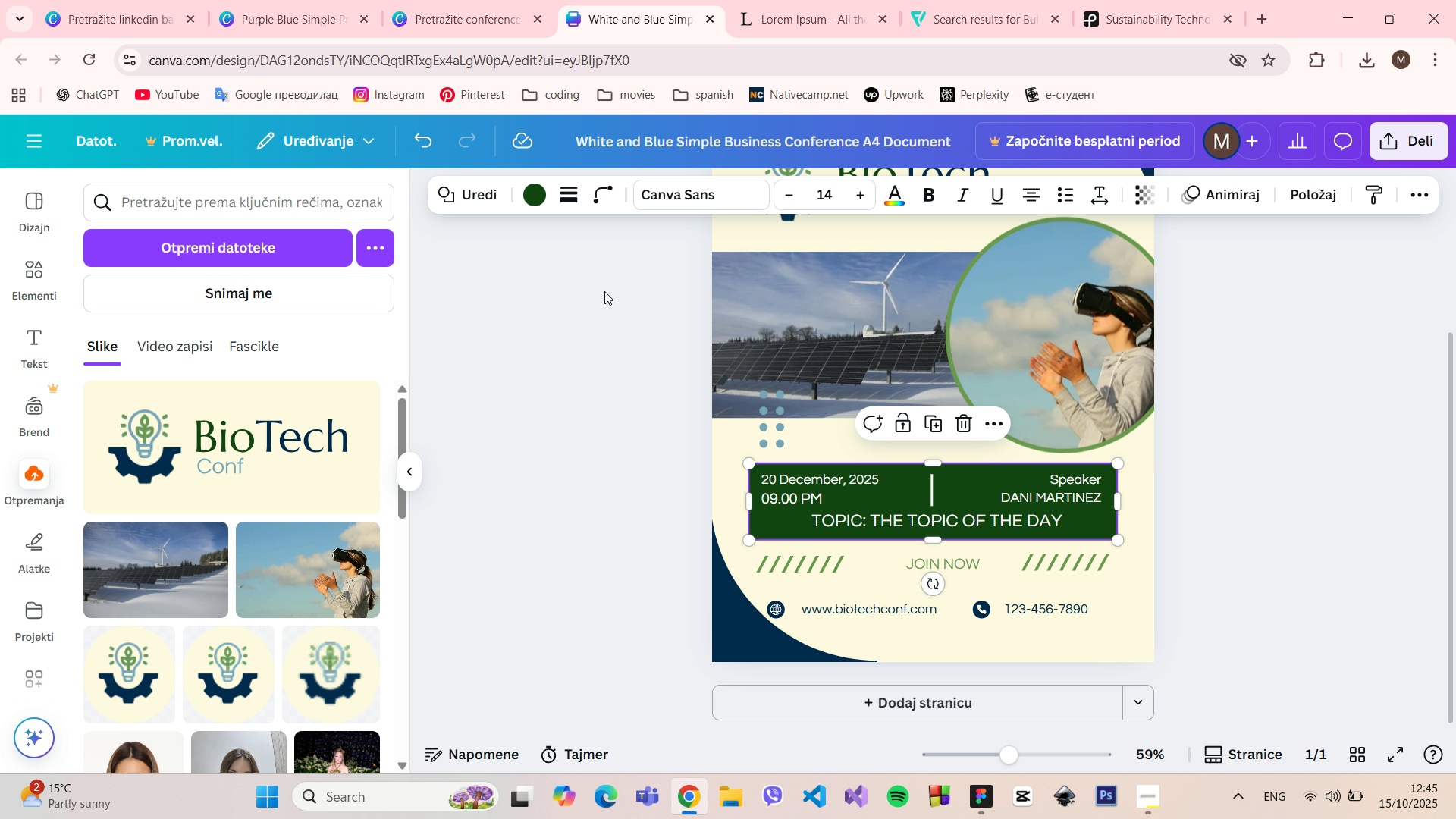 
left_click([480, 197])
 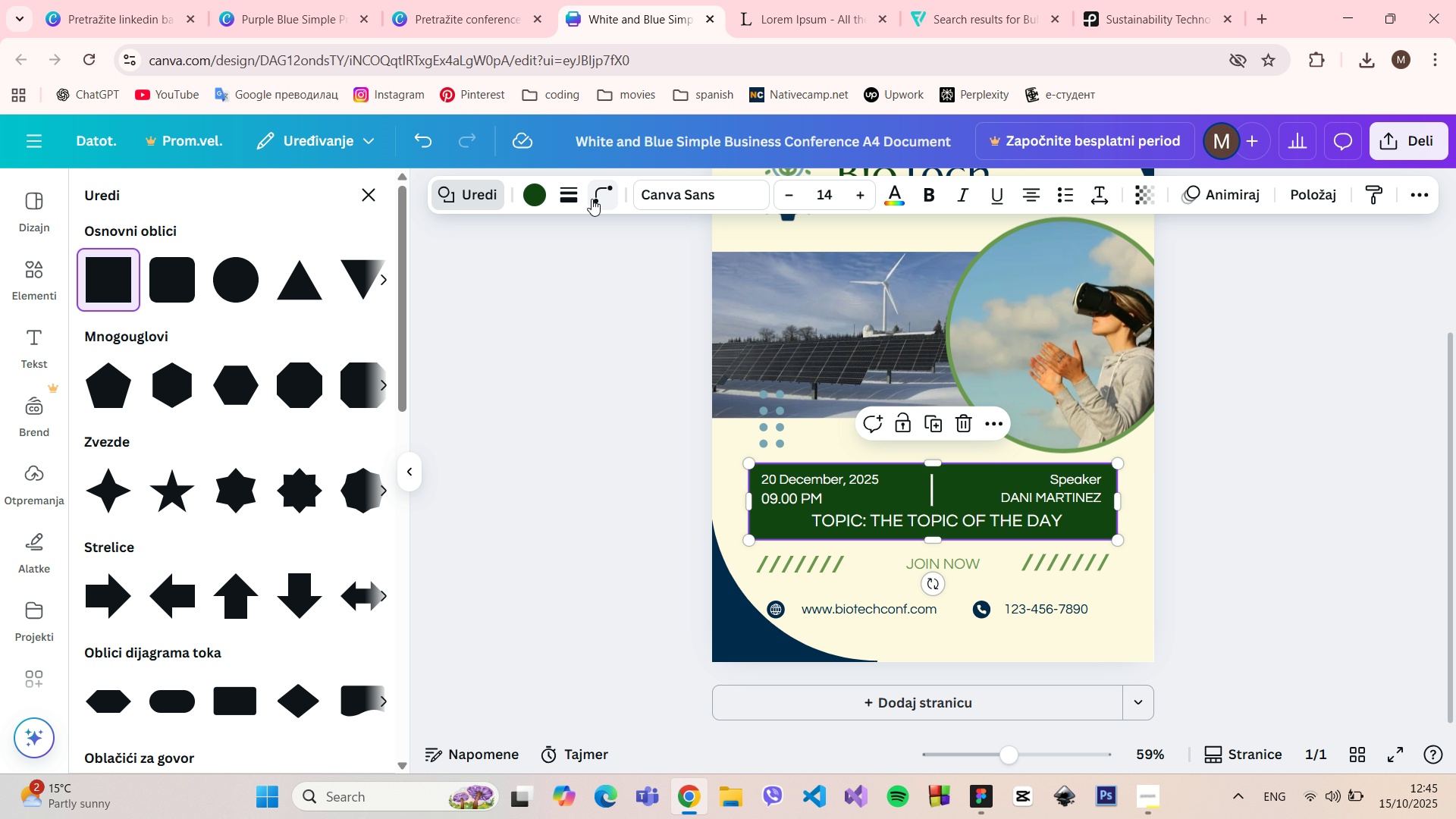 
left_click([591, 197])
 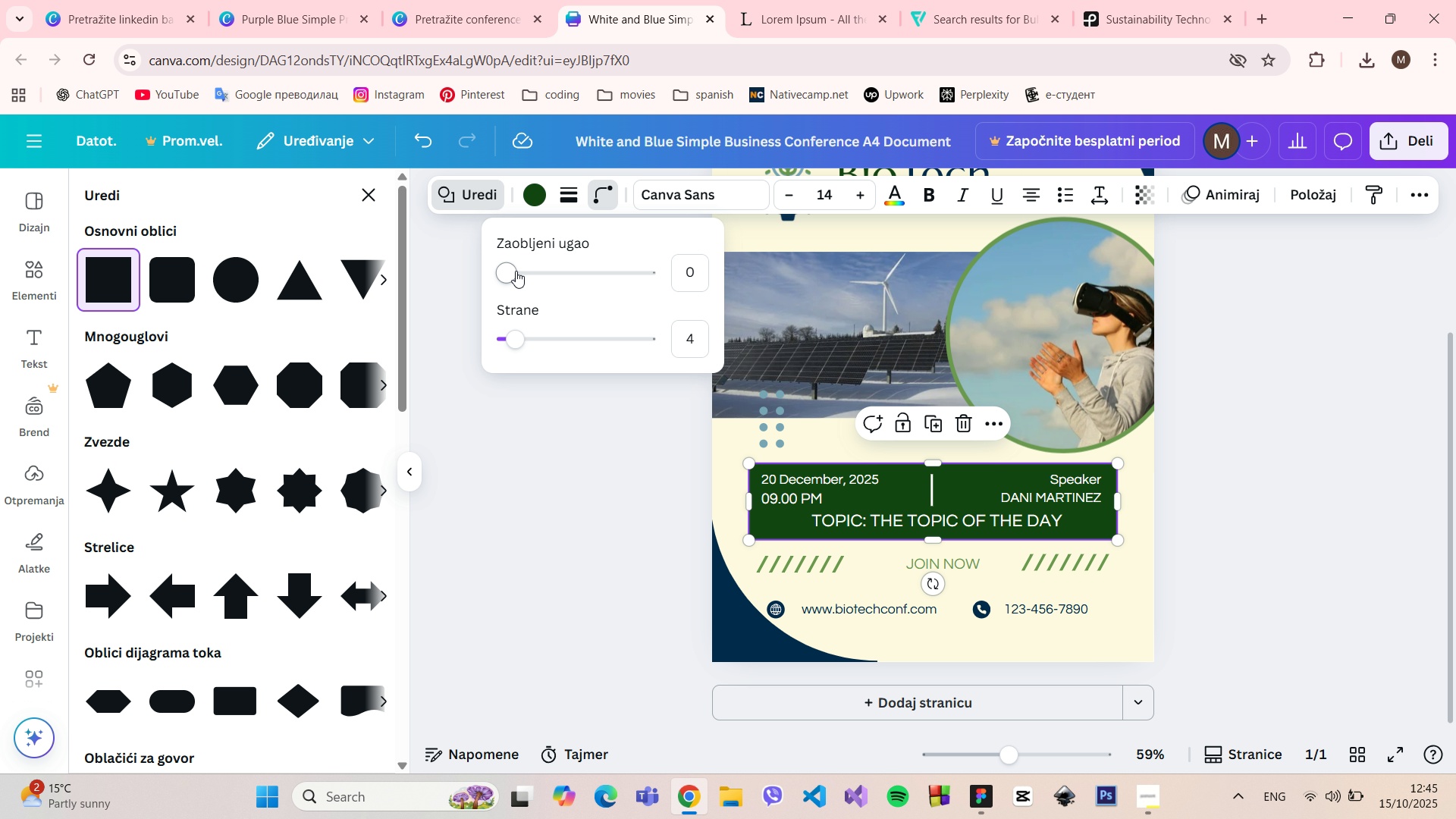 
left_click_drag(start_coordinate=[507, 272], to_coordinate=[532, 275])
 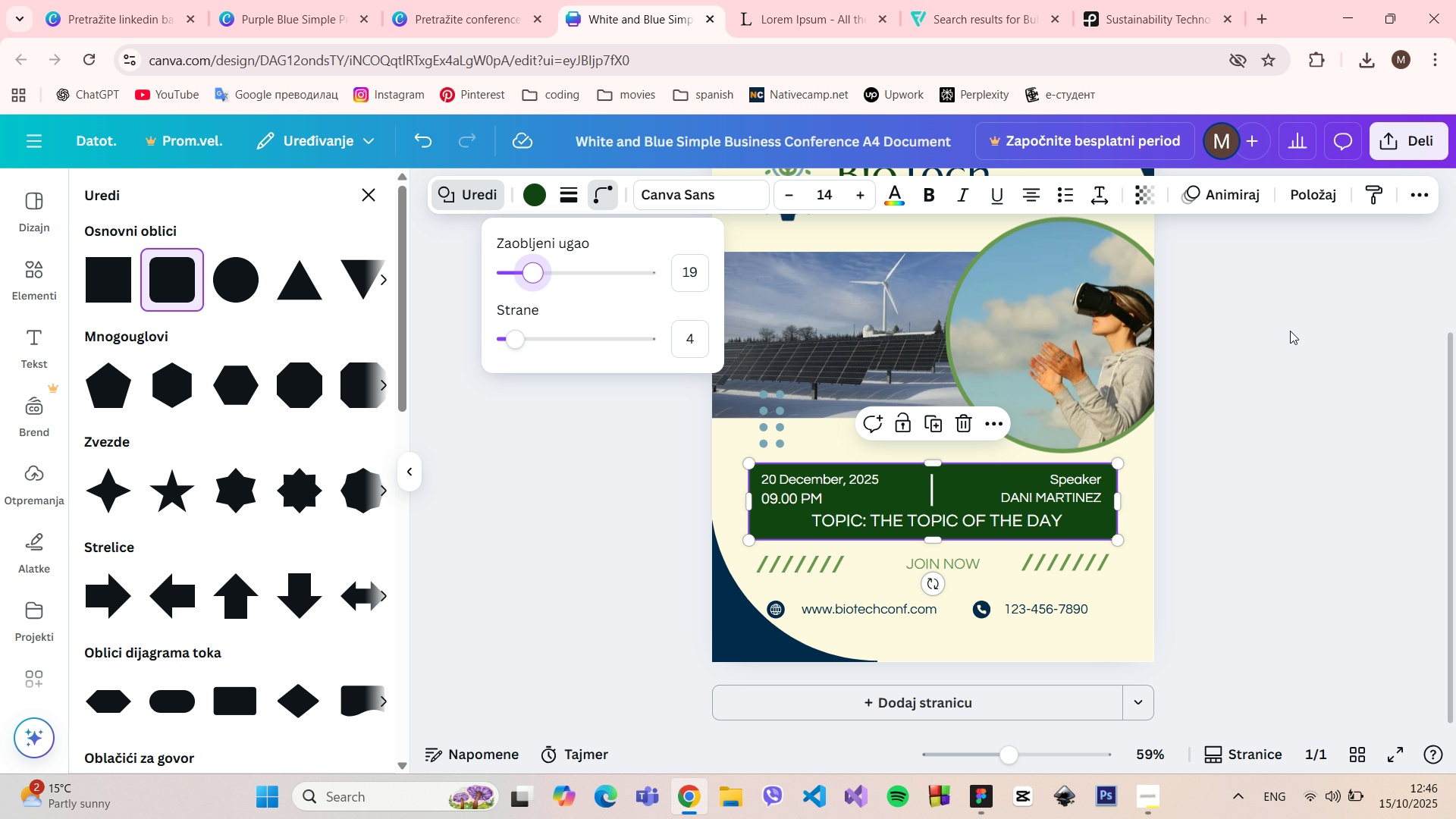 
left_click([1290, 331])
 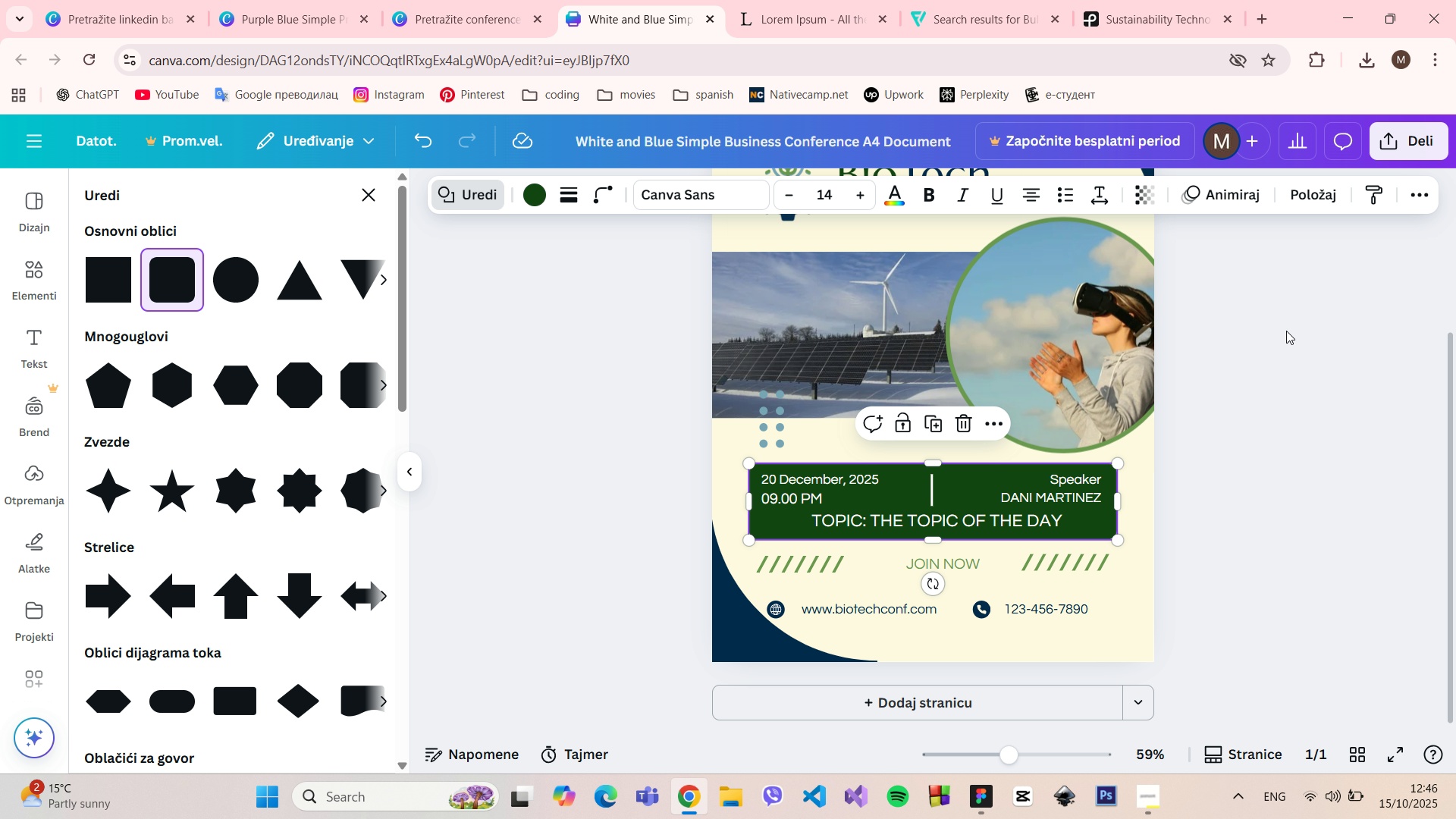 
scroll: coordinate [1286, 331], scroll_direction: up, amount: 2.0
 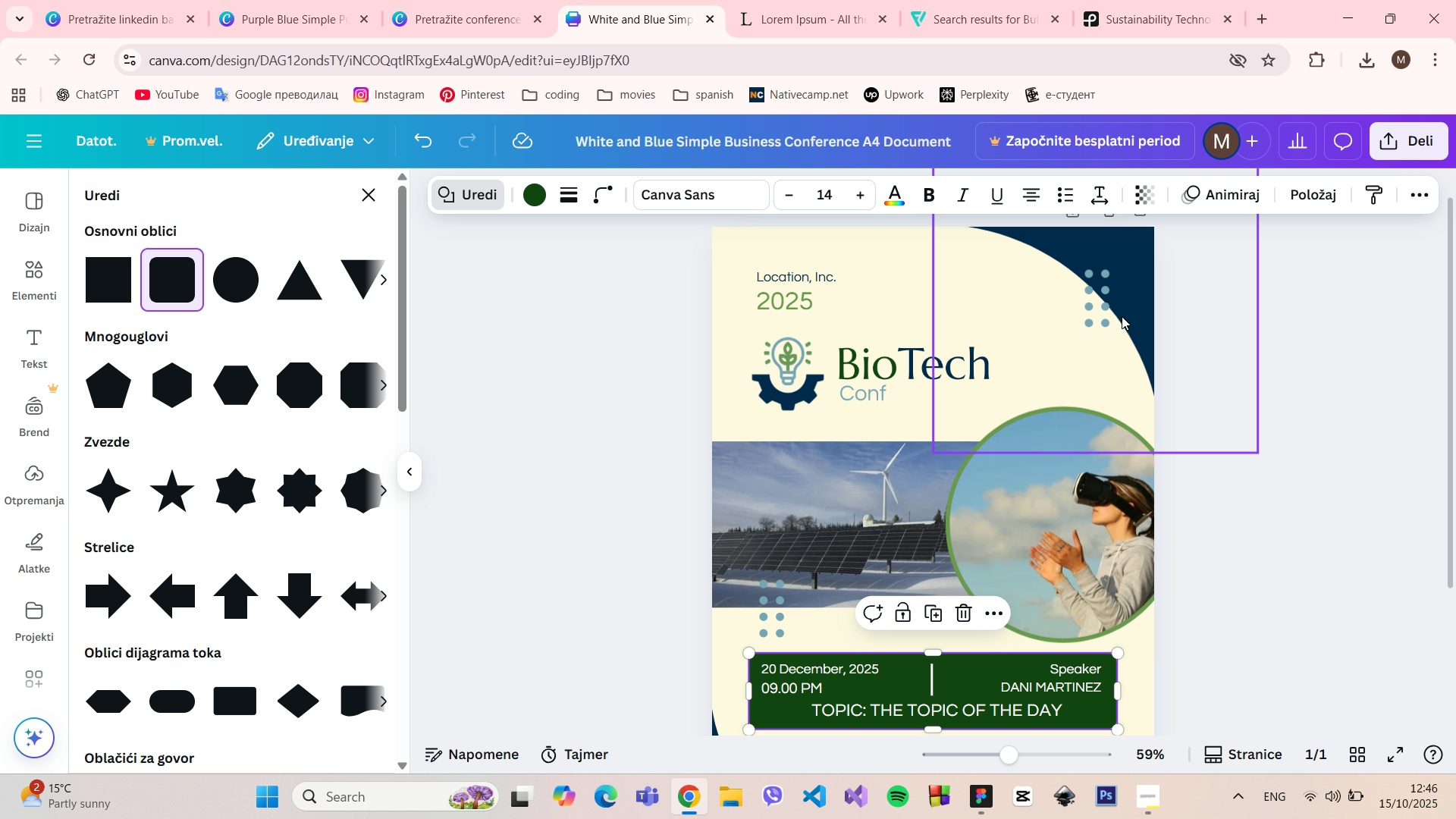 
scroll: coordinate [1244, 440], scroll_direction: down, amount: 1.0
 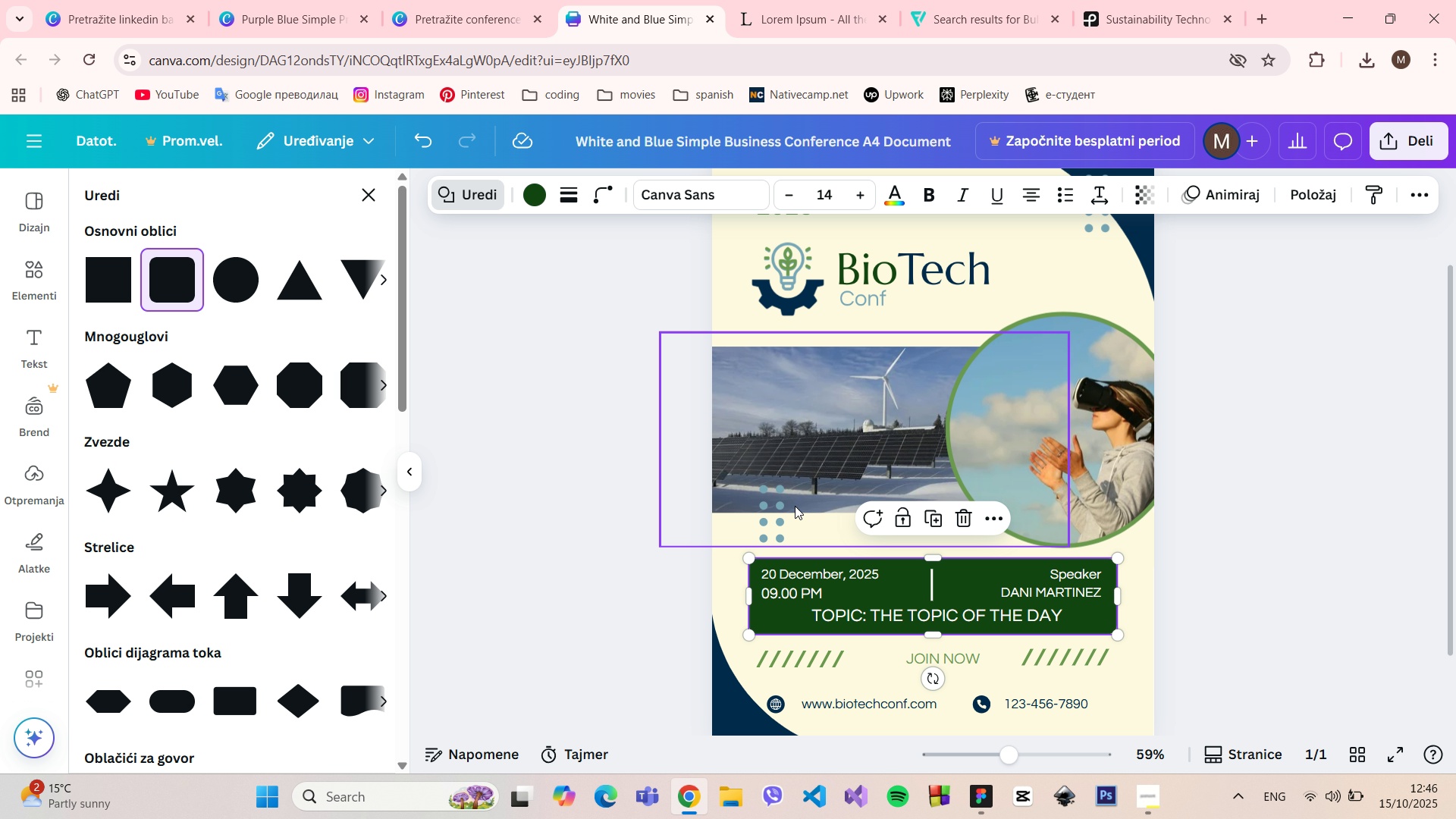 
left_click([780, 509])
 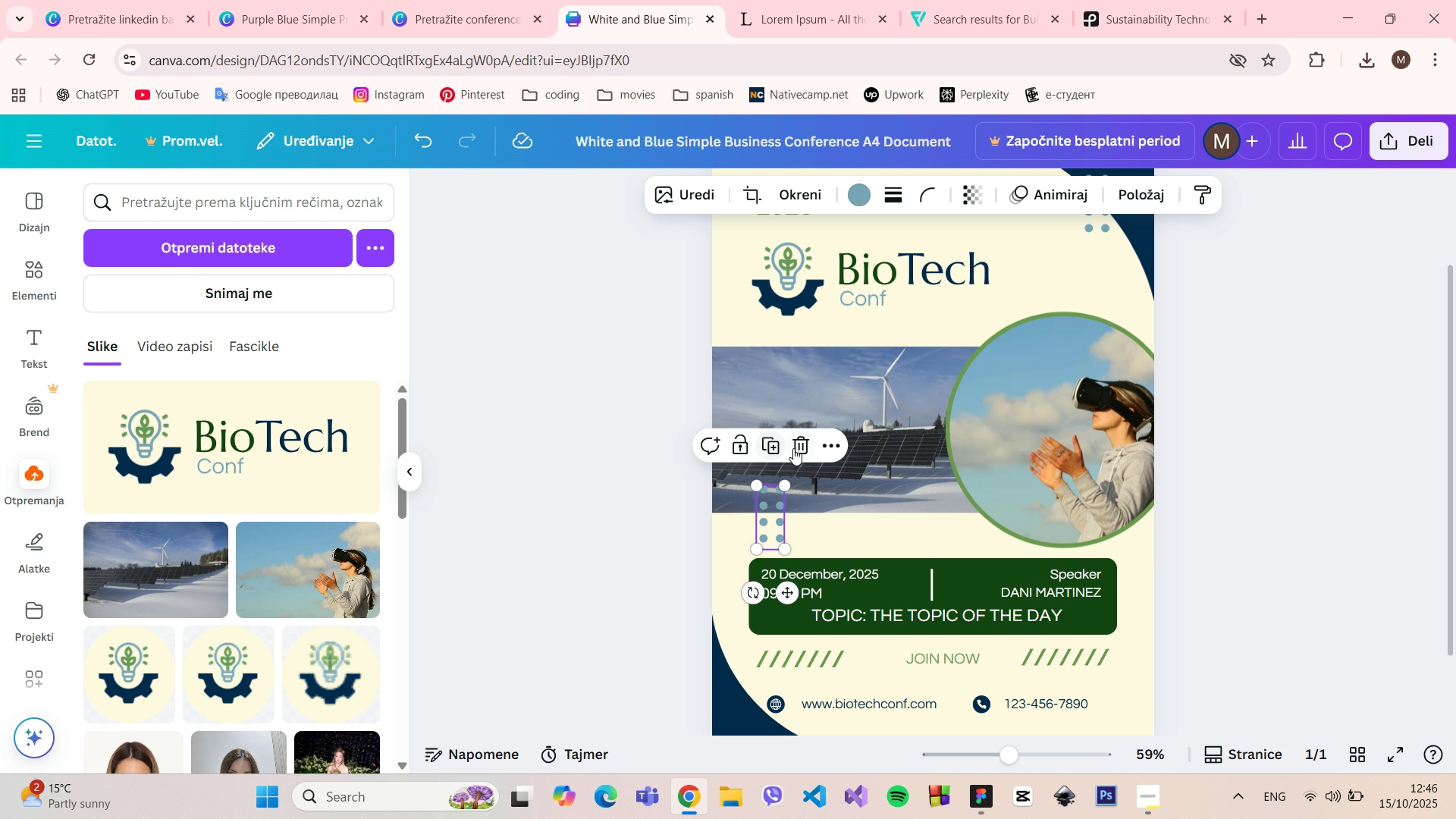 
left_click([795, 448])
 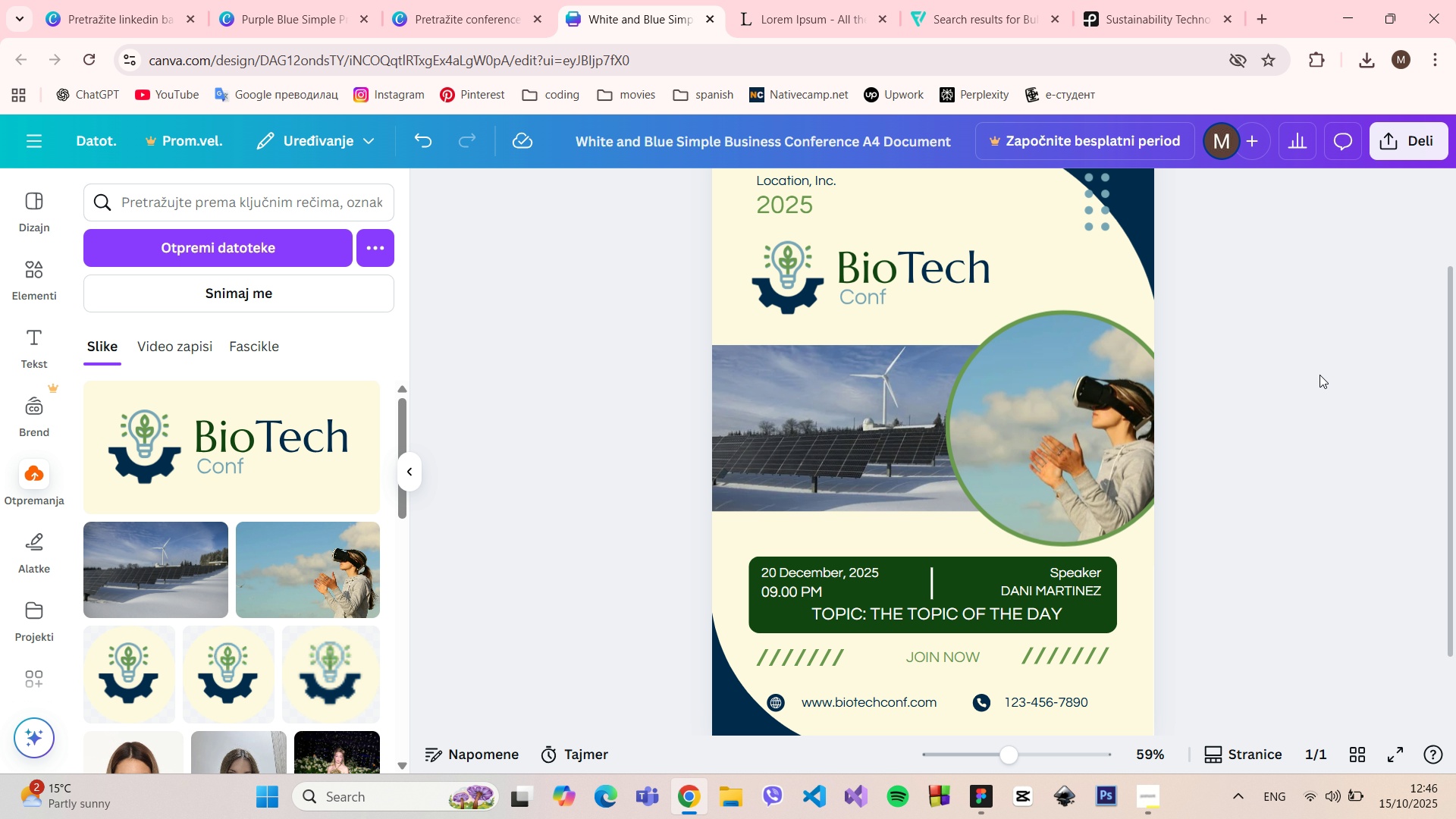 
scroll: coordinate [1320, 375], scroll_direction: down, amount: 1.0
 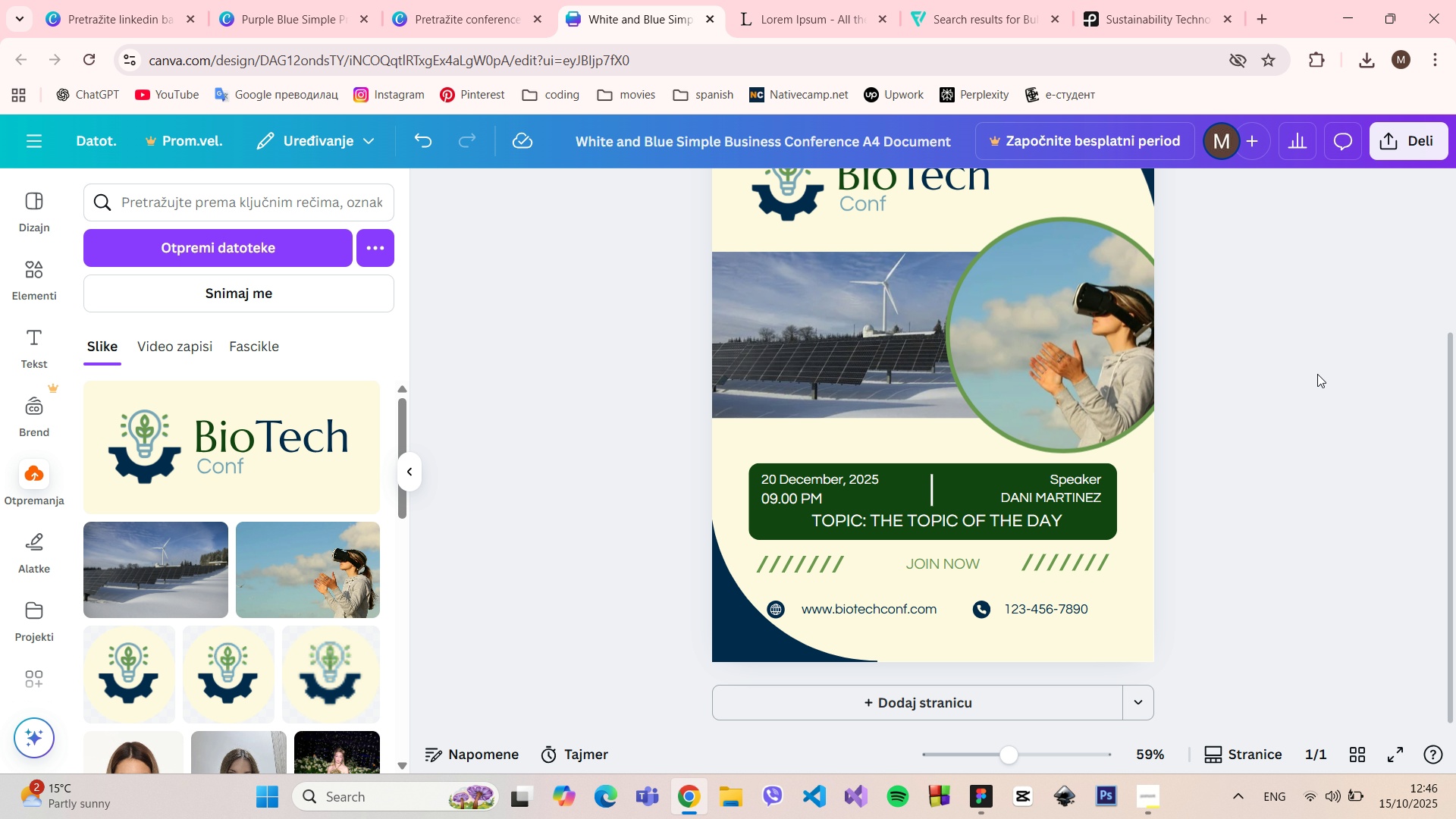 
scroll: coordinate [1317, 374], scroll_direction: up, amount: 1.0
 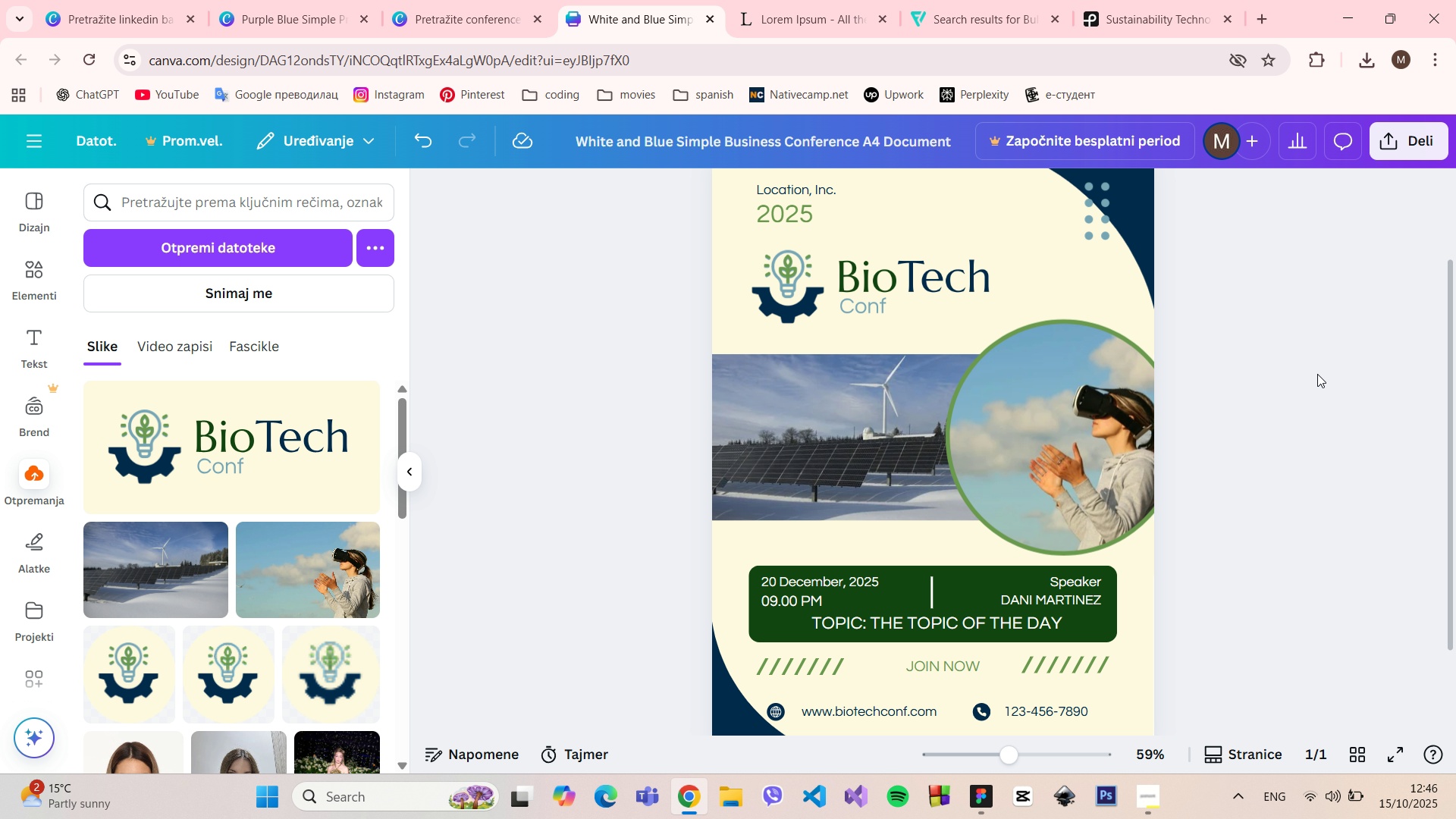 
scroll: coordinate [1317, 374], scroll_direction: down, amount: 1.0
 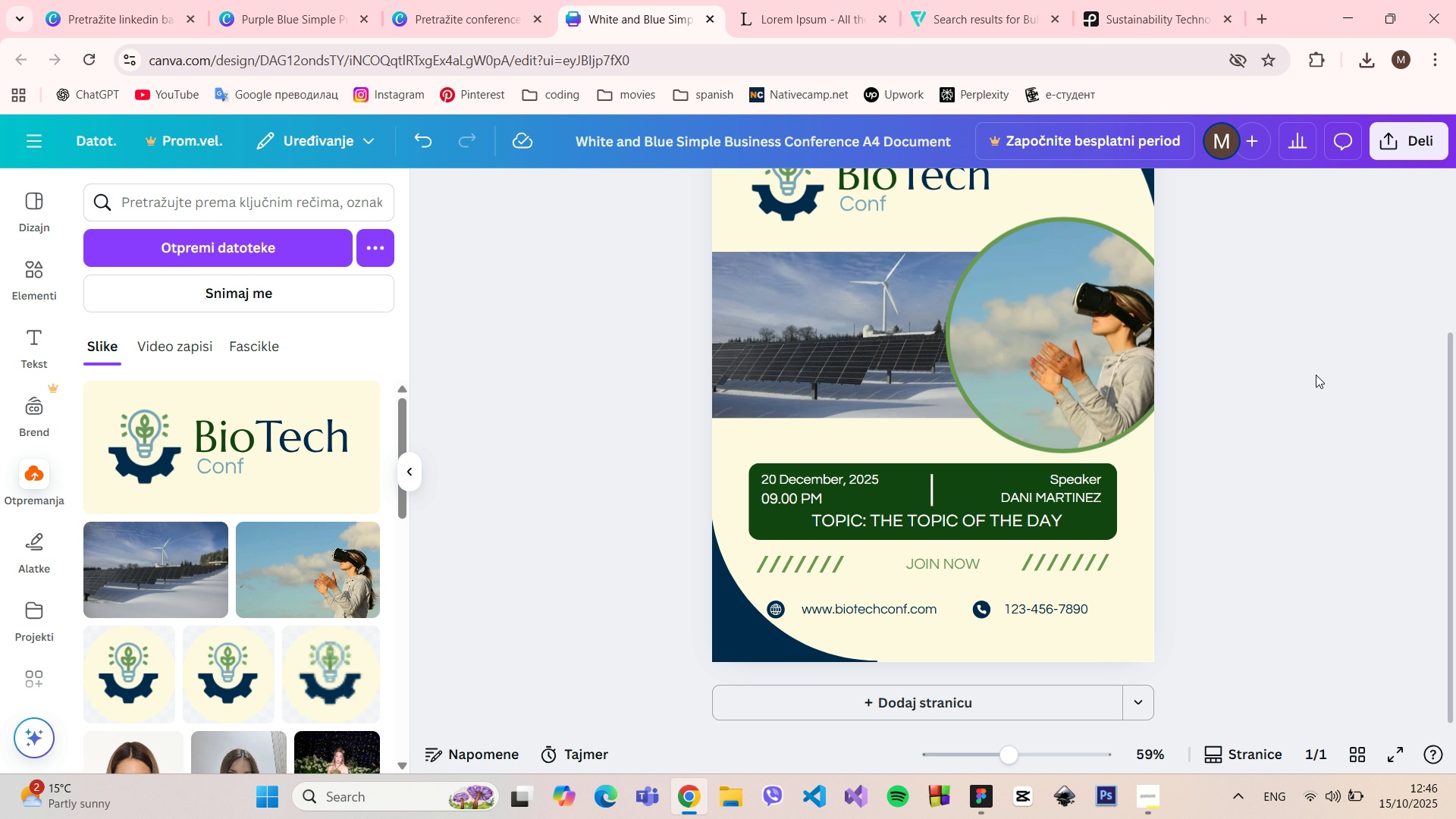 
scroll: coordinate [1316, 375], scroll_direction: up, amount: 1.0
 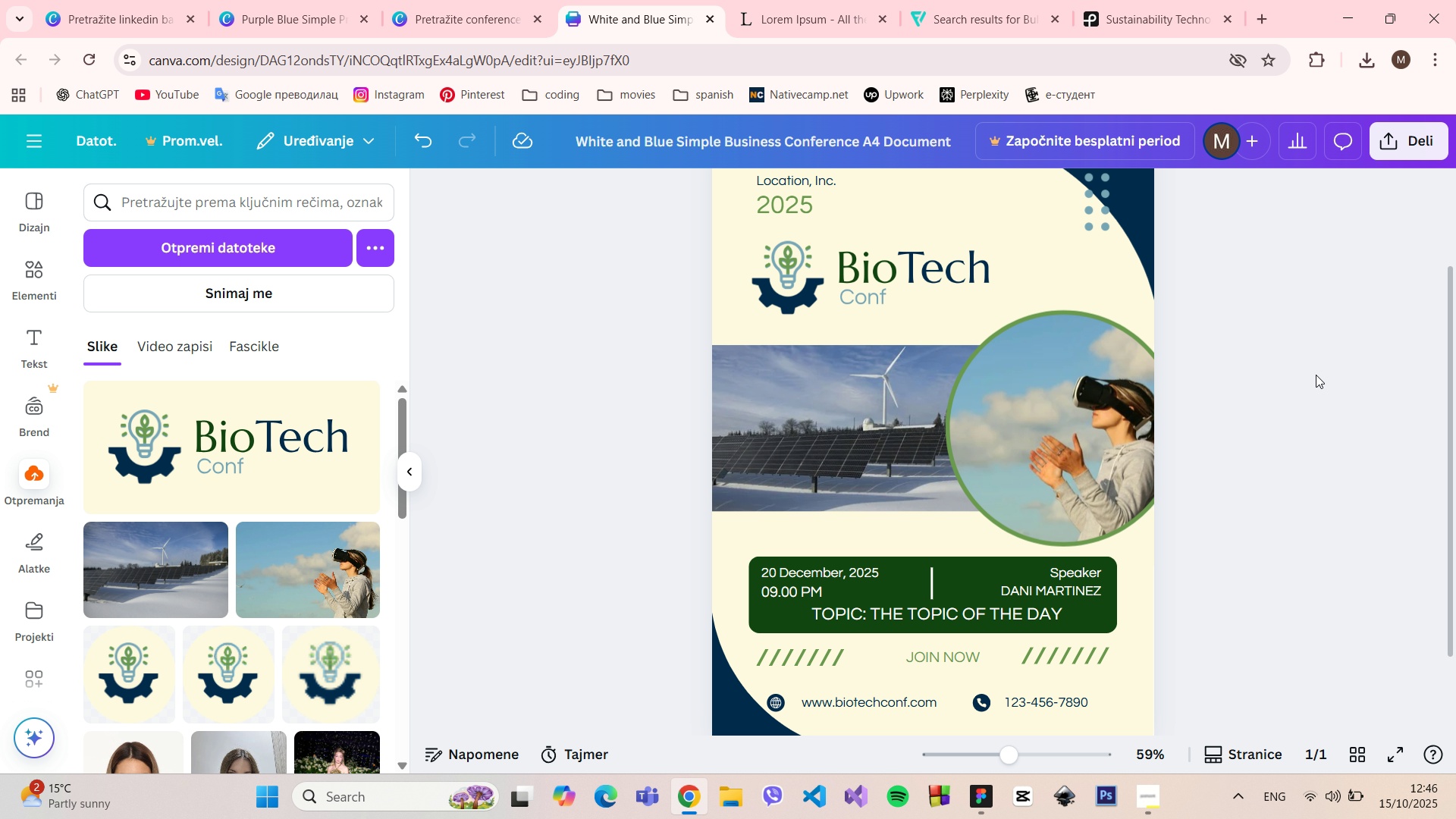 
scroll: coordinate [1316, 375], scroll_direction: down, amount: 1.0
 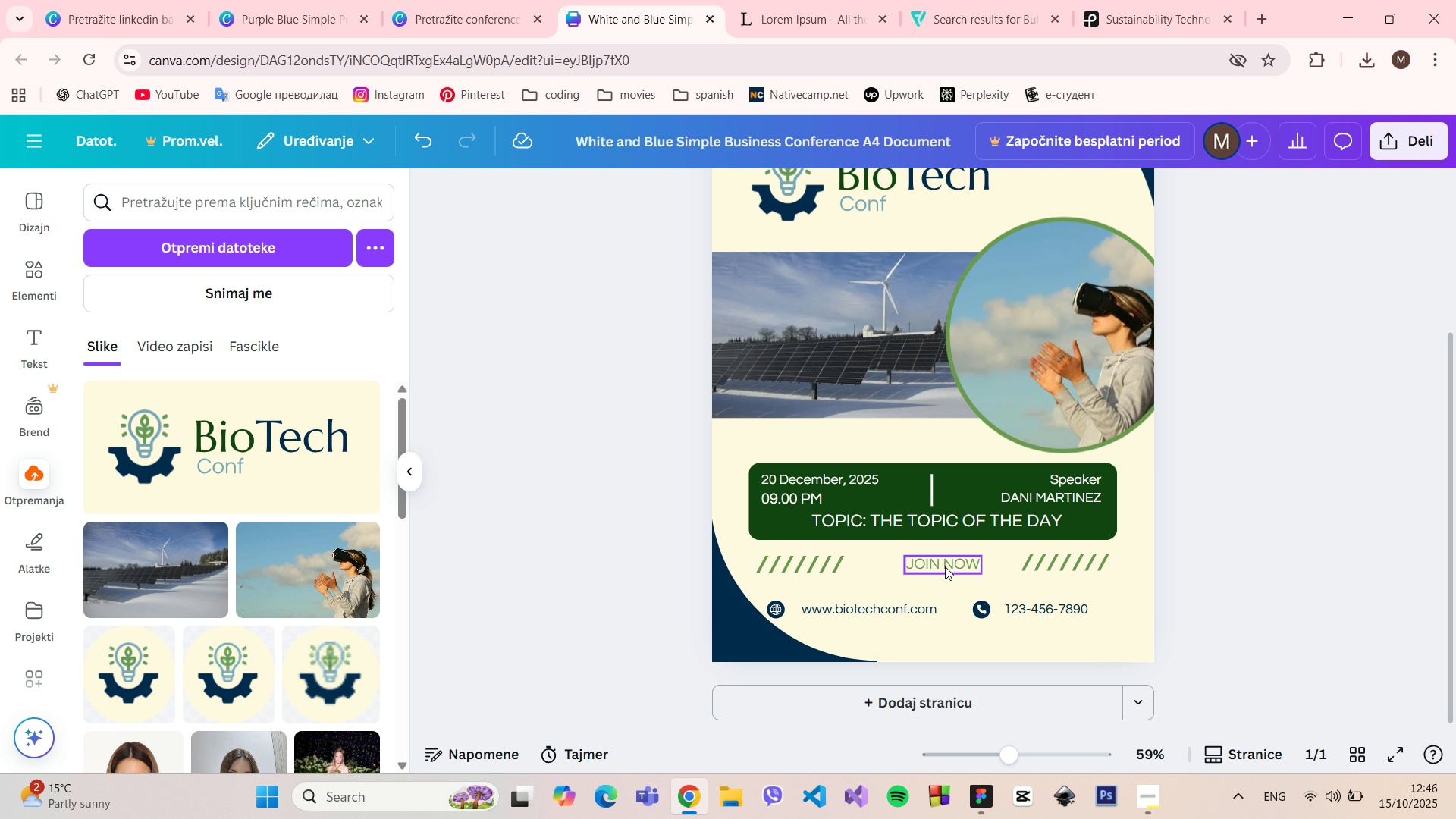 
left_click([945, 566])
 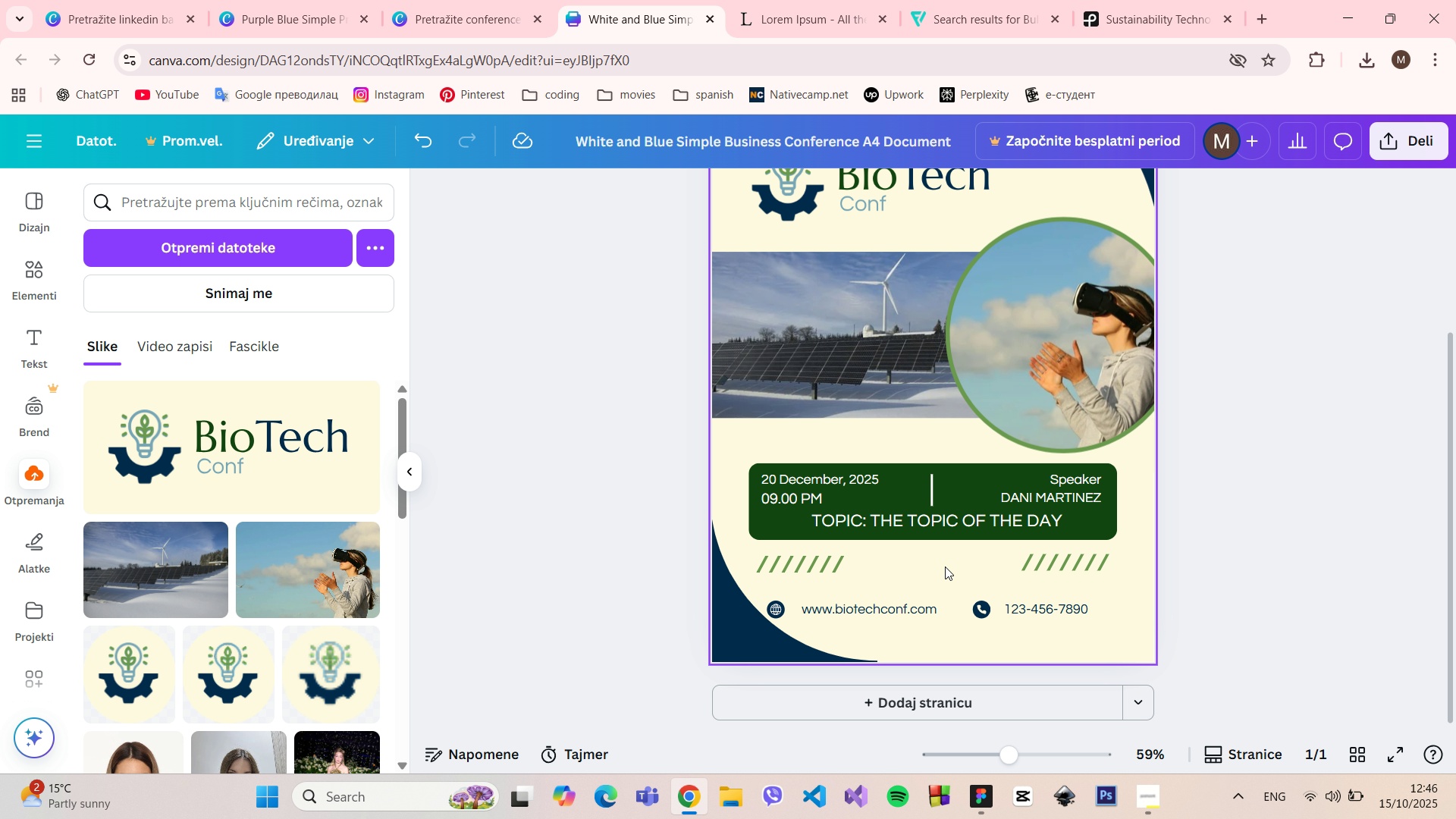 
key(Backspace)
 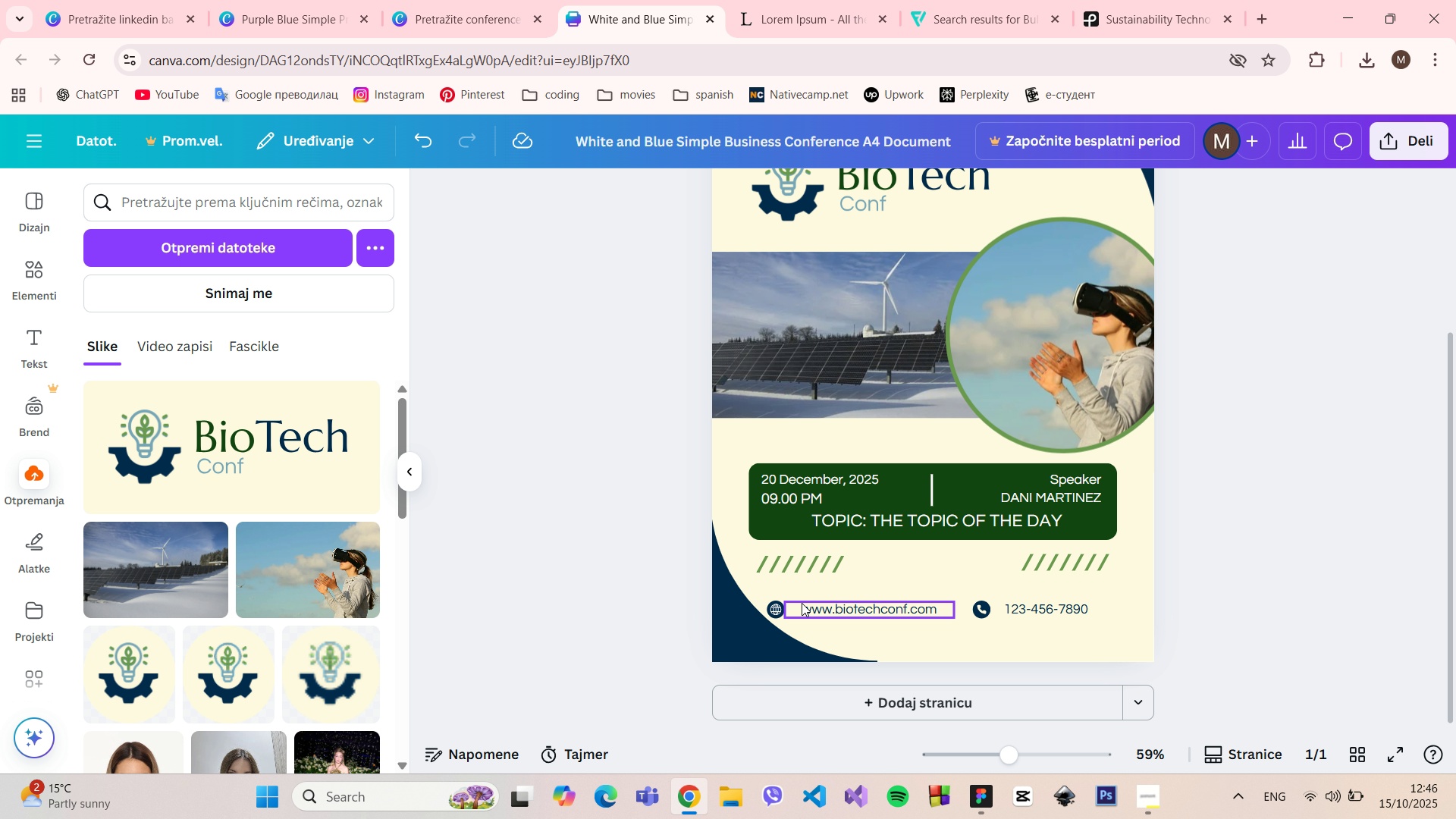 
left_click([780, 603])
 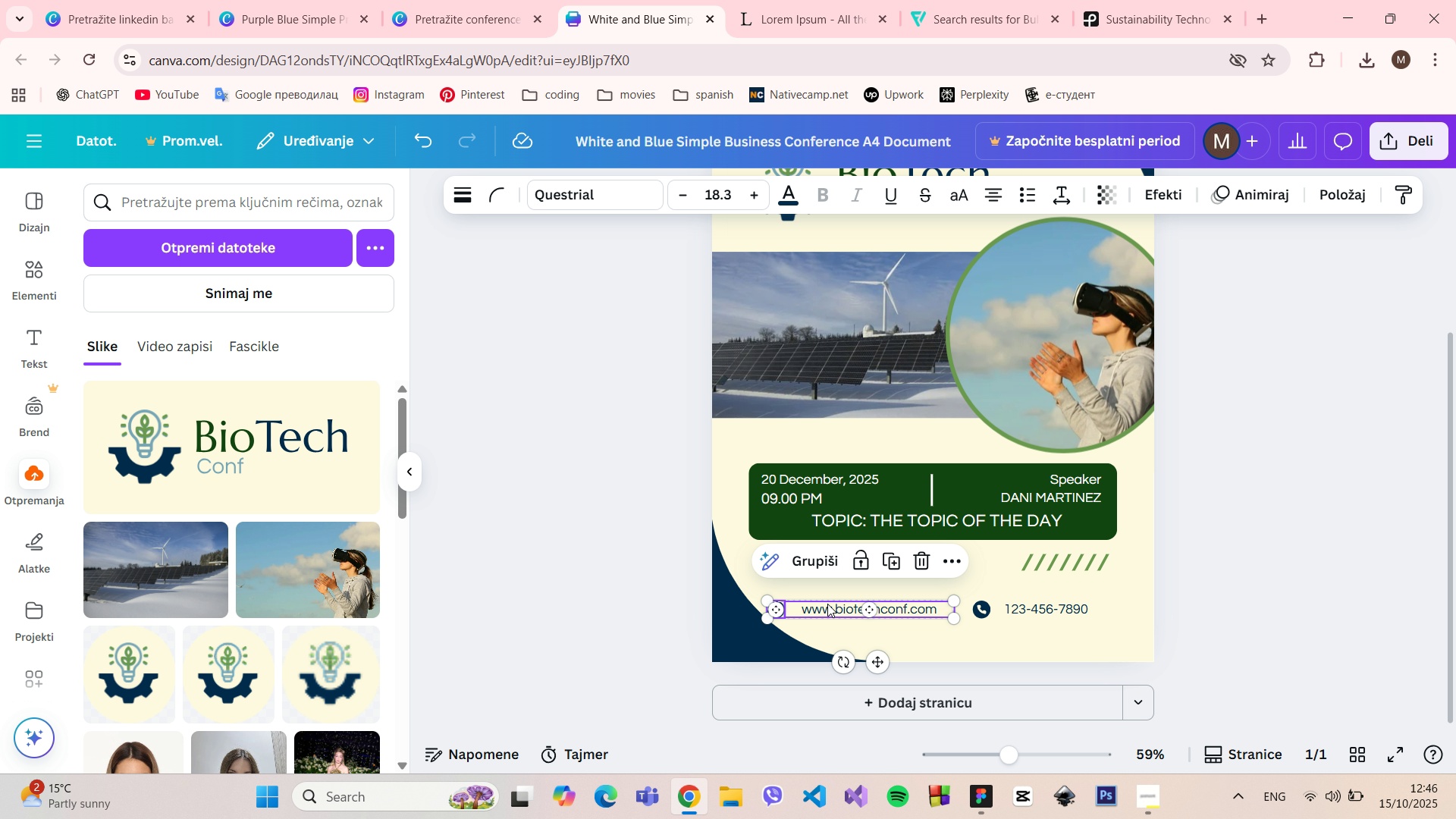 
hold_key(key=ShiftLeft, duration=1.51)
left_click([827, 604])
 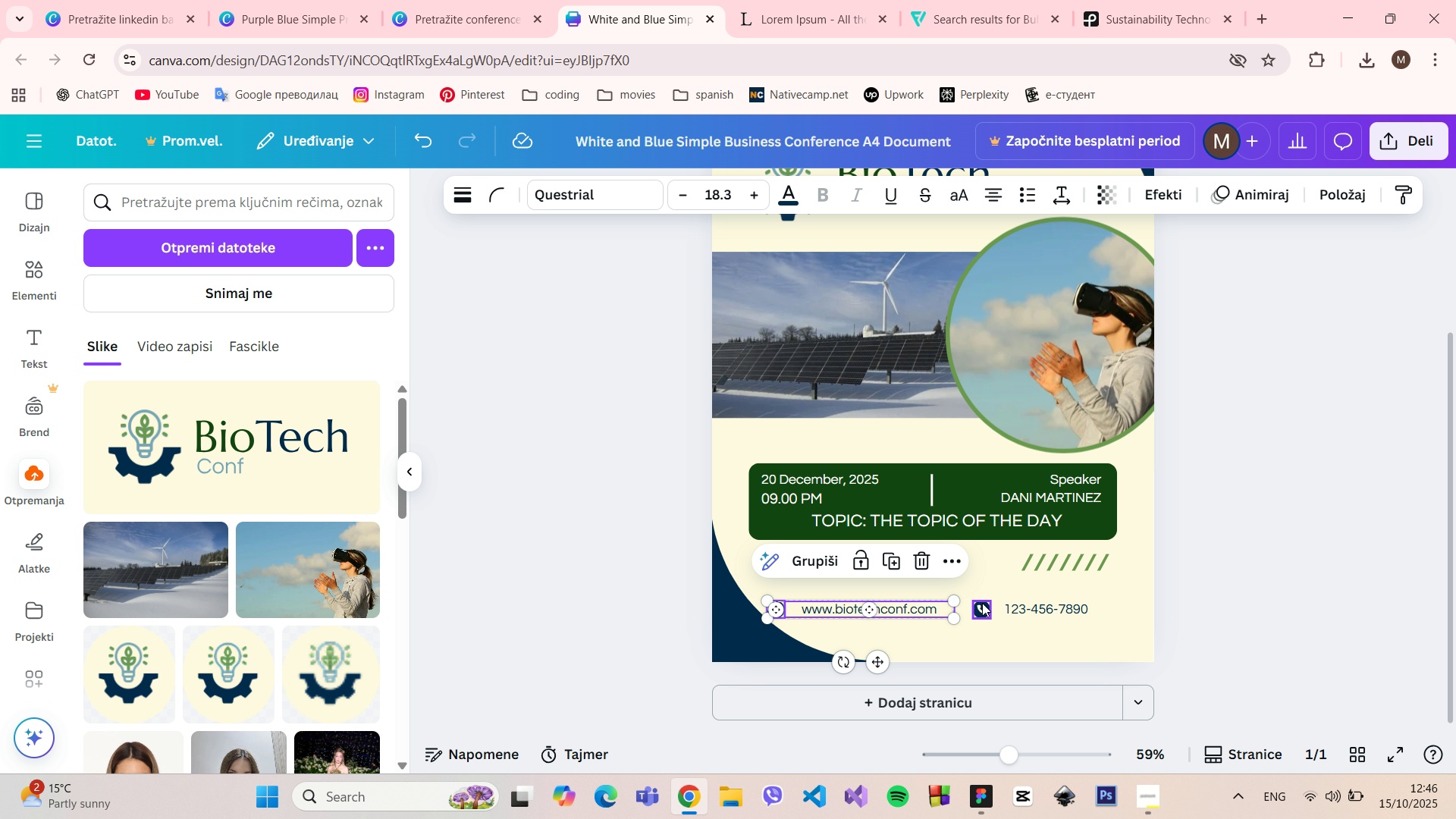 
left_click([982, 603])
 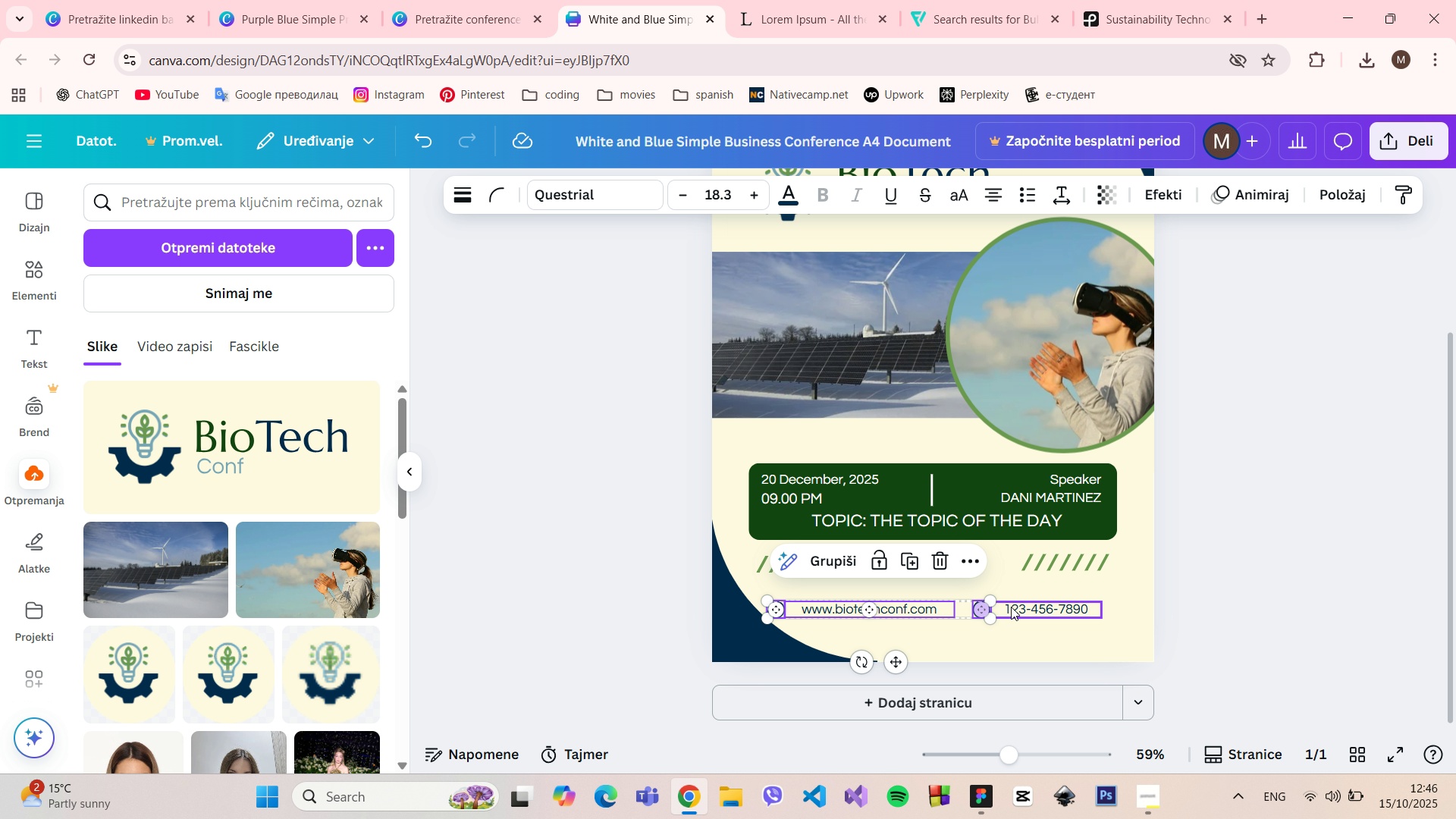 
hold_key(key=ShiftLeft, duration=0.58)
left_click([1015, 607])
 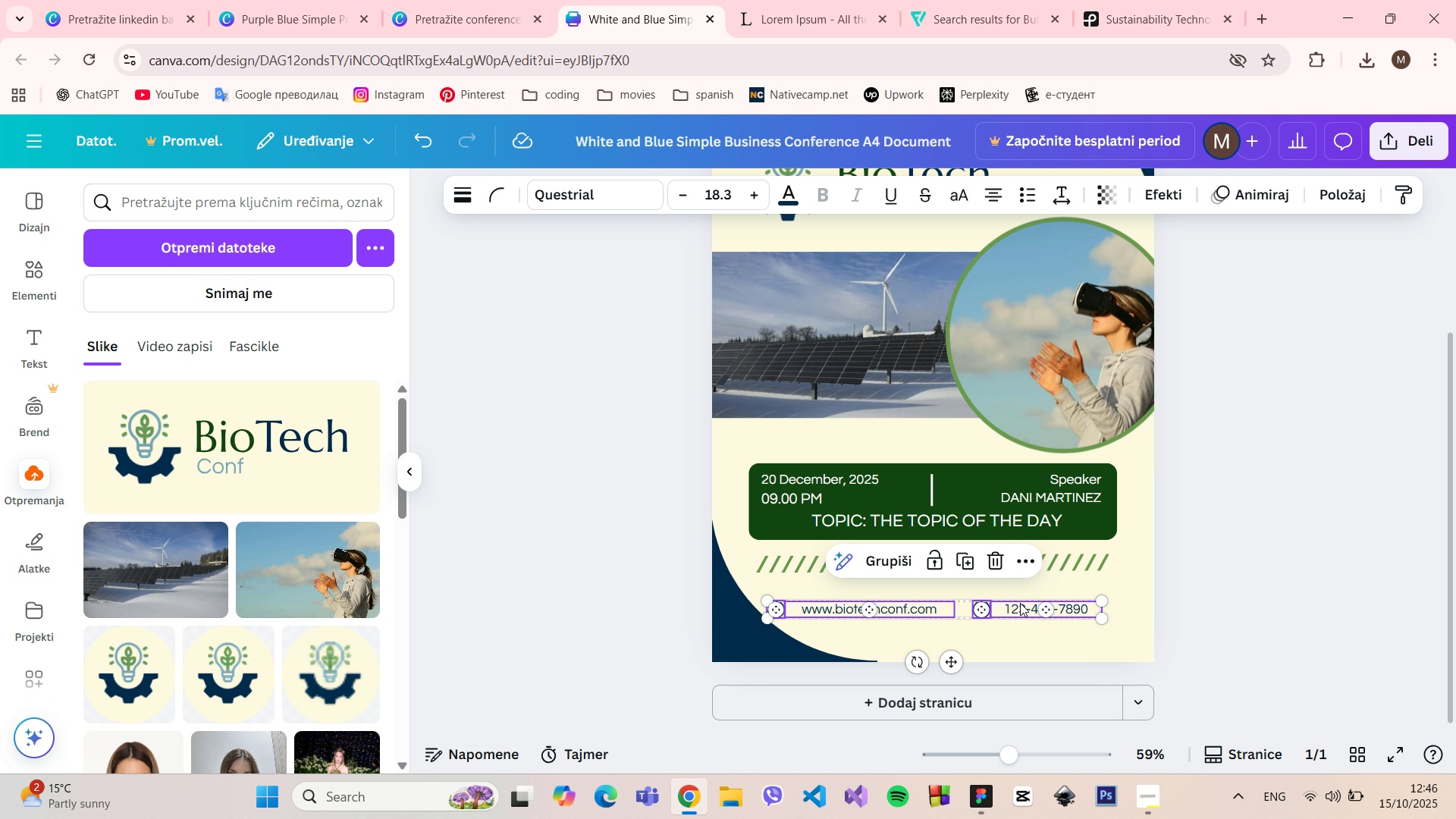 
left_click_drag(start_coordinate=[1018, 607], to_coordinate=[1022, 592])
 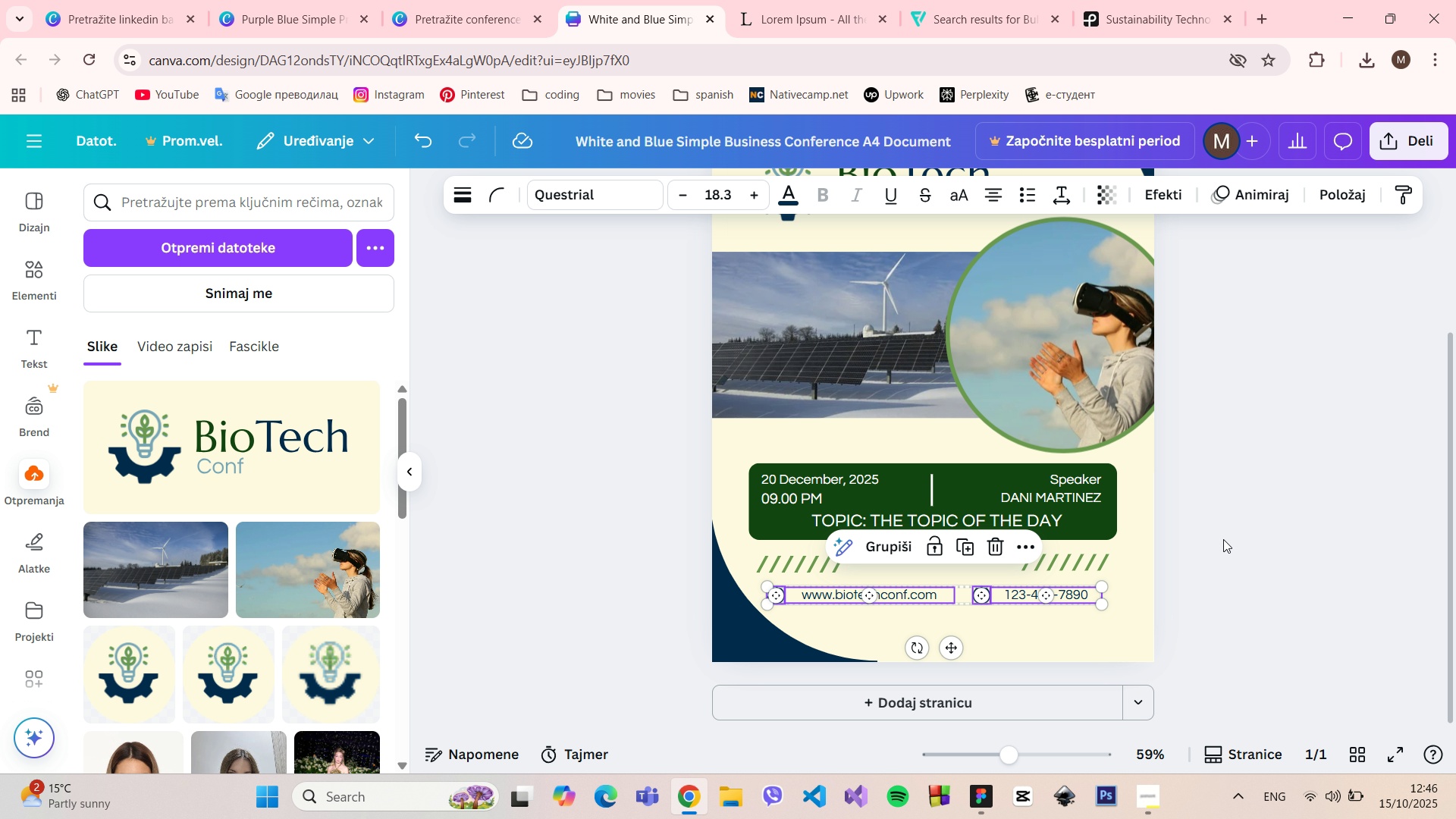 
left_click([1223, 539])
 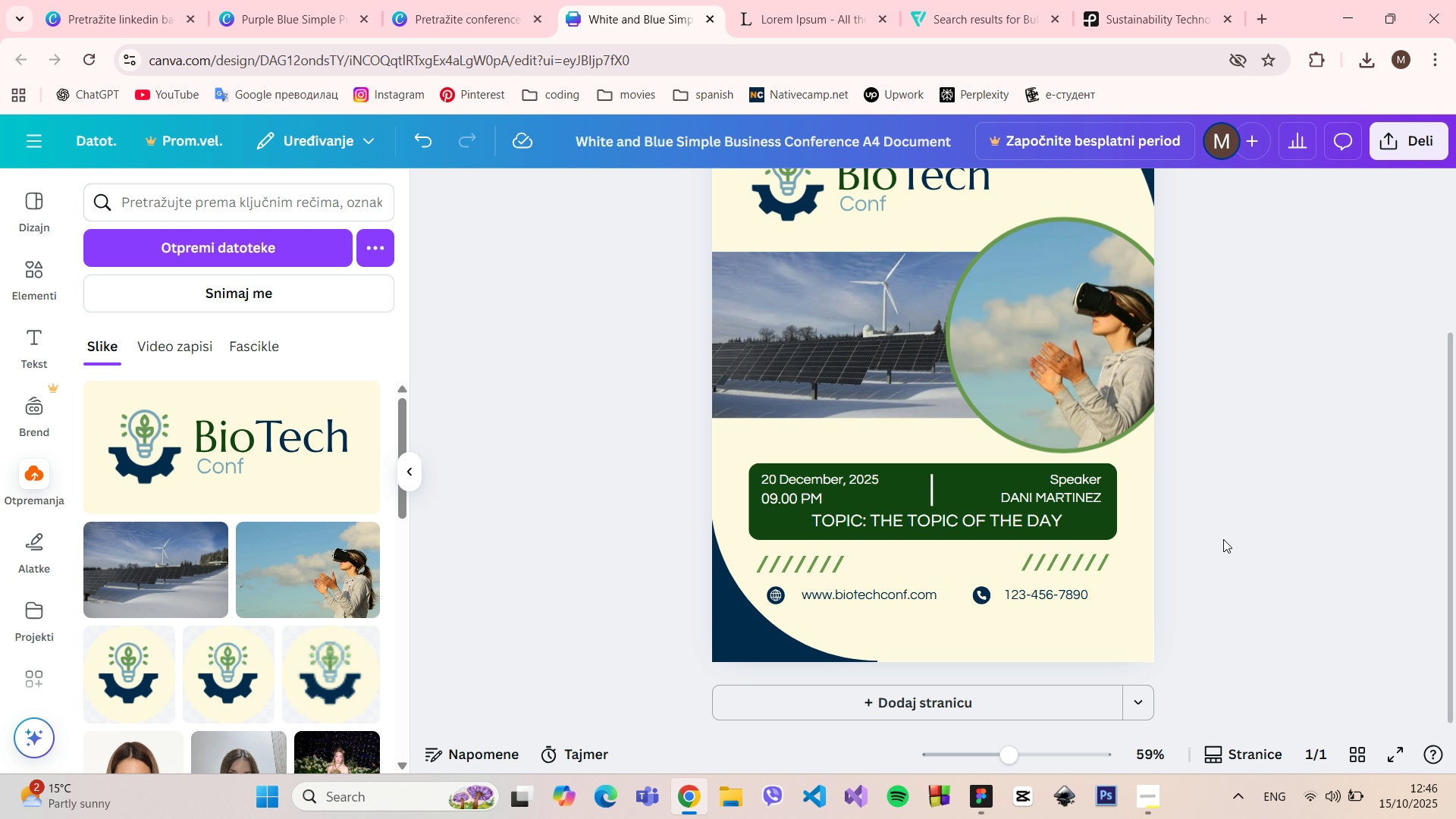 
scroll: coordinate [1223, 539], scroll_direction: up, amount: 1.0
 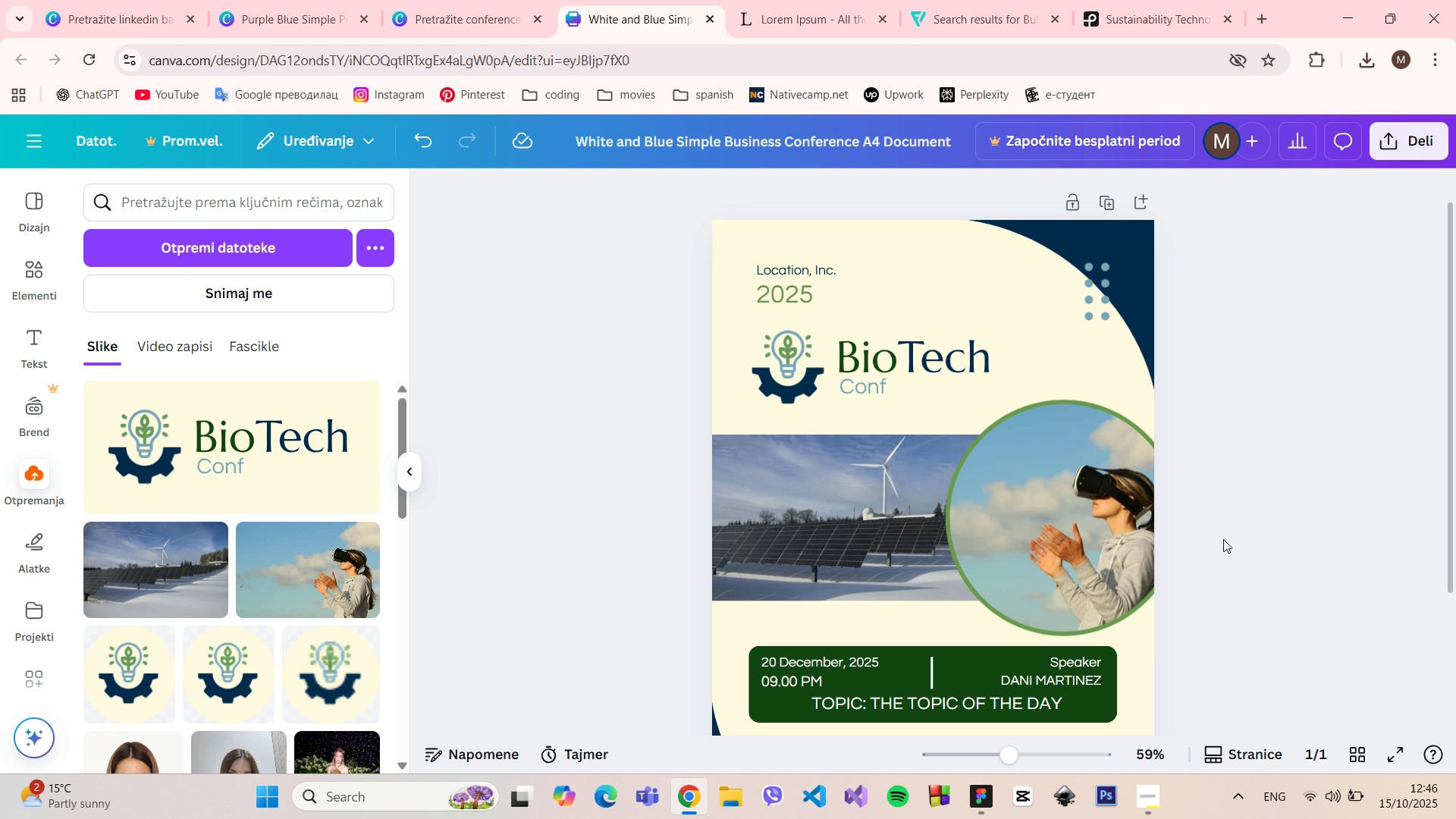 
scroll: coordinate [1223, 539], scroll_direction: down, amount: 2.0
 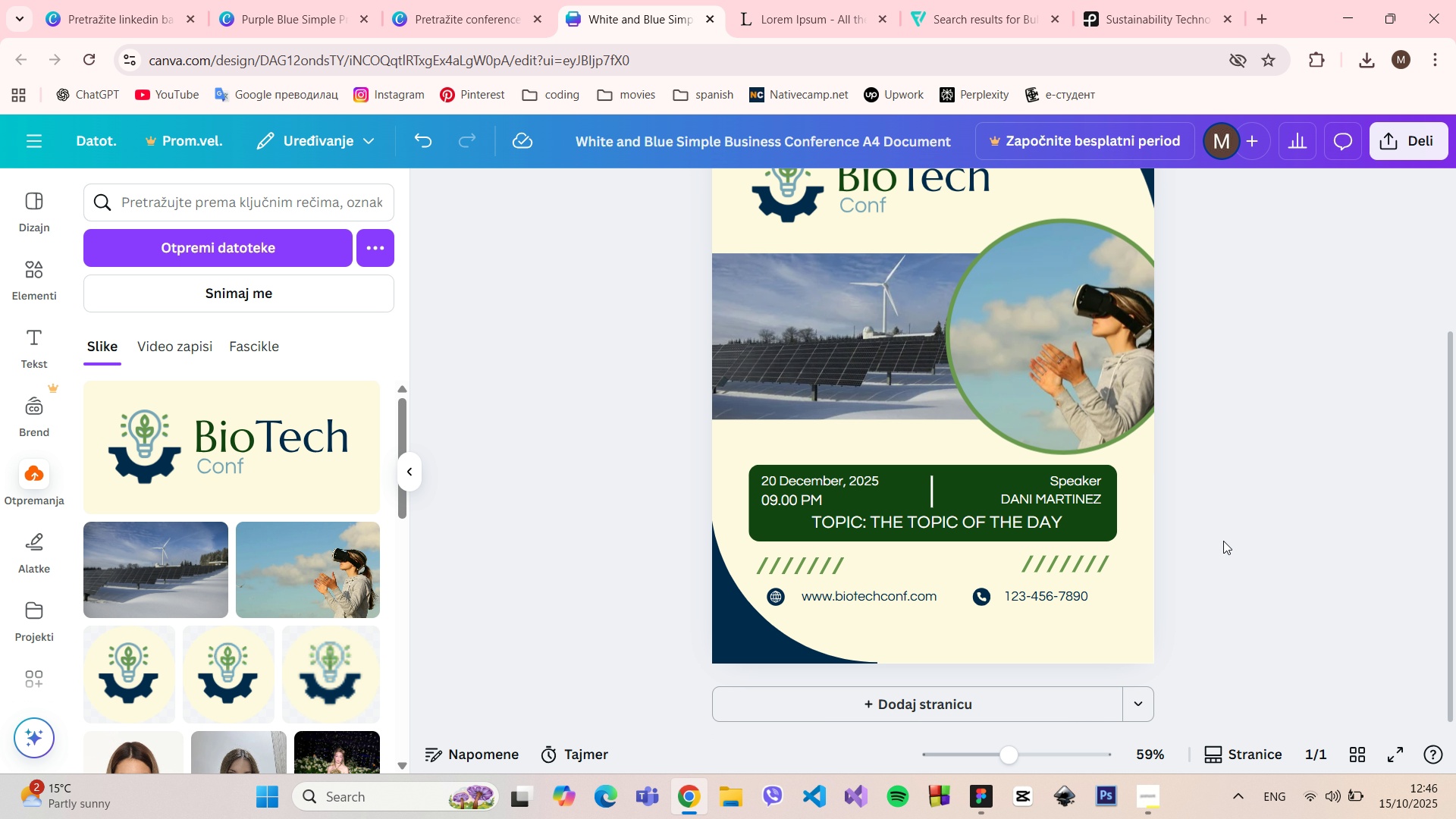 
scroll: coordinate [1223, 541], scroll_direction: up, amount: 3.0
 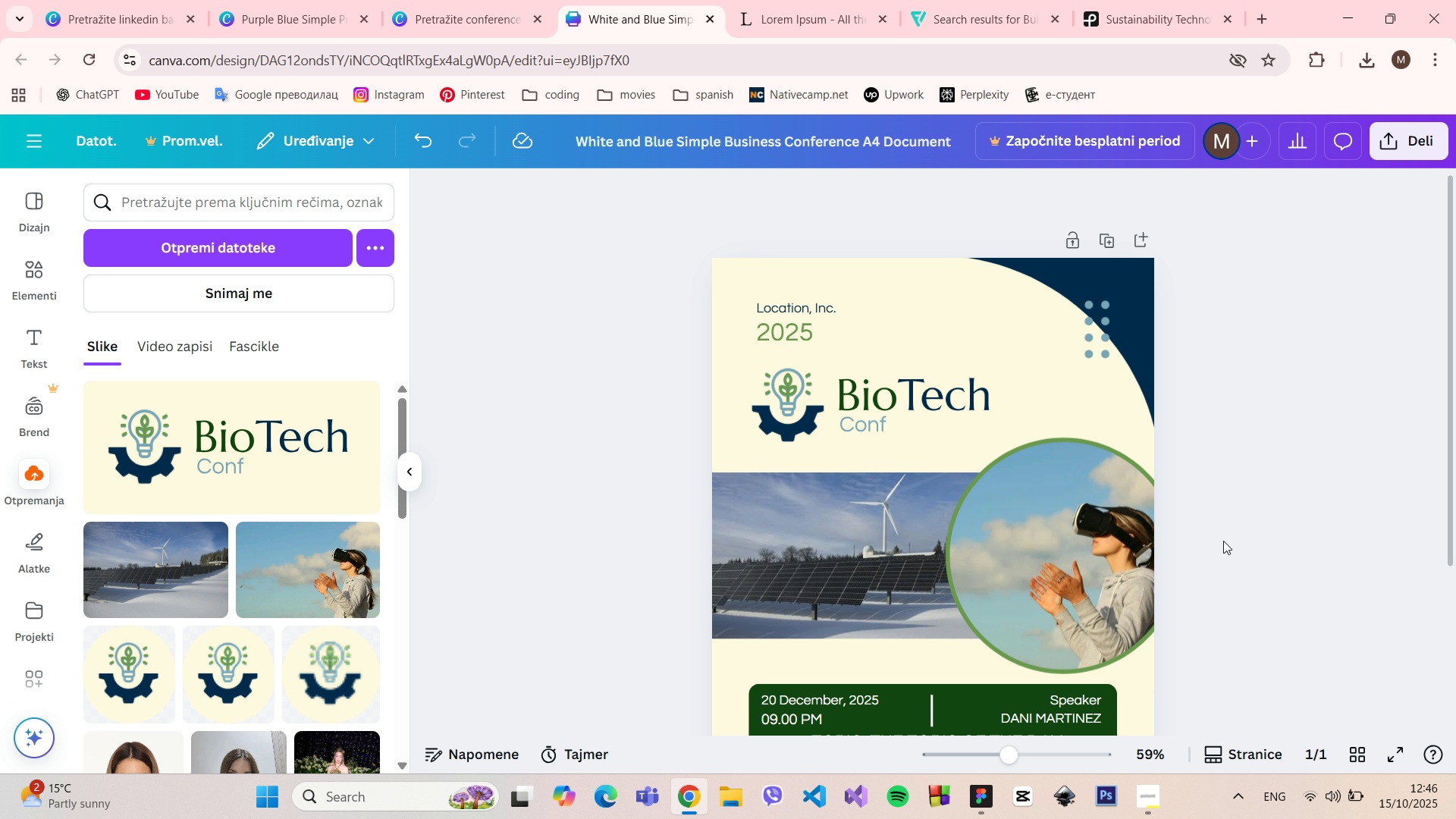 
scroll: coordinate [1223, 541], scroll_direction: down, amount: 1.0
 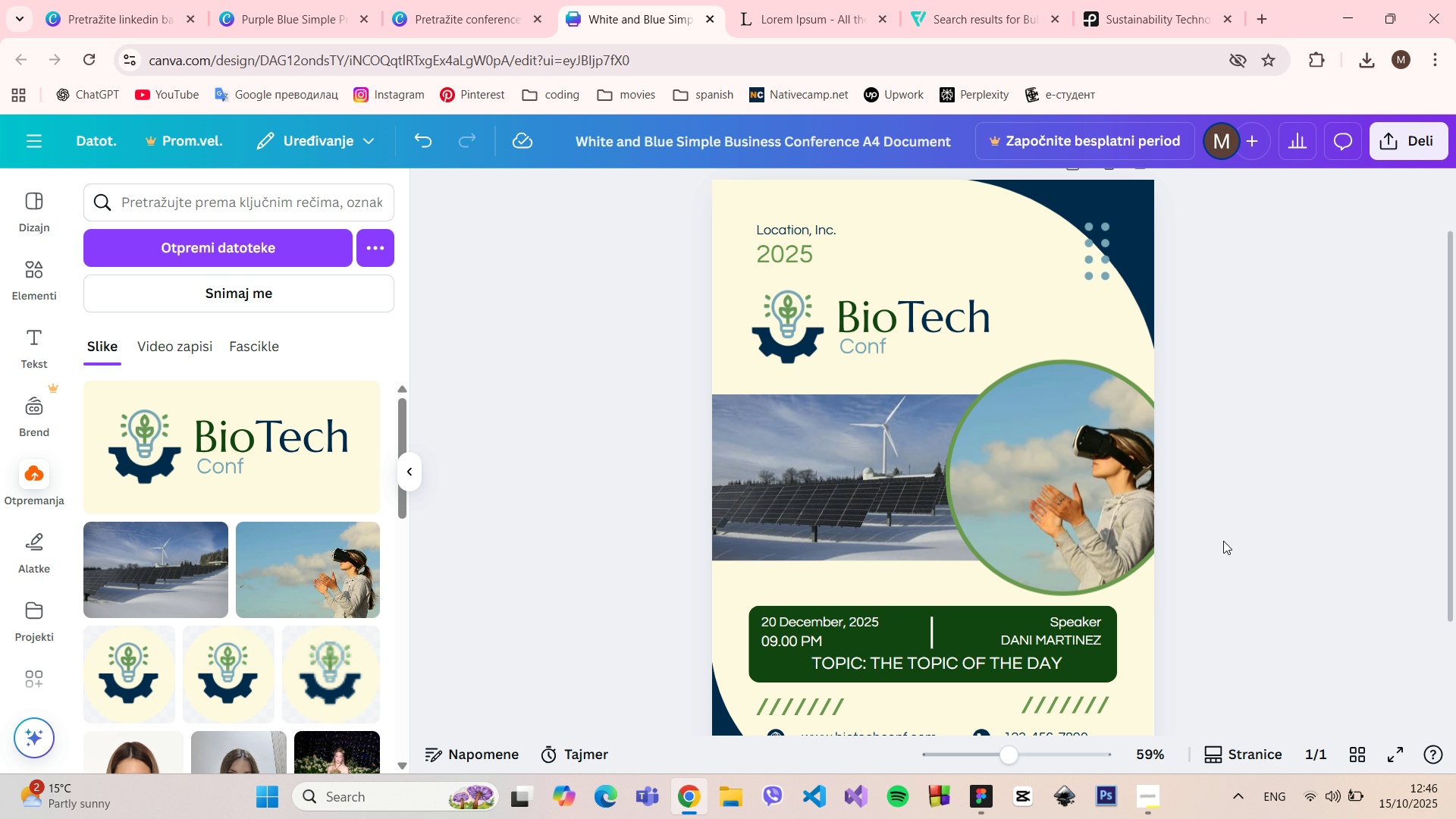 
scroll: coordinate [1223, 541], scroll_direction: up, amount: 1.0
 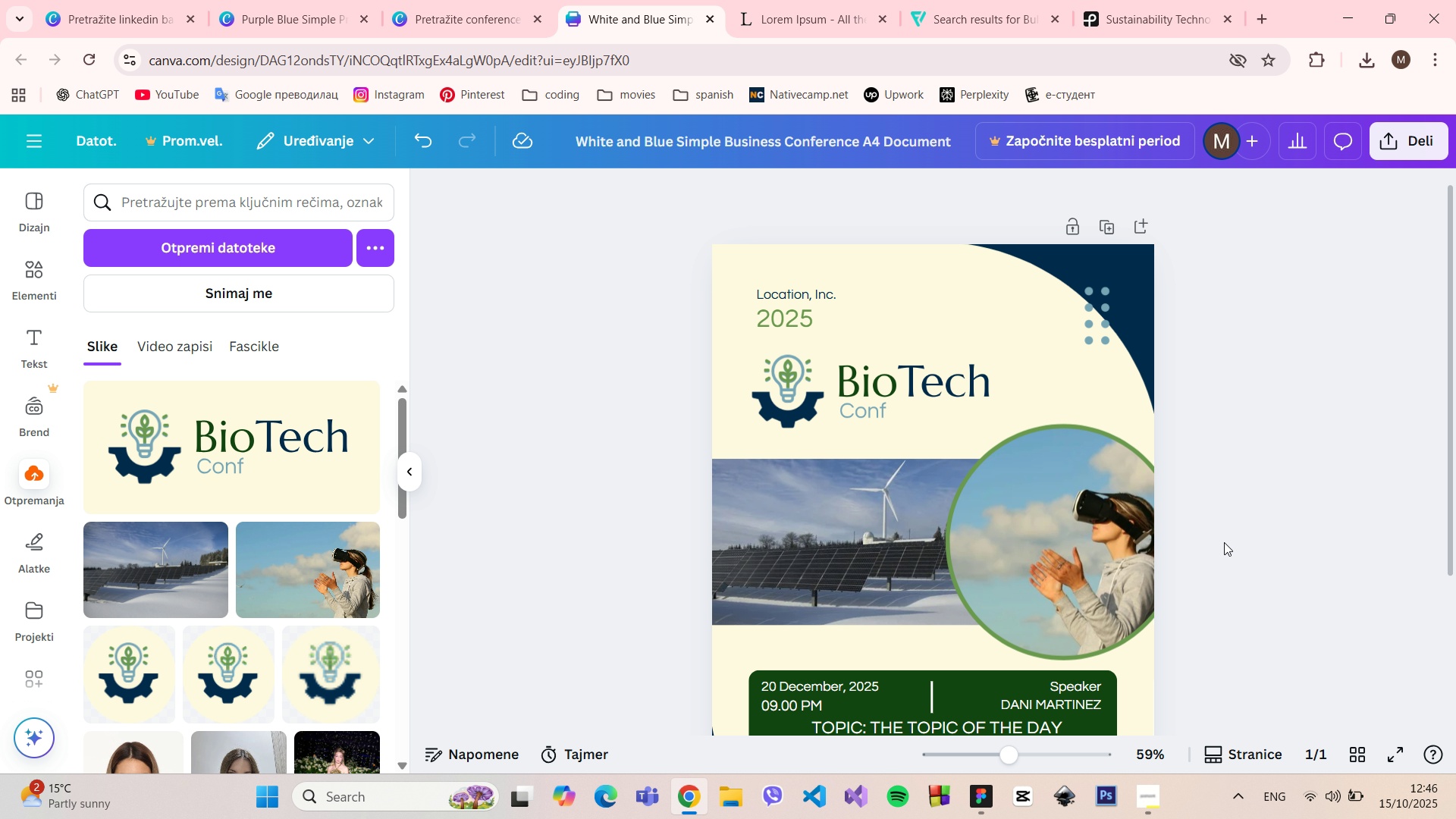 
scroll: coordinate [1224, 545], scroll_direction: down, amount: 3.0
 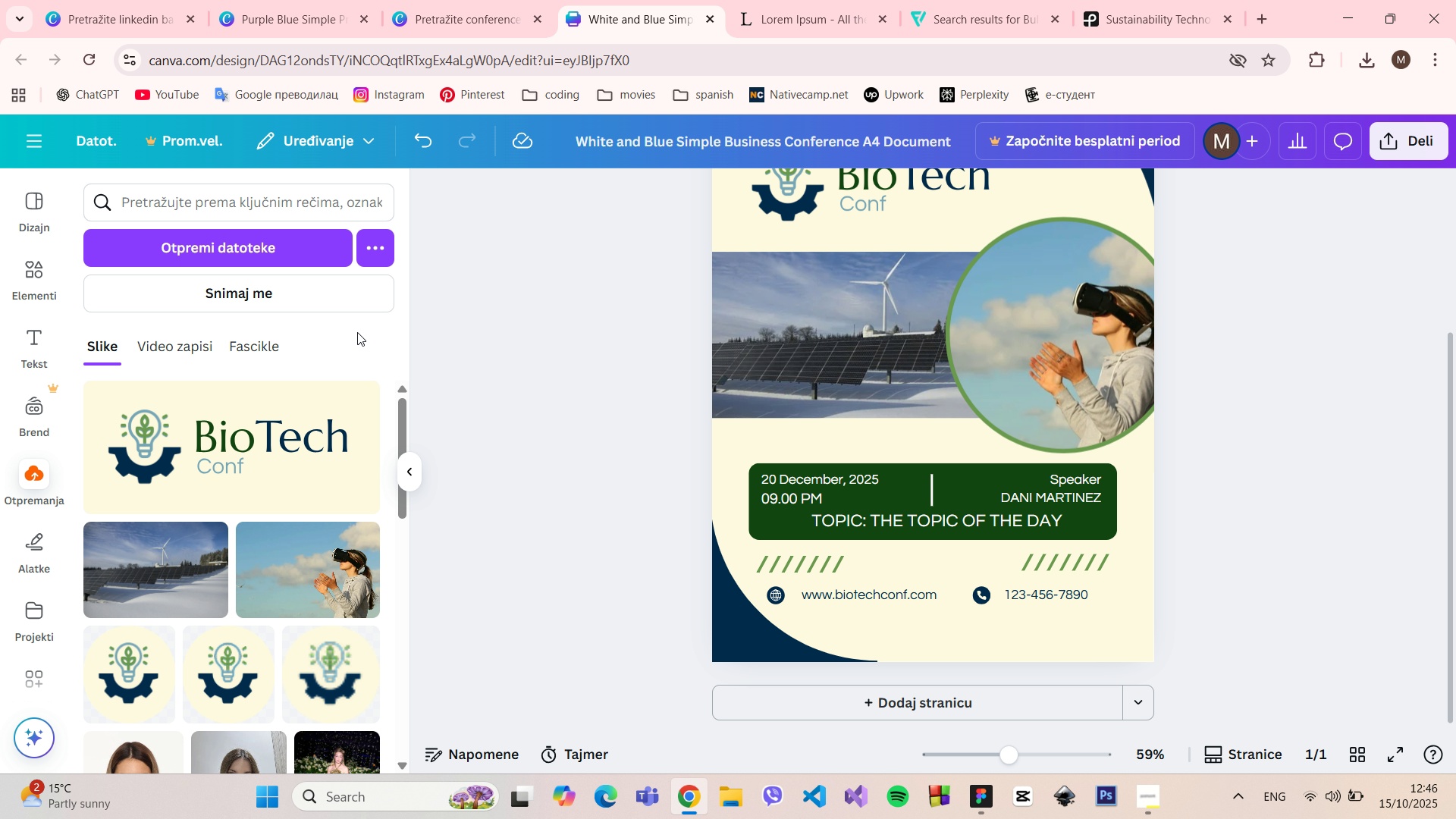 
wait(6.26)
 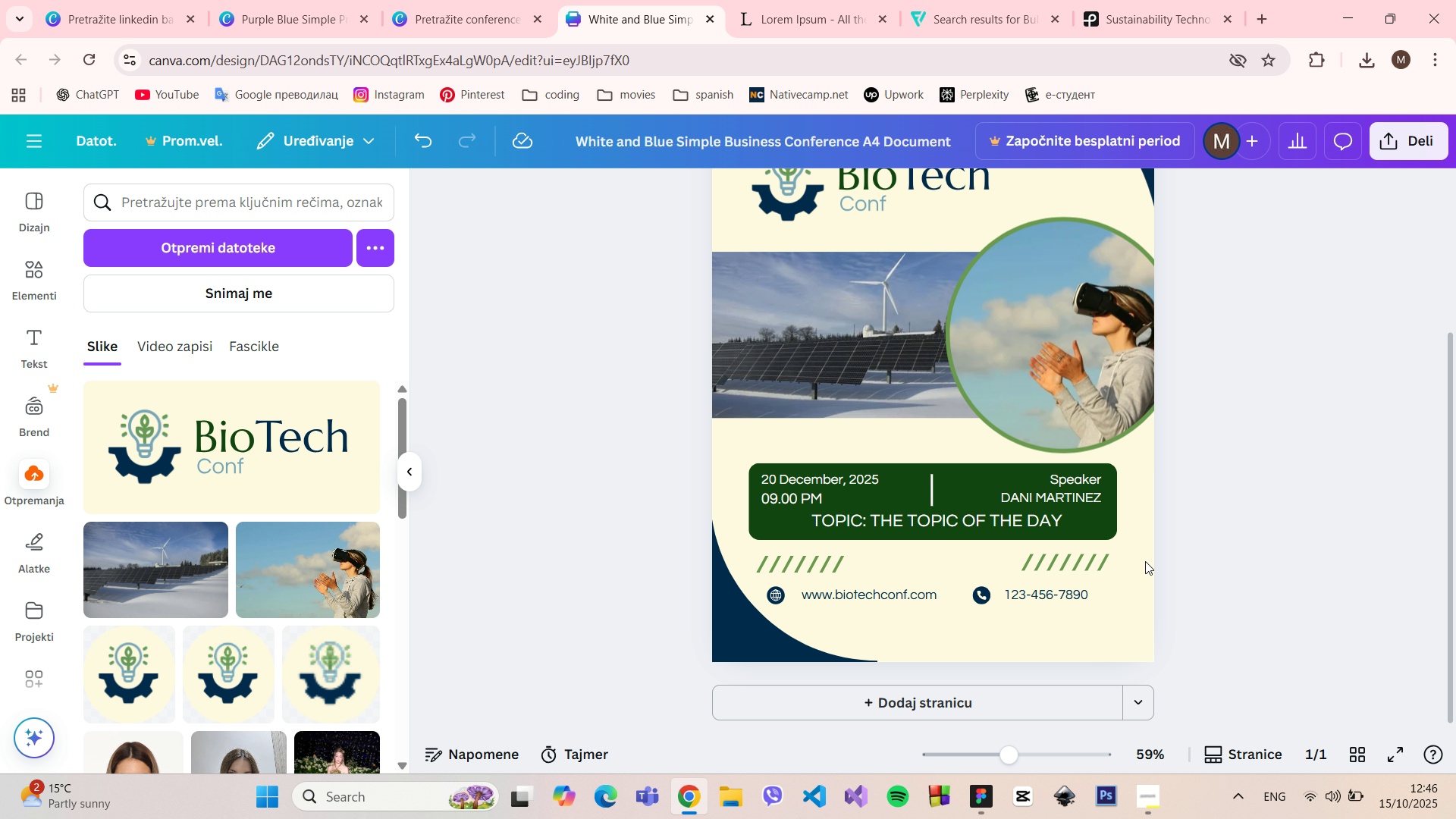 
left_click([24, 347])
 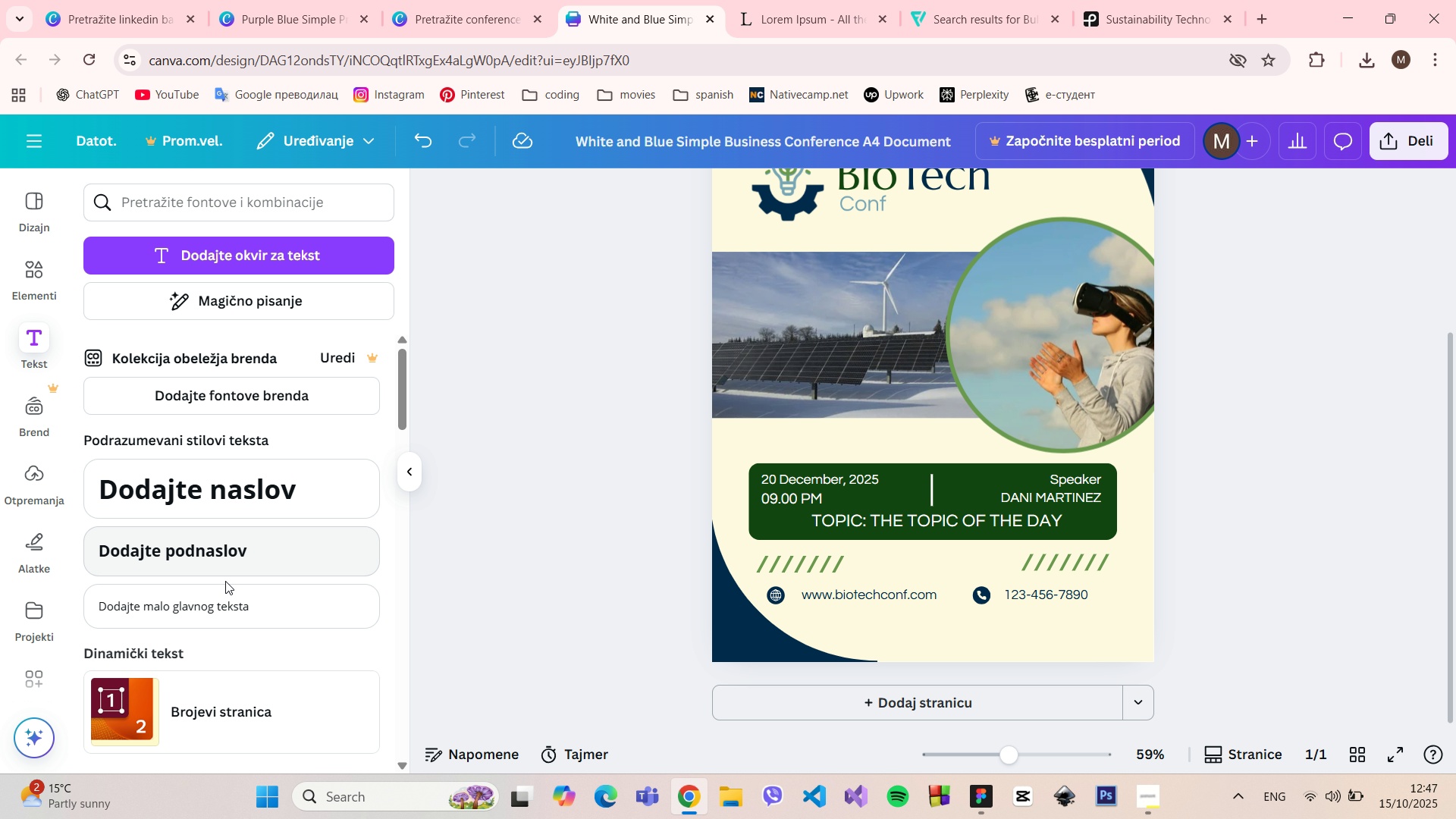 
left_click([233, 601])
 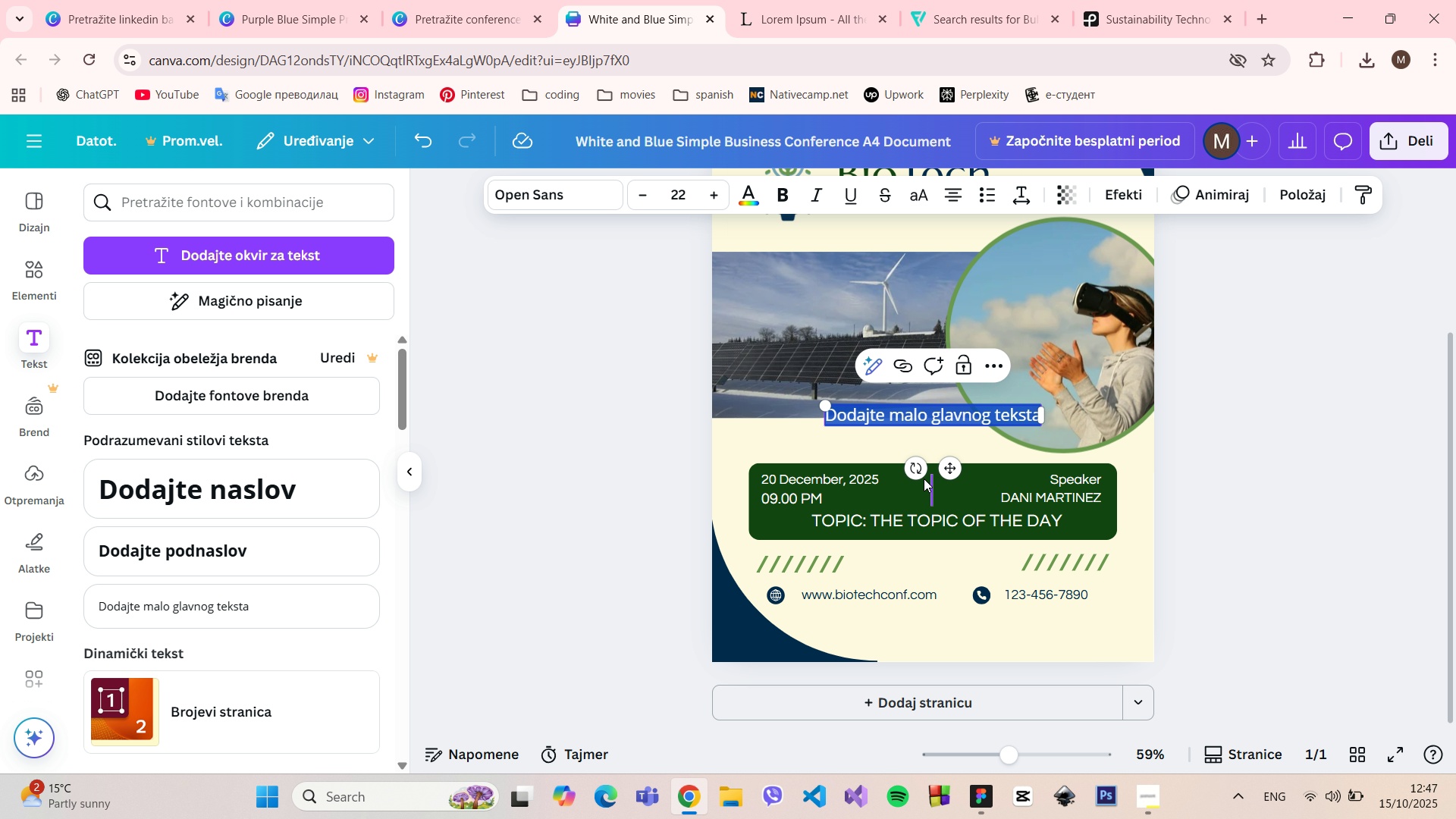 
type(Discov)
key(Backspace)
type(v)
key(Backspace)
key(Backspace)
type(over the most)
key(Backspace)
key(Backspace)
key(Backspace)
key(Backspace)
key(Backspace)
type( ino)
key(Backspace)
type(novations)
 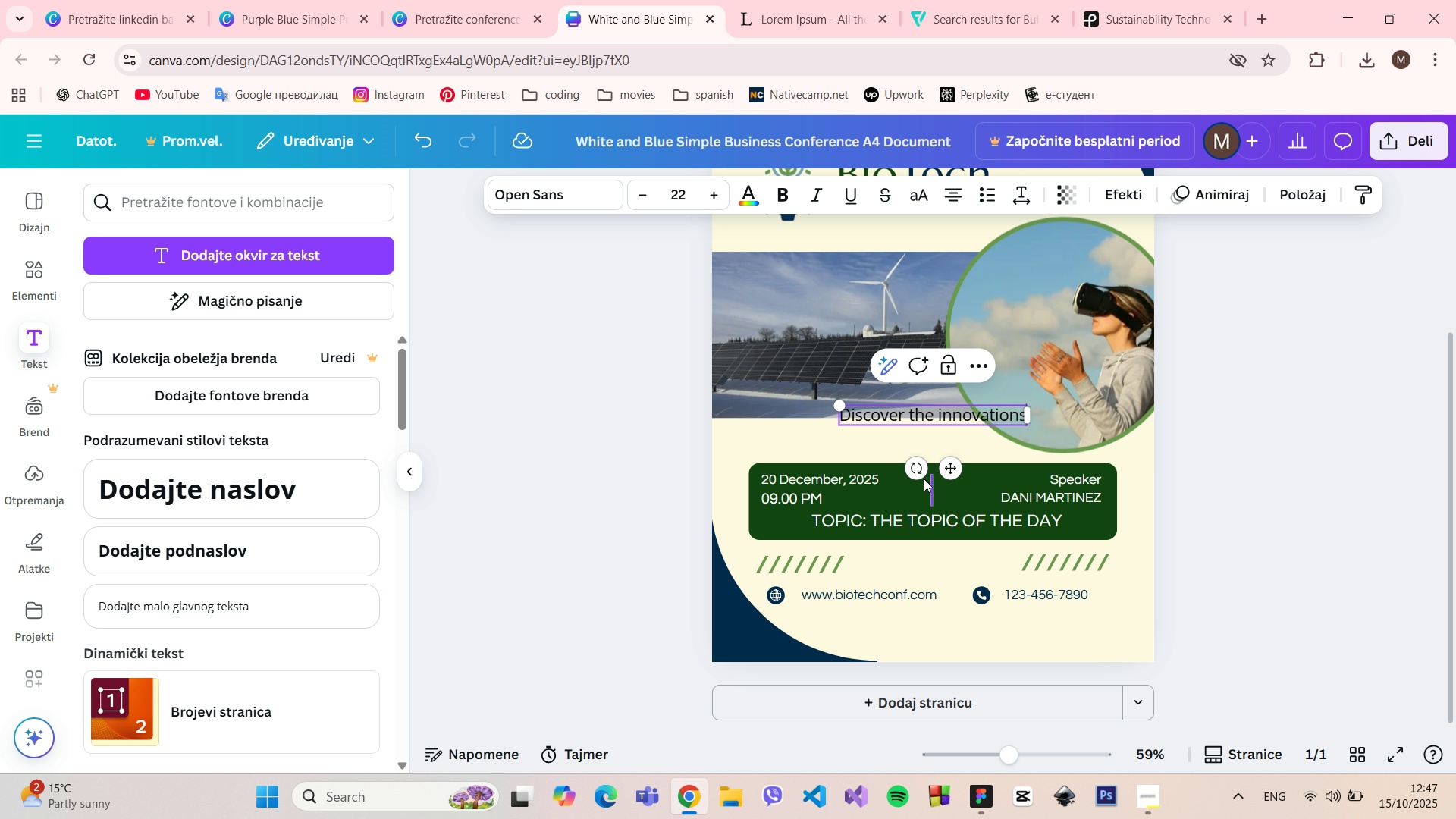 
wait(5.64)
 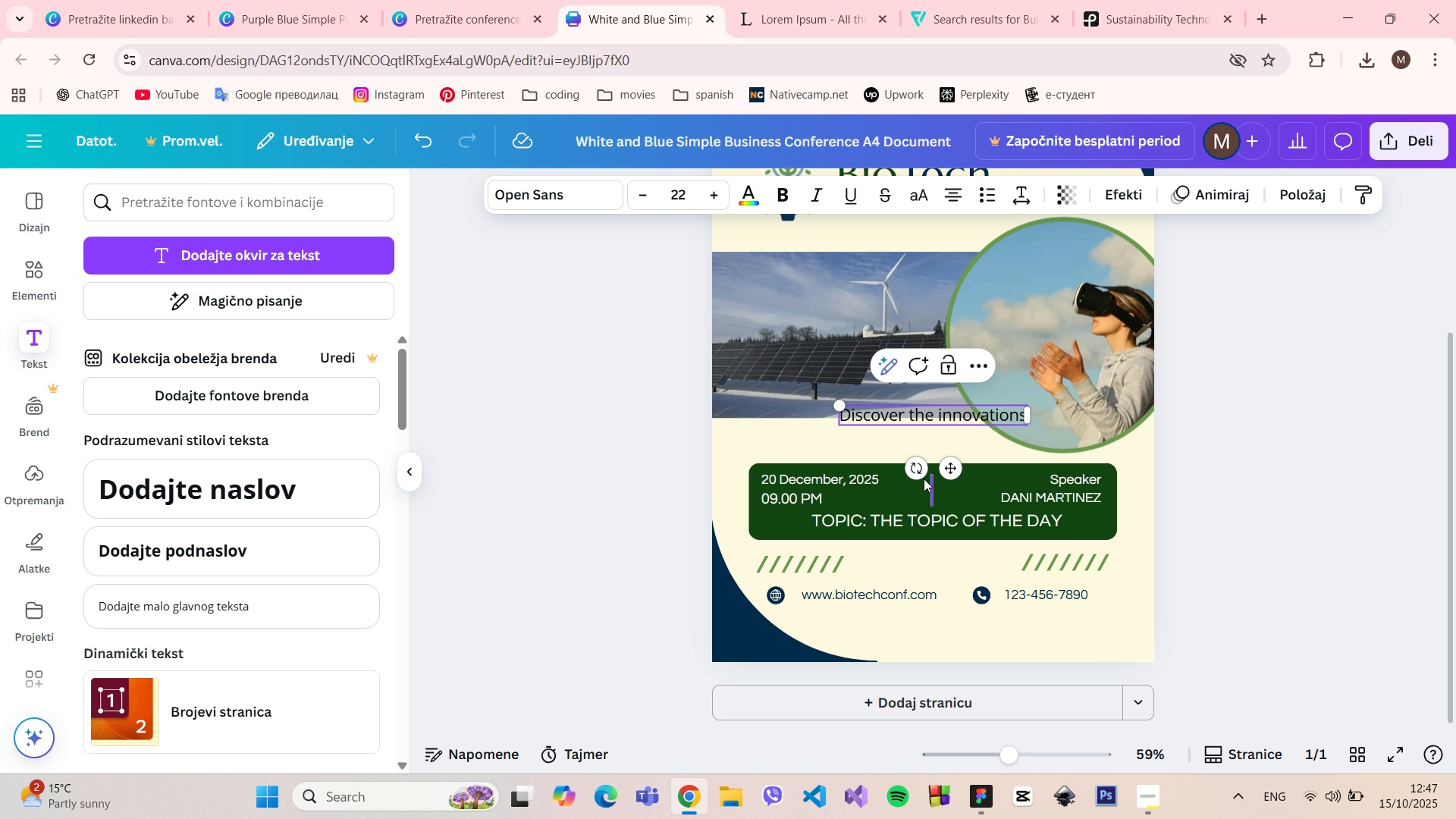 
key(Space)
 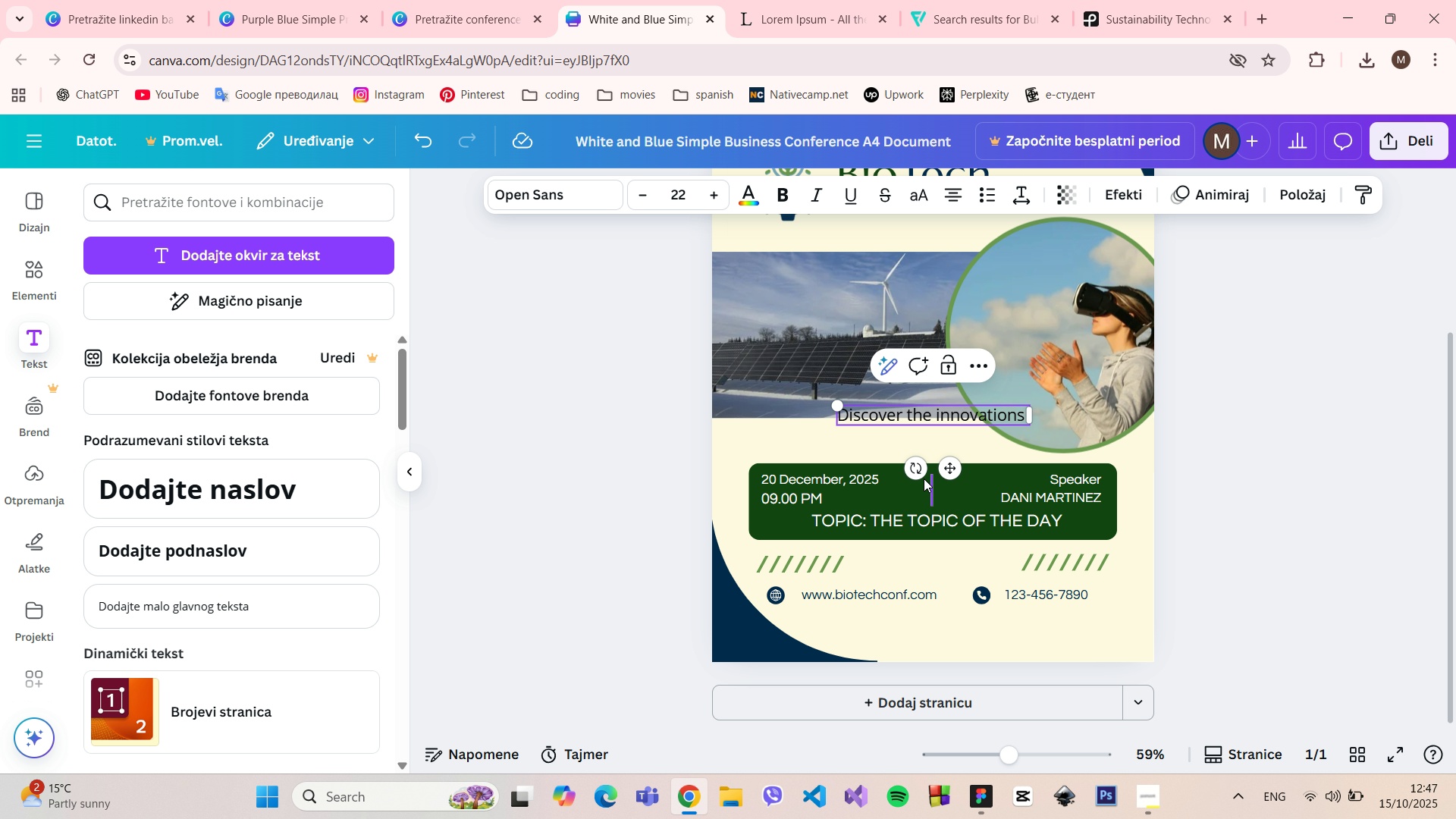 
type(with )
 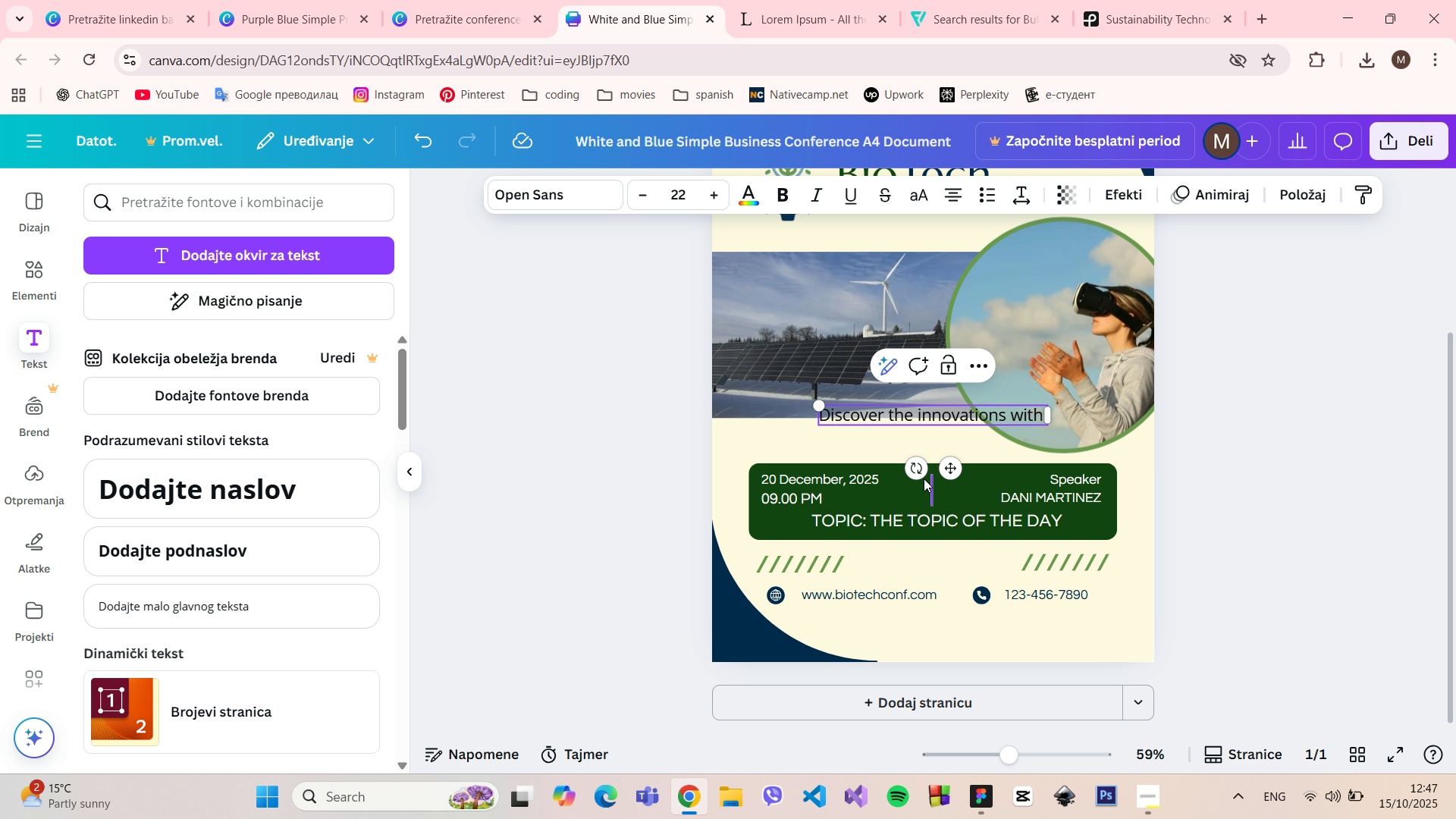 
type(the best experts)
 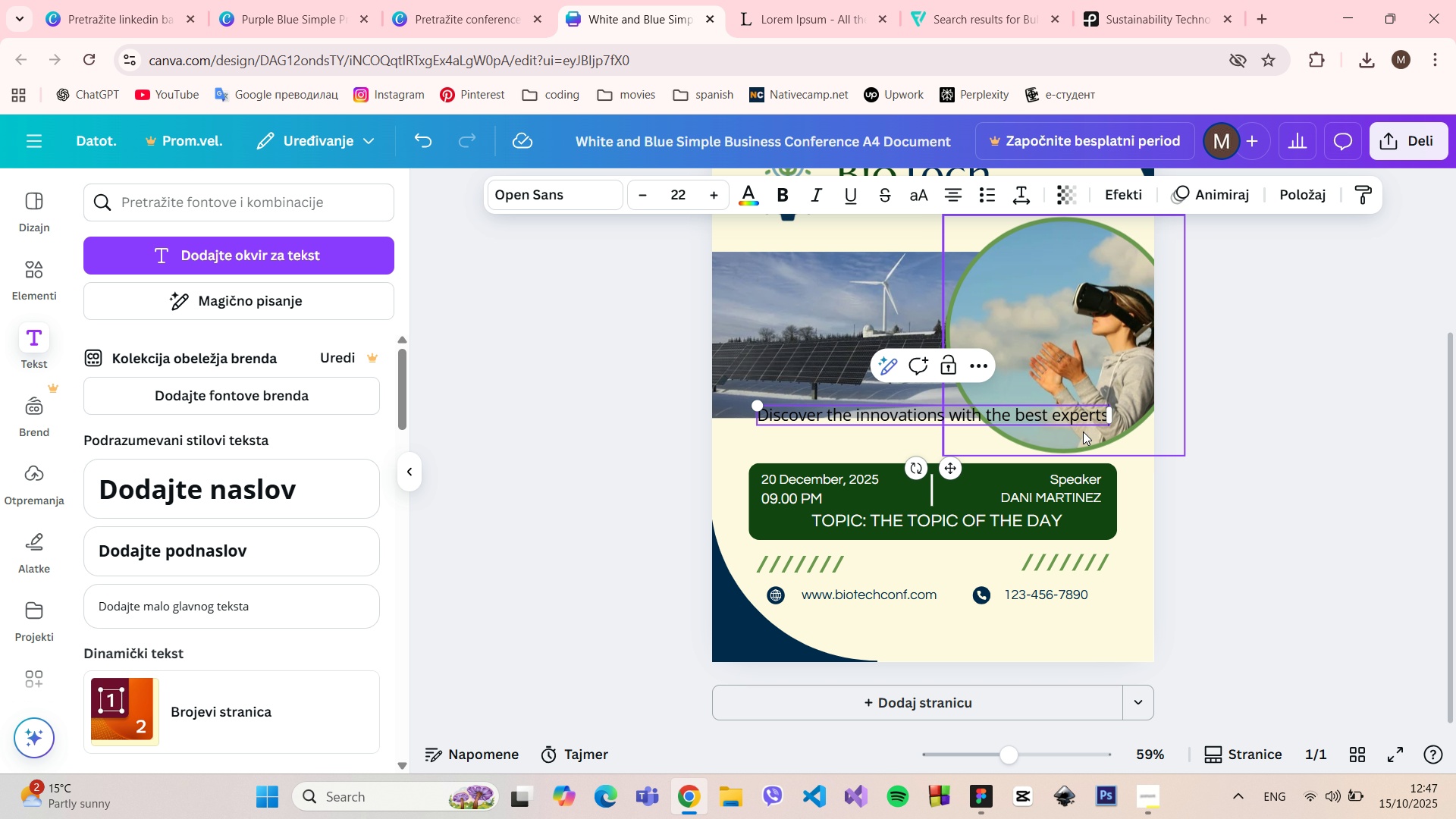 
left_click_drag(start_coordinate=[1113, 418], to_coordinate=[959, 425])
 